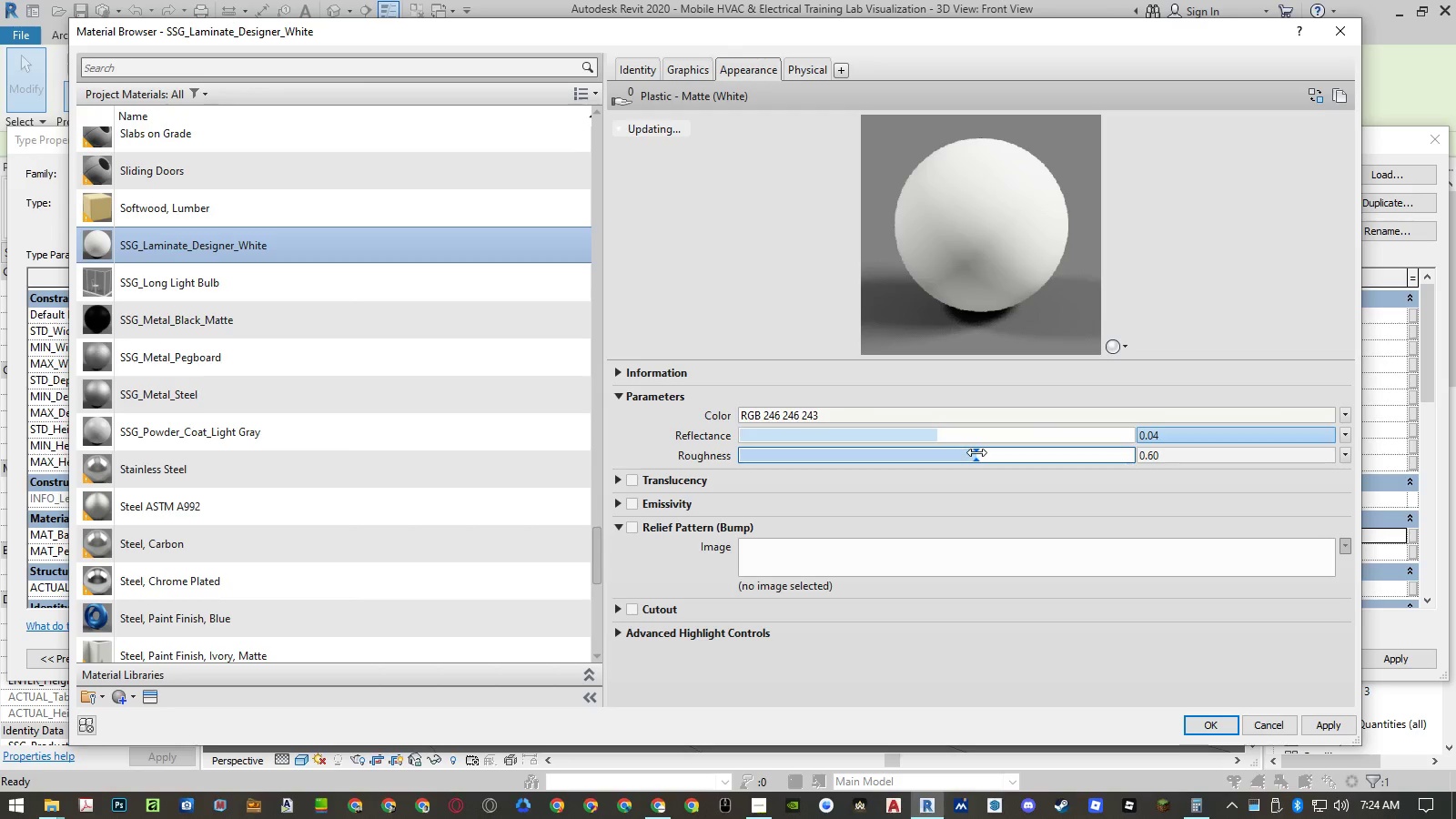 
left_click_drag(start_coordinate=[976, 452], to_coordinate=[793, 459])
 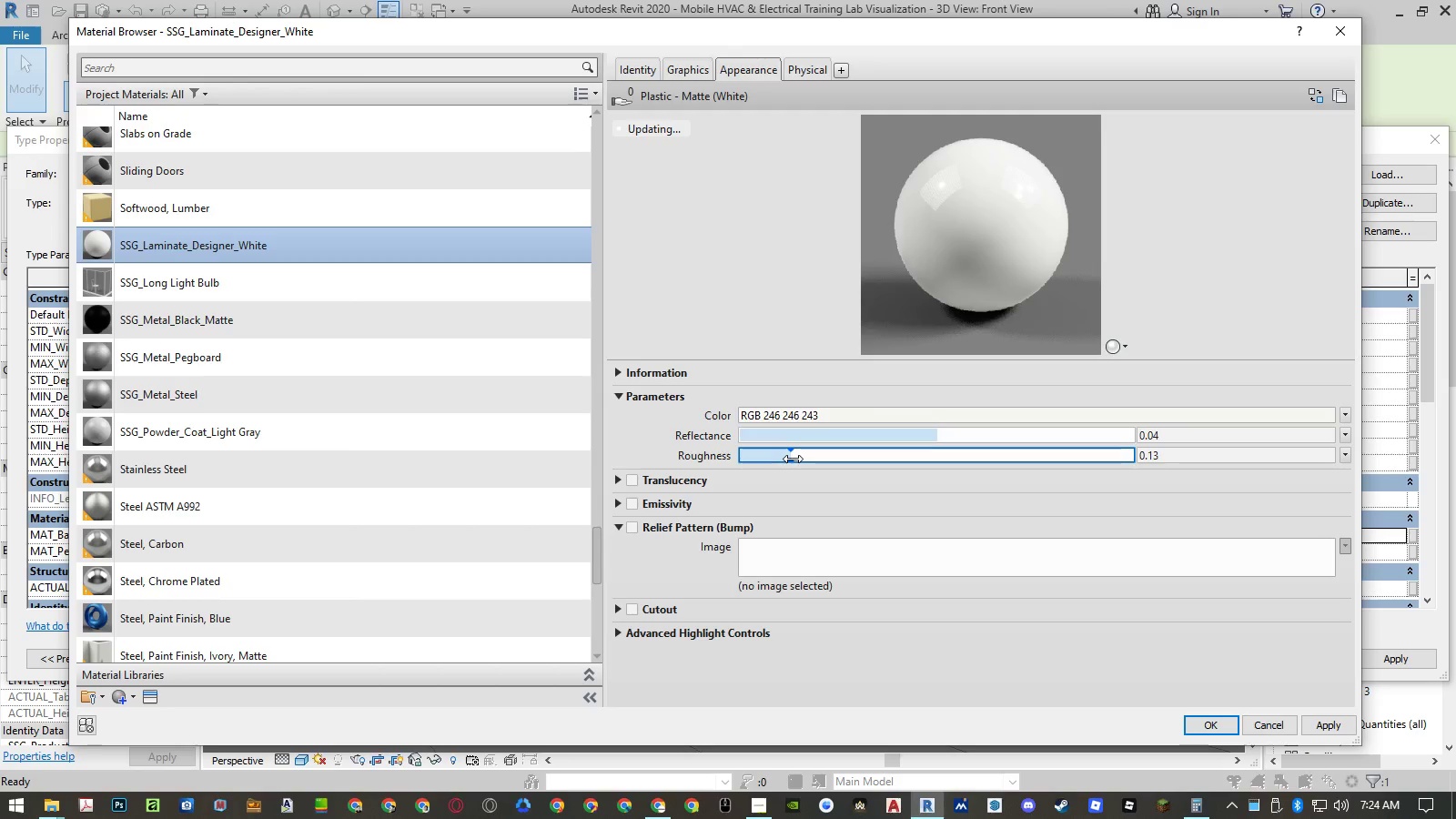 
left_click_drag(start_coordinate=[793, 459], to_coordinate=[824, 455])
 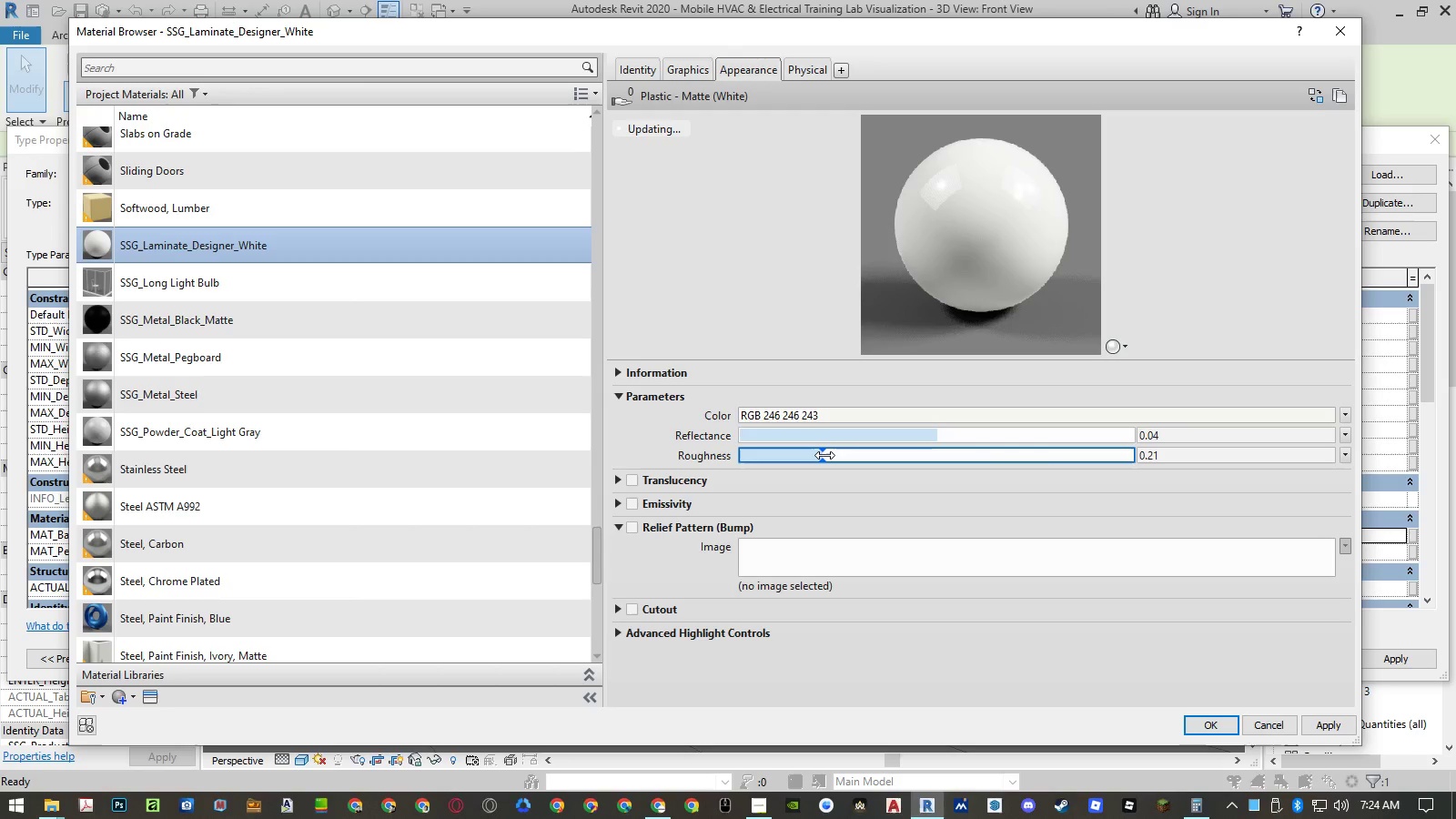 
left_click_drag(start_coordinate=[824, 455], to_coordinate=[872, 456])
 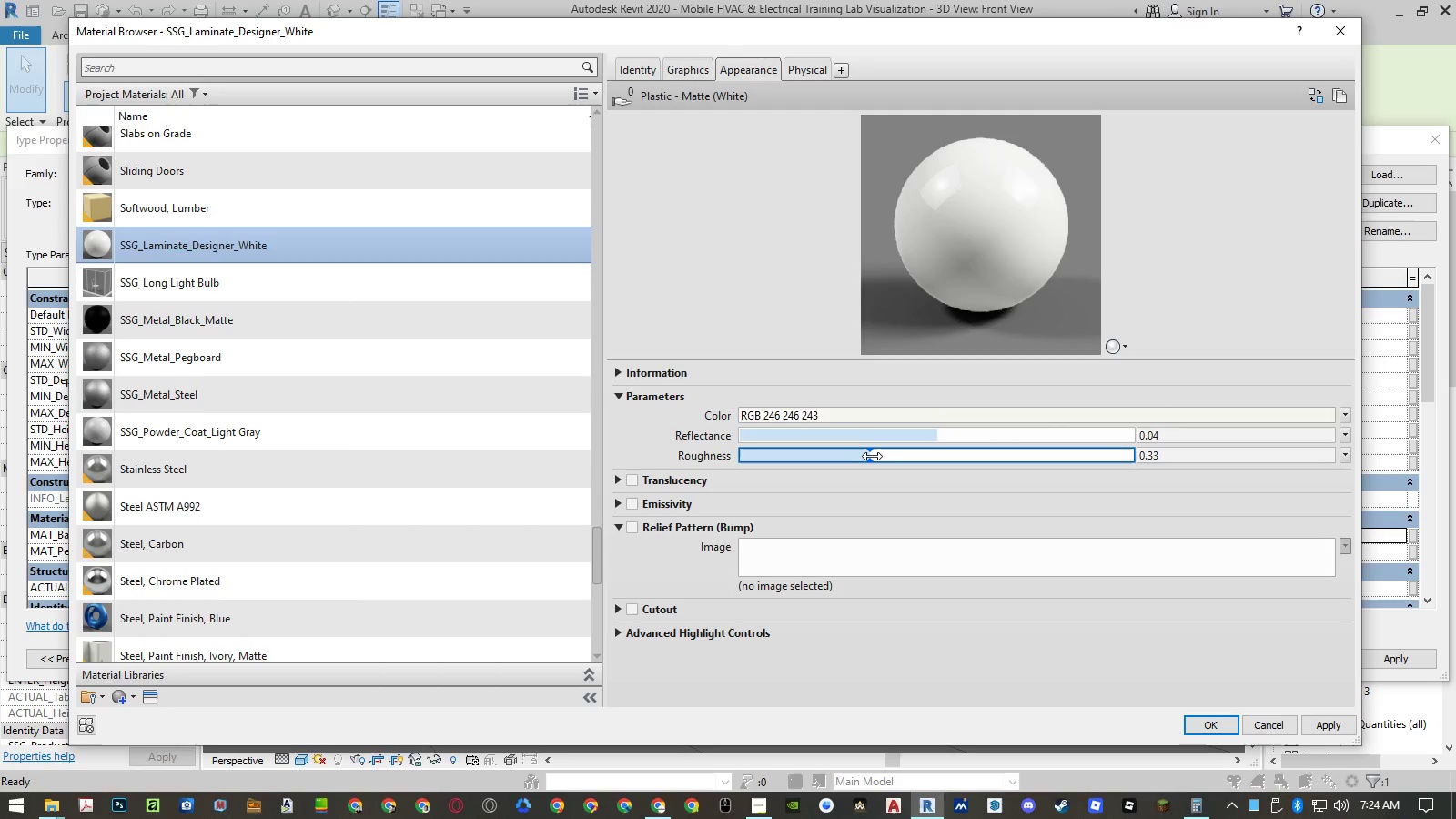 
left_click_drag(start_coordinate=[872, 456], to_coordinate=[891, 456])
 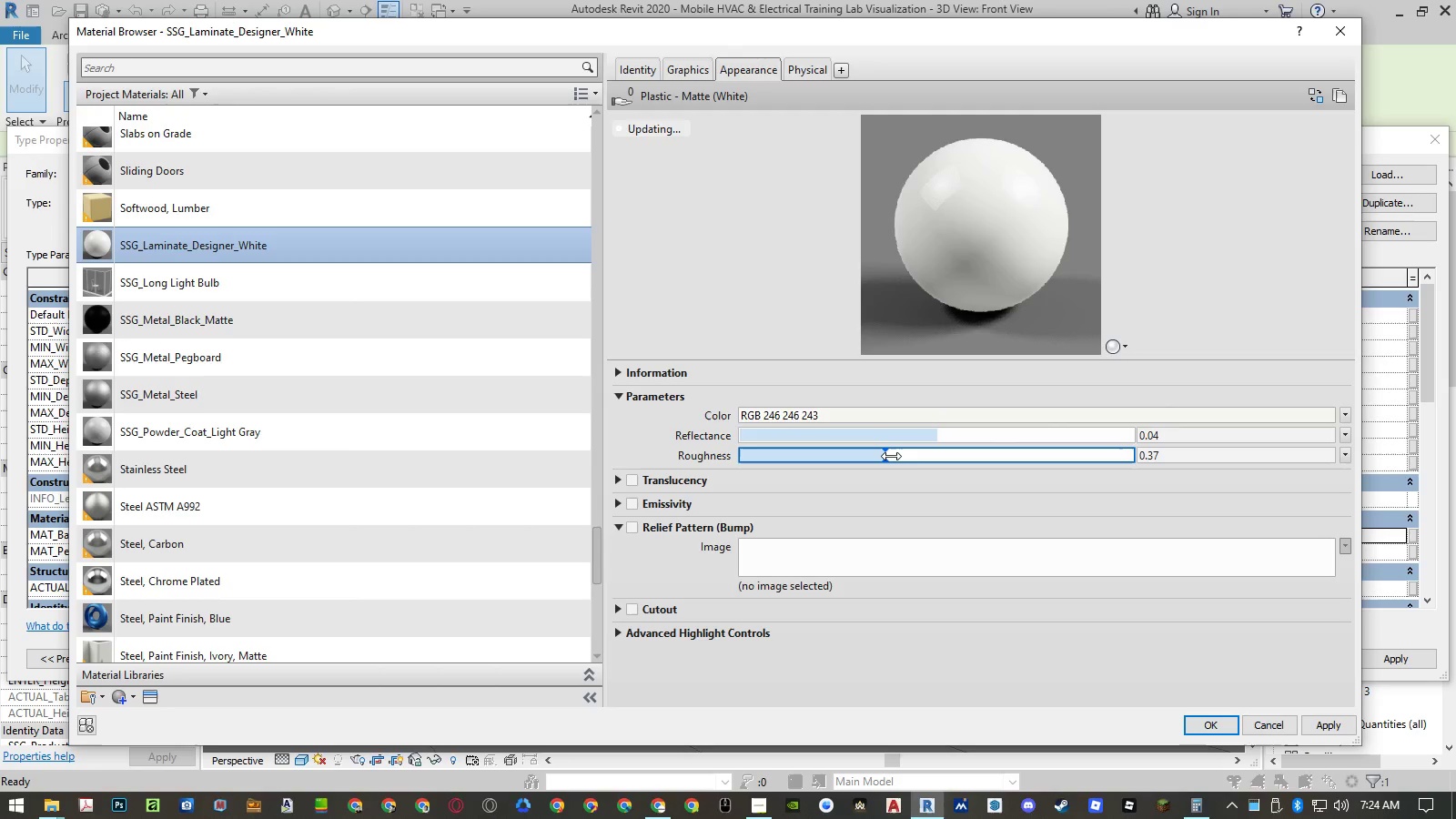 
left_click_drag(start_coordinate=[891, 456], to_coordinate=[921, 456])
 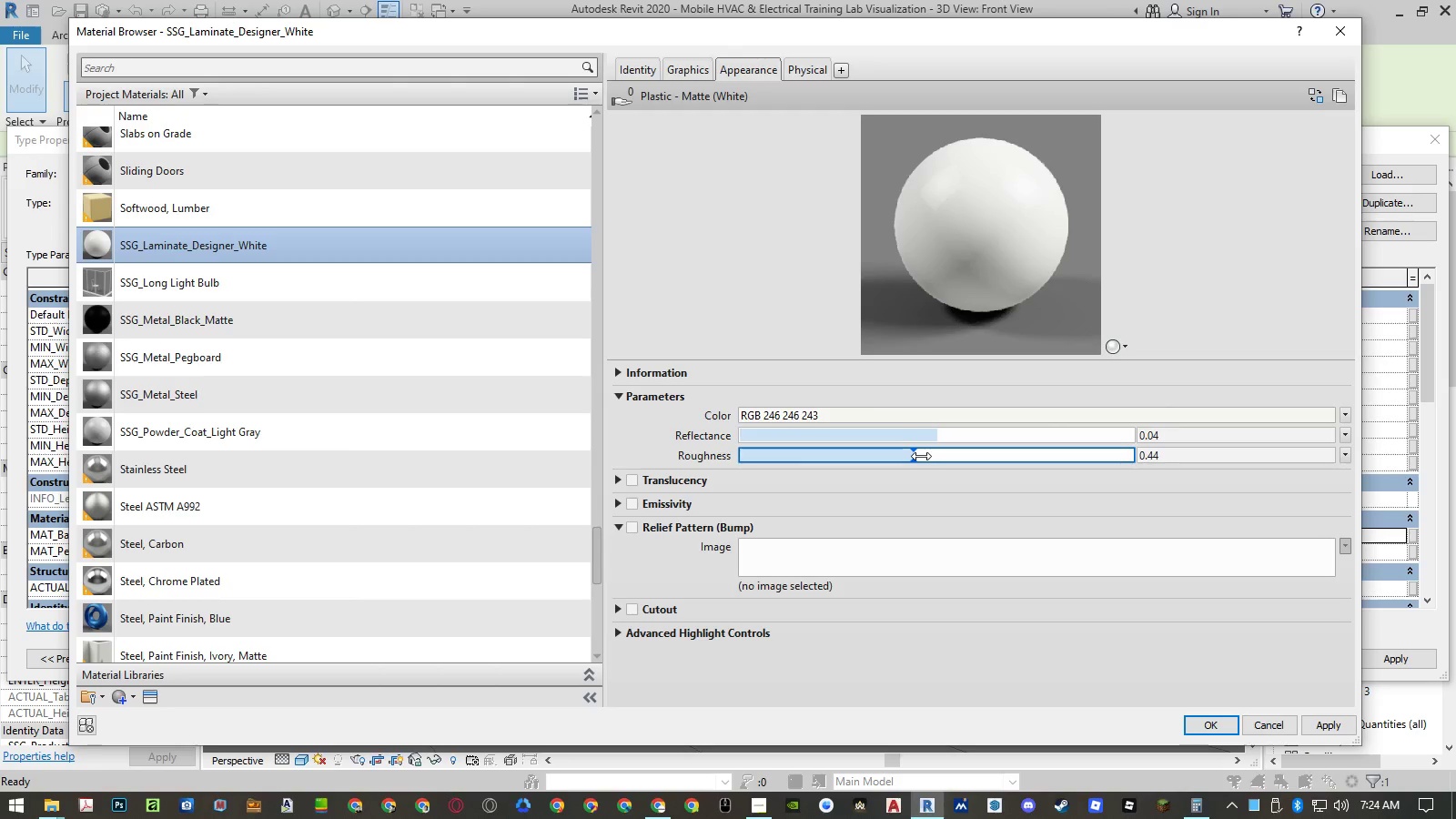 
left_click_drag(start_coordinate=[921, 456], to_coordinate=[911, 456])
 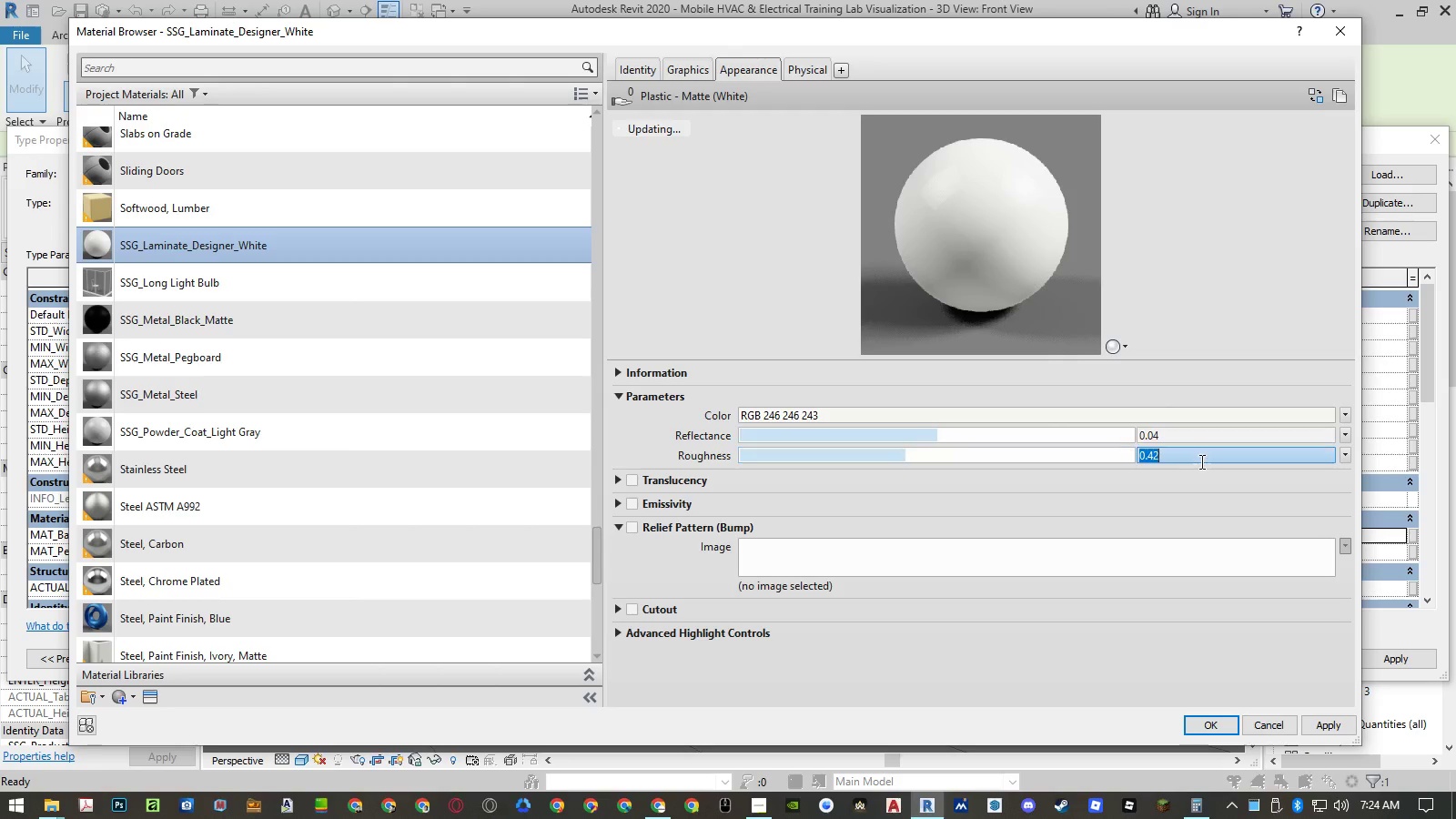 
double_click([1212, 459])
 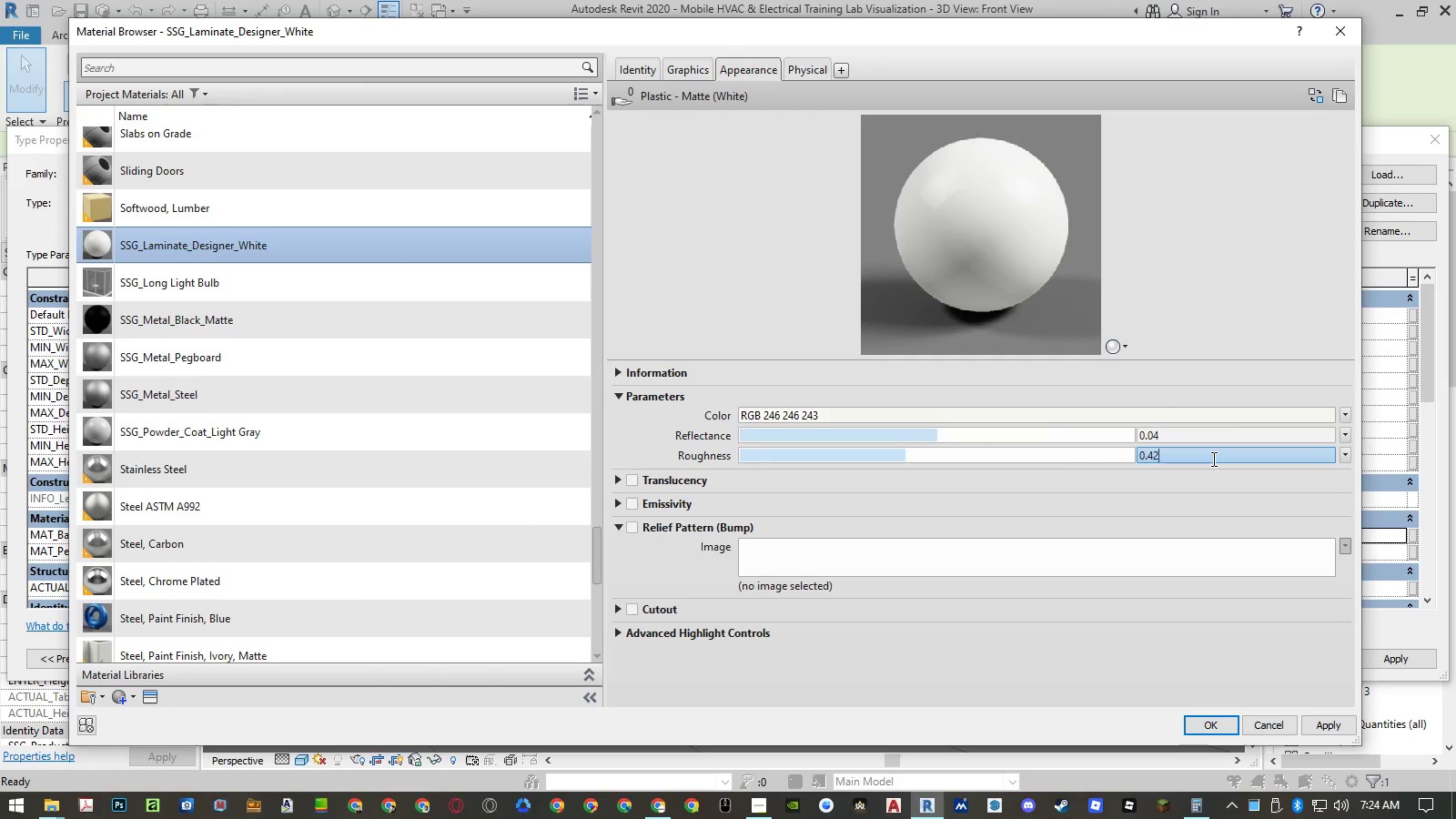 
key(Backspace)
 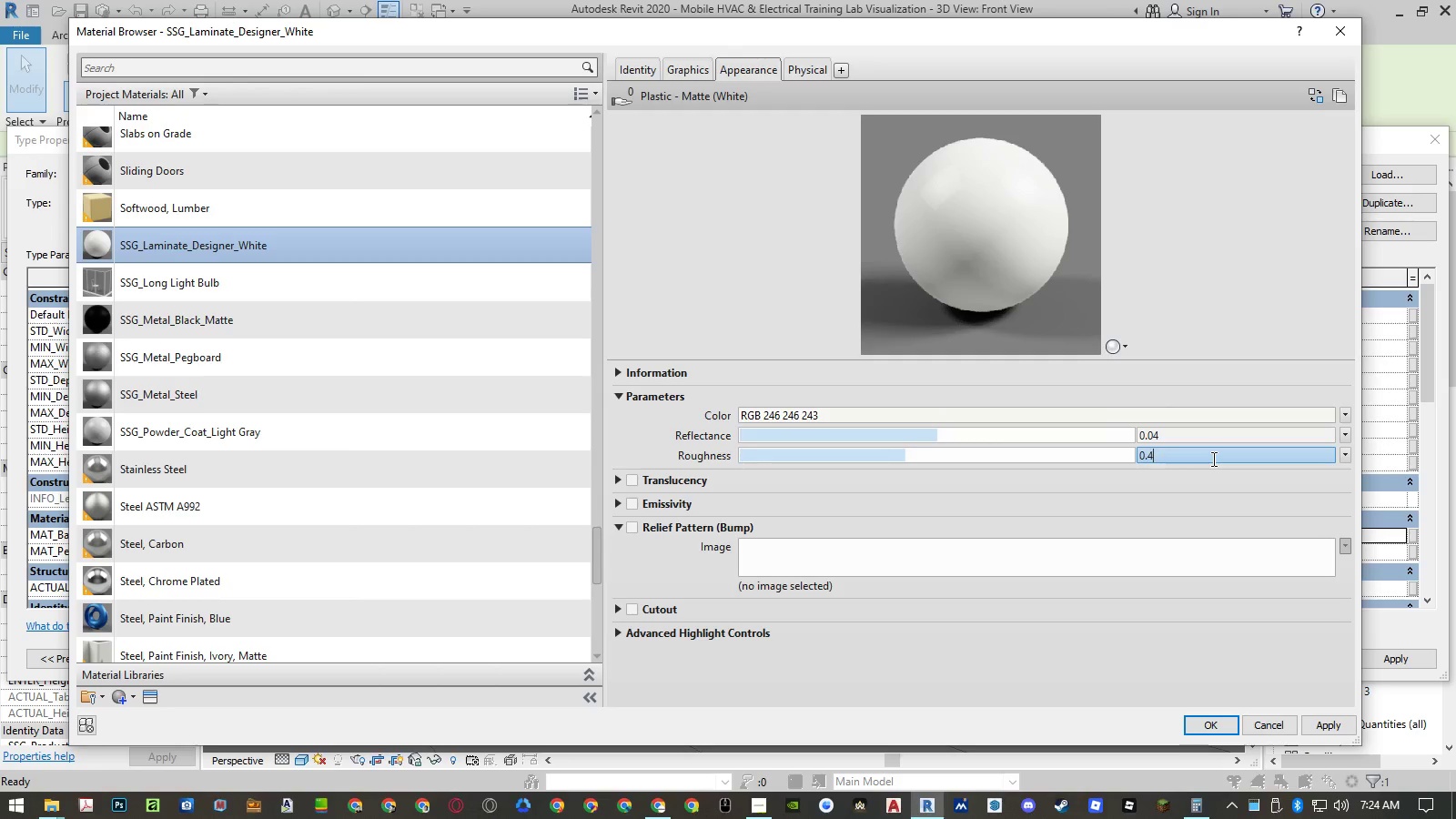 
key(Enter)
 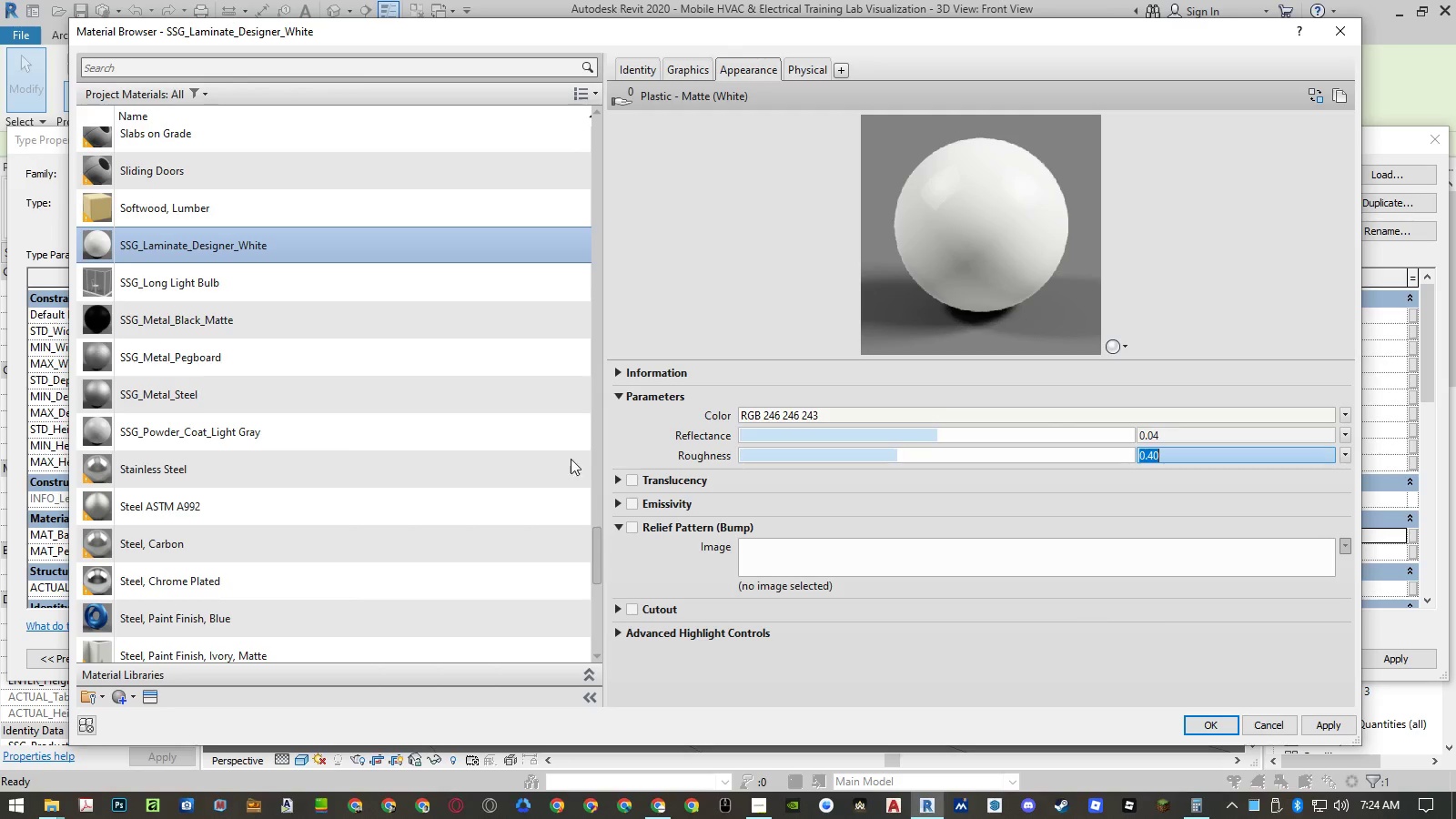 
double_click([361, 395])
 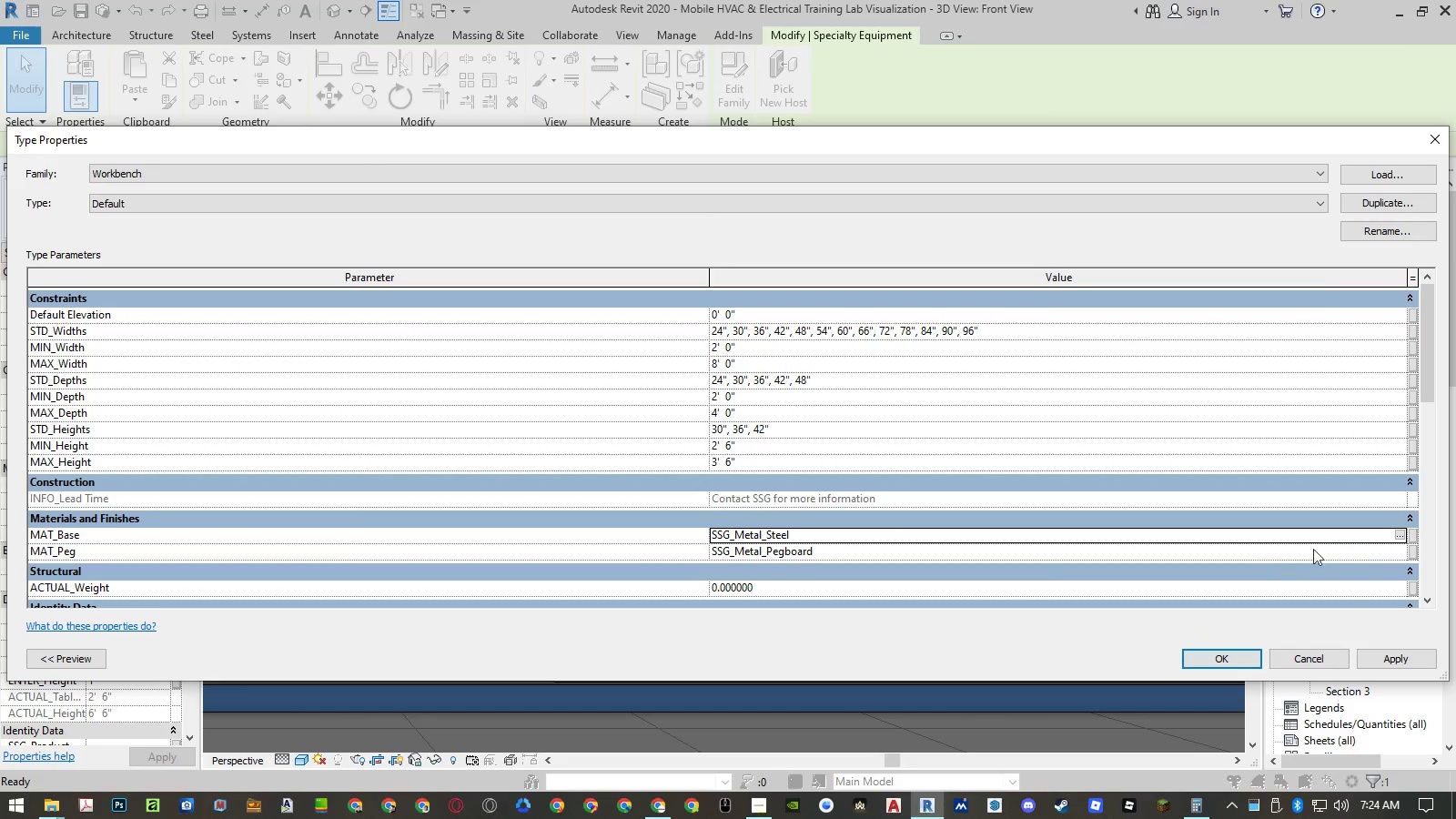 
left_click([1400, 537])
 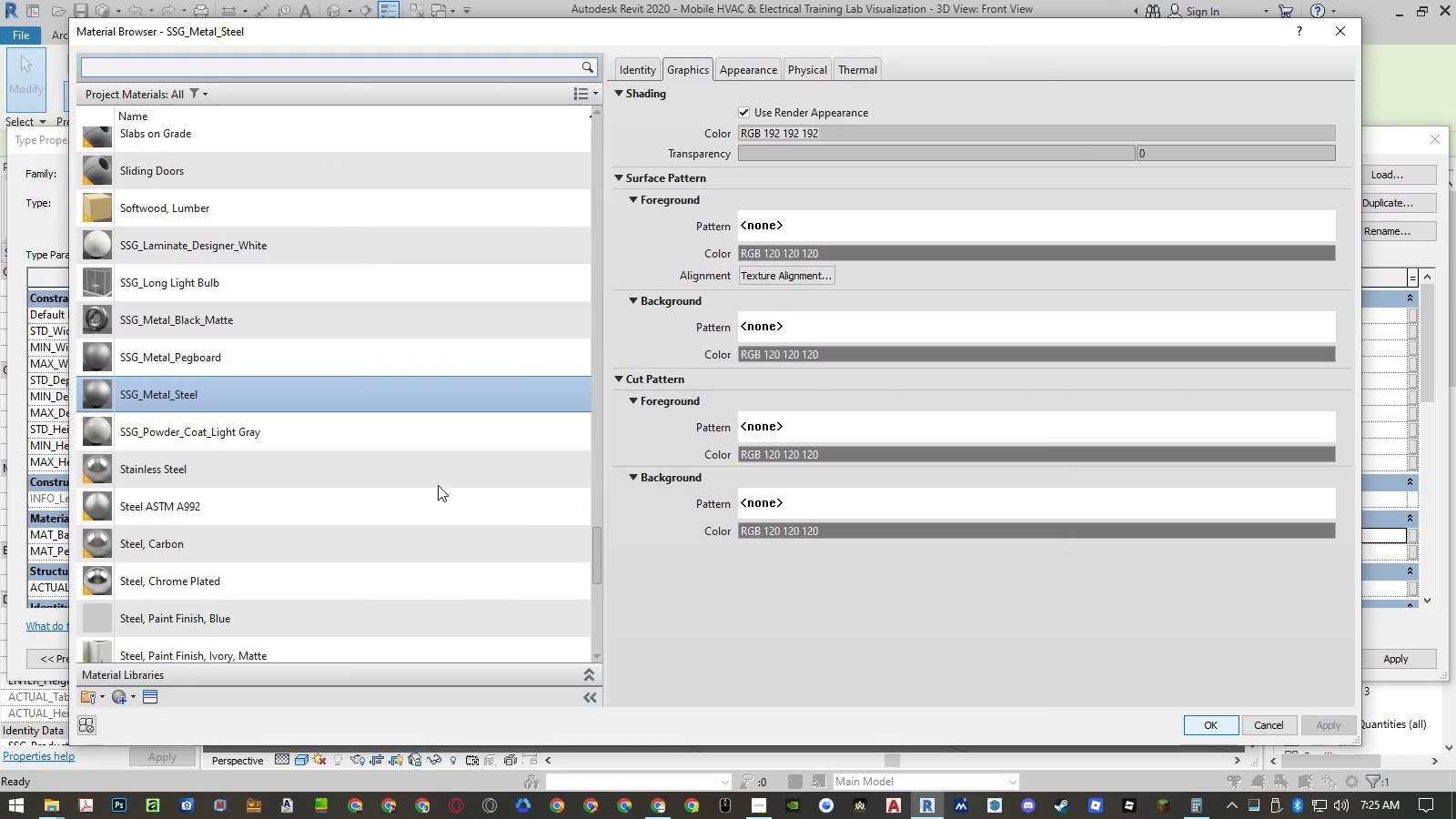 
left_click([353, 323])
 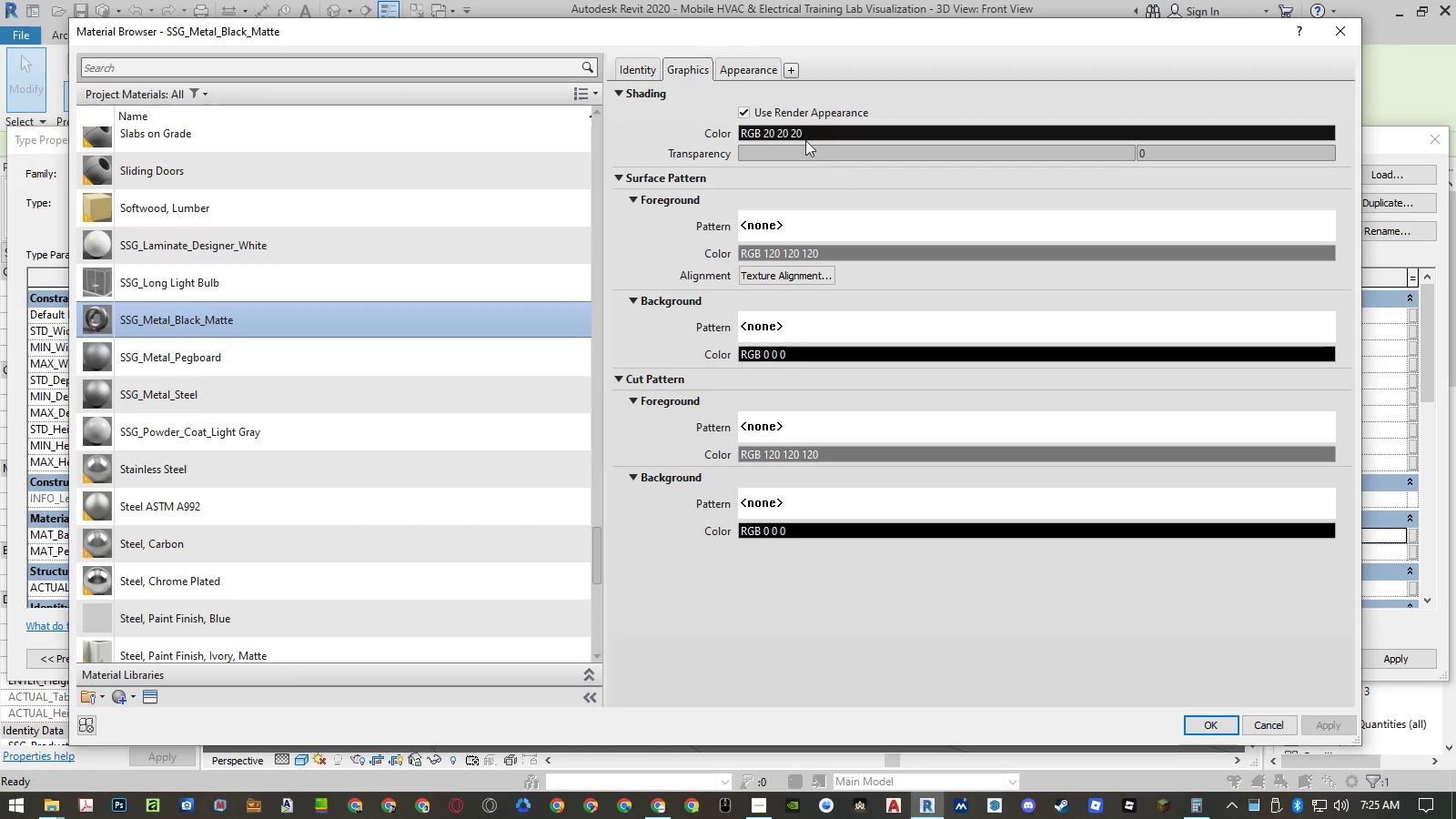 
left_click([747, 74])
 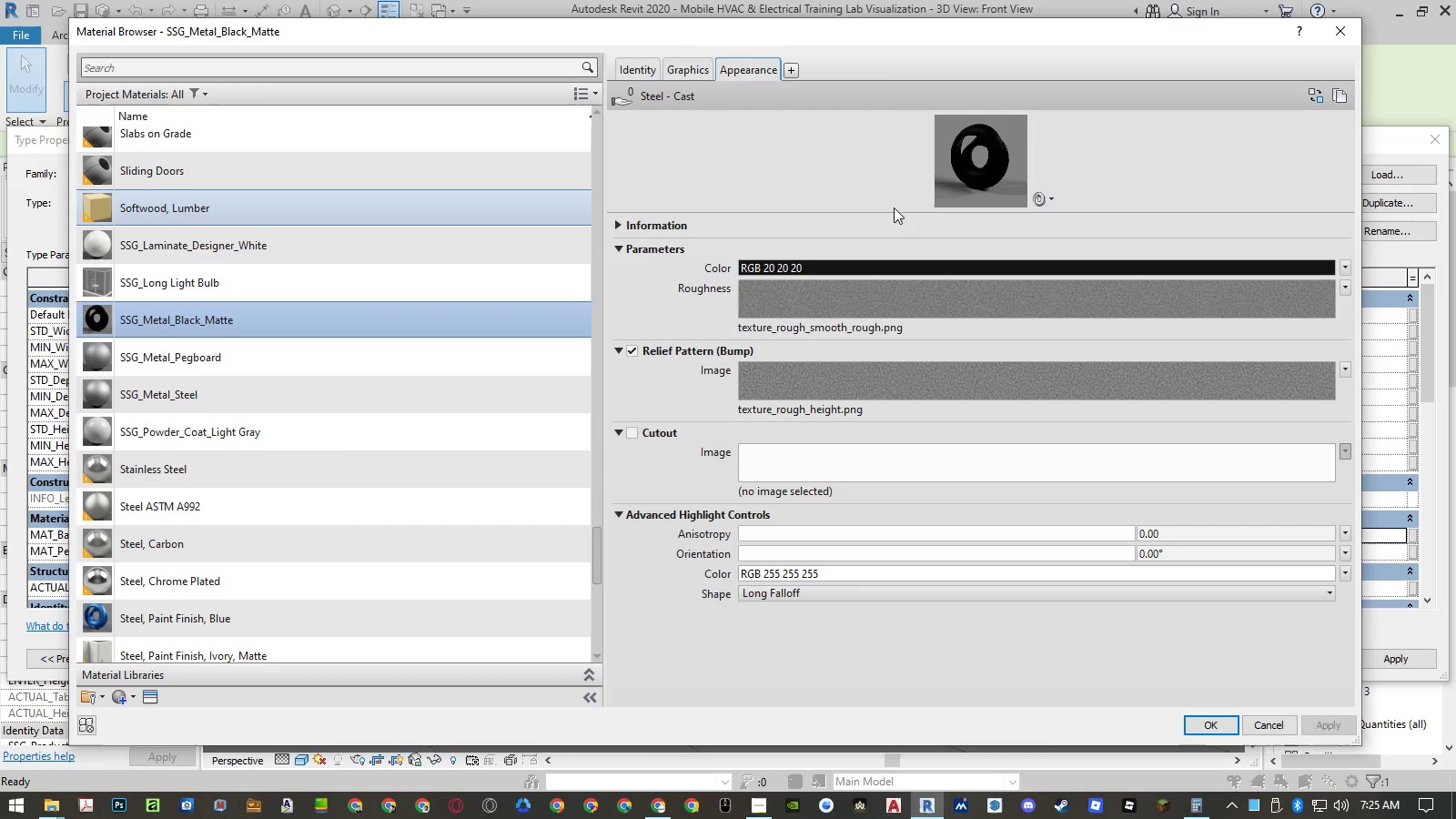 
left_click([1042, 194])
 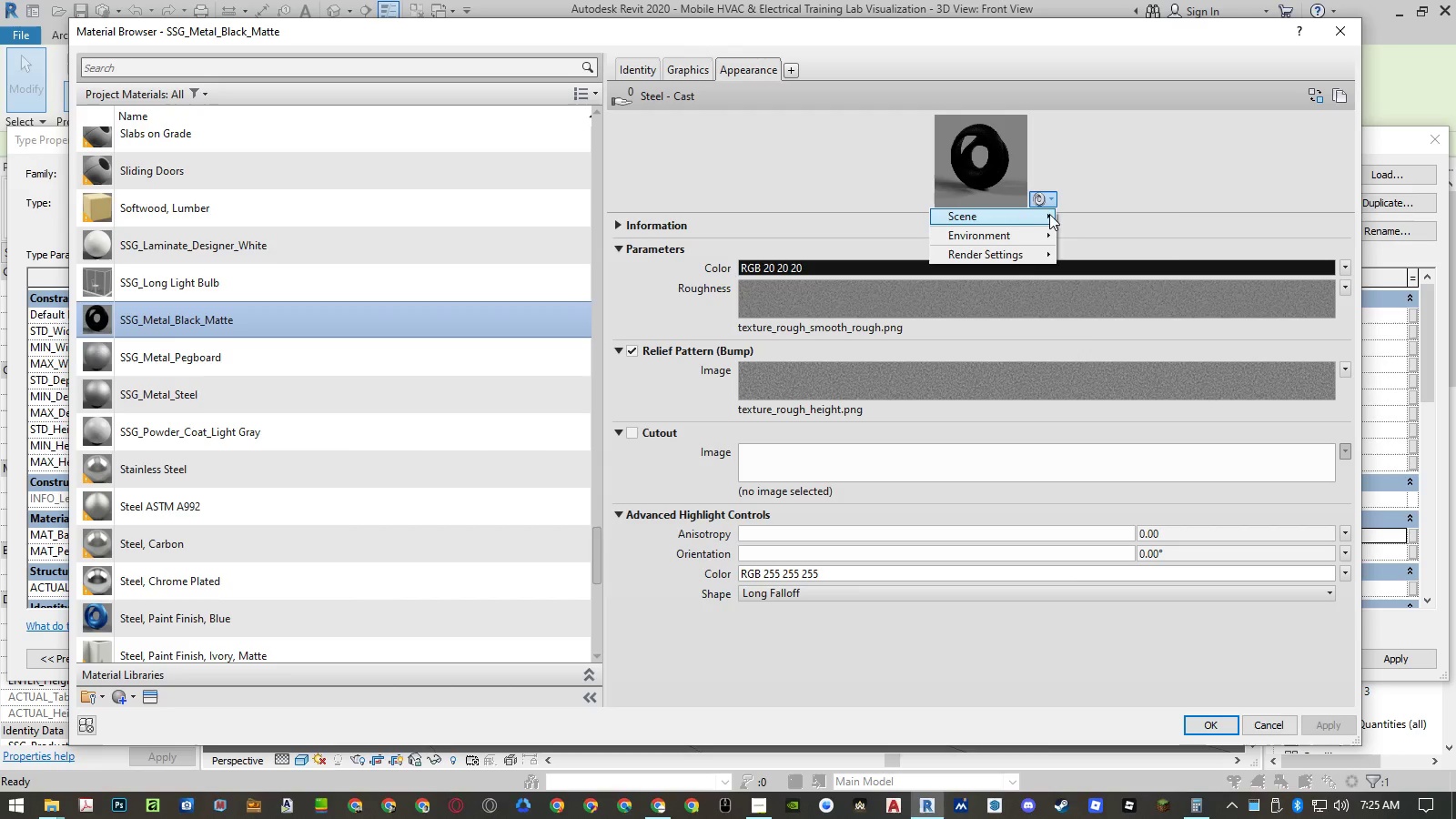 
left_click([1046, 214])
 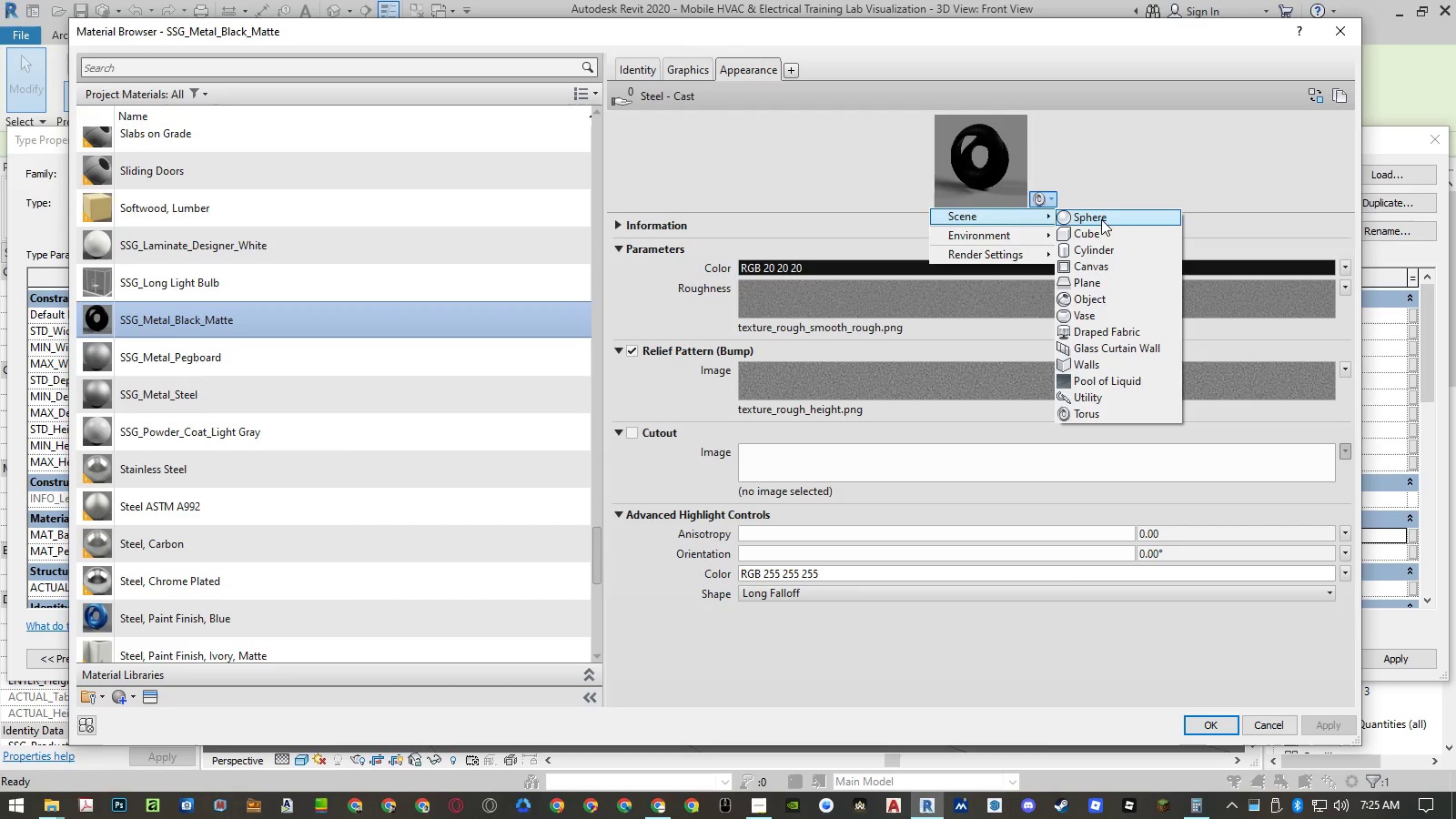 
double_click([1101, 219])
 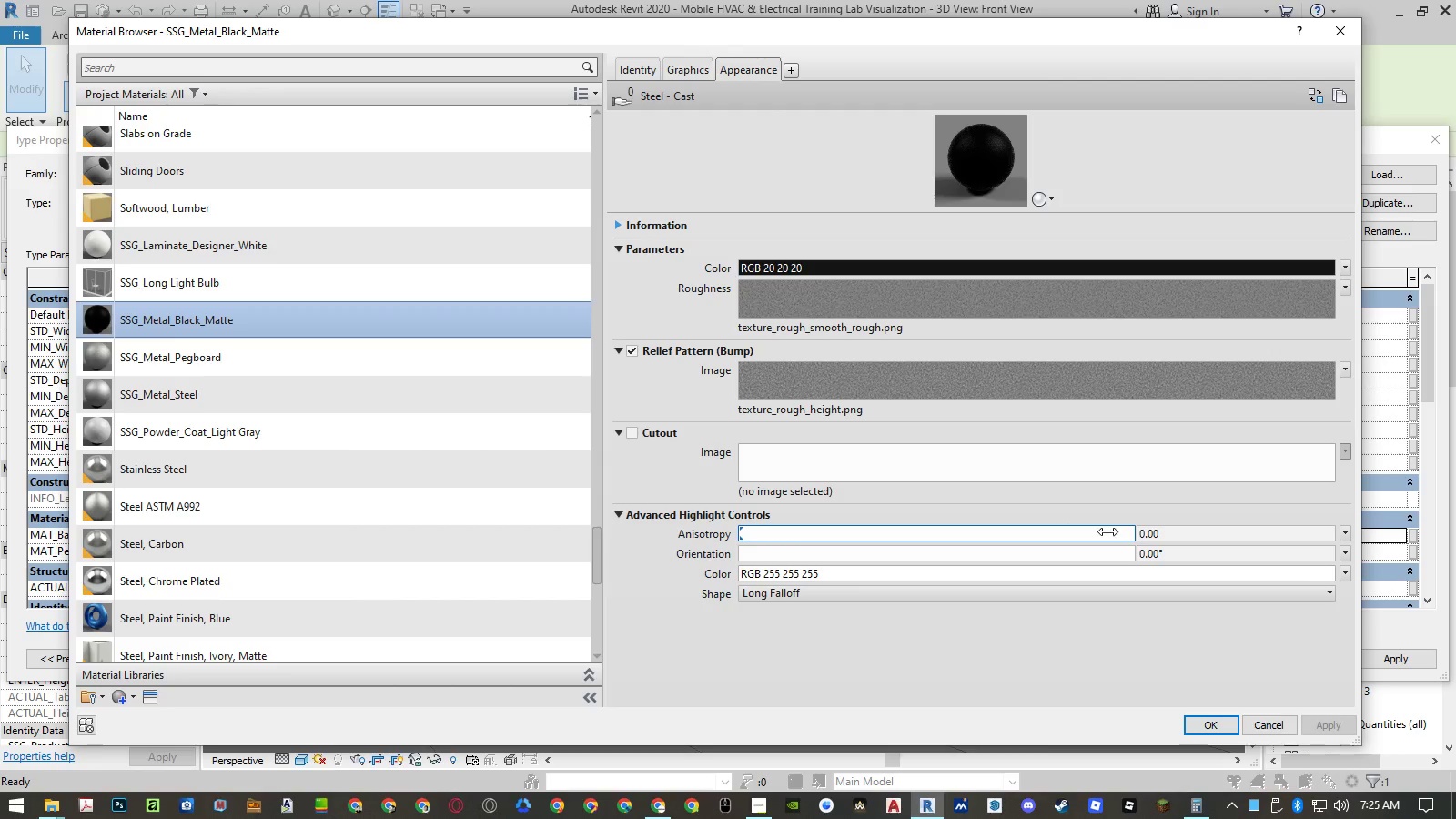 
left_click([332, 360])
 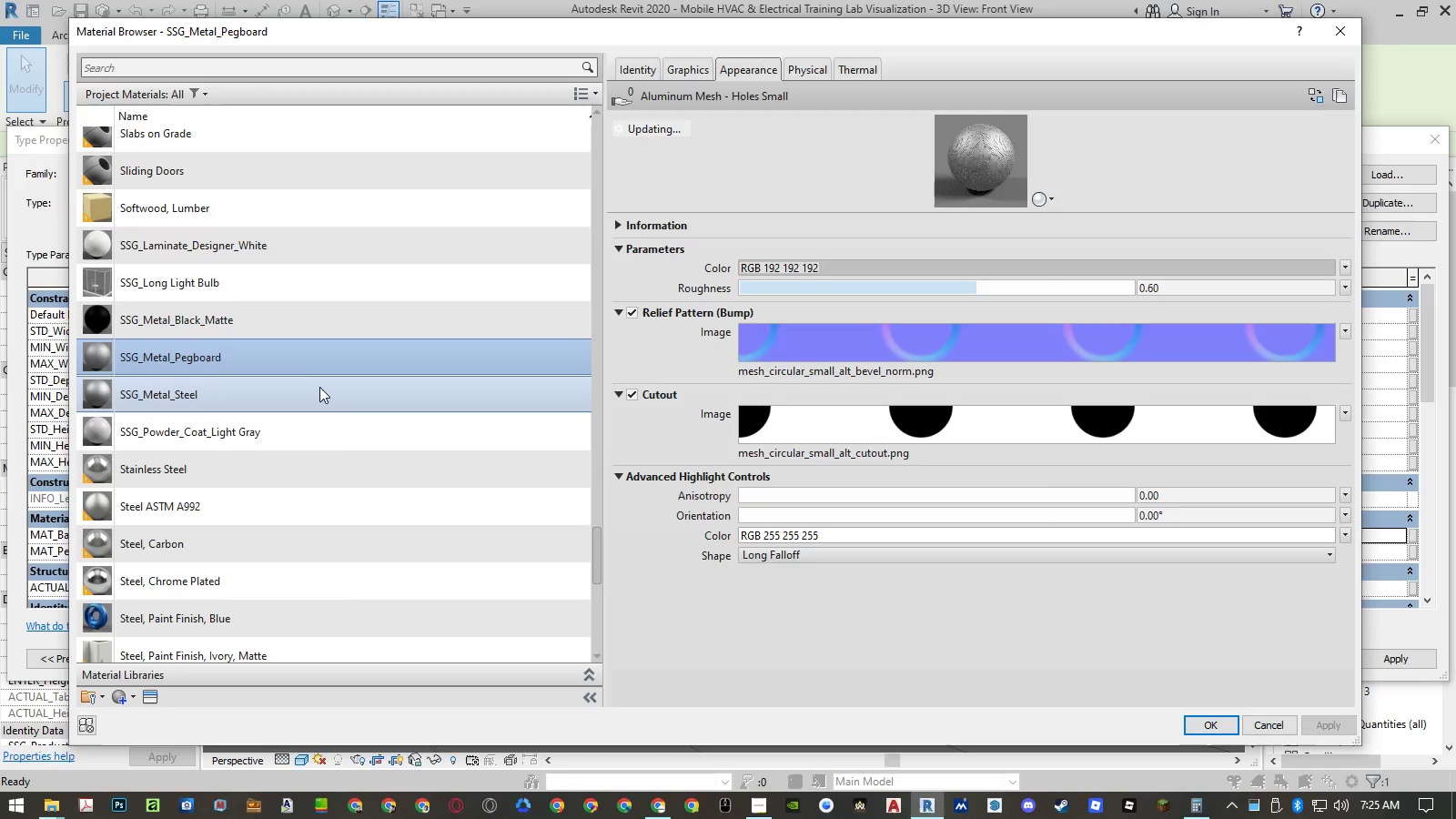 
left_click([319, 389])
 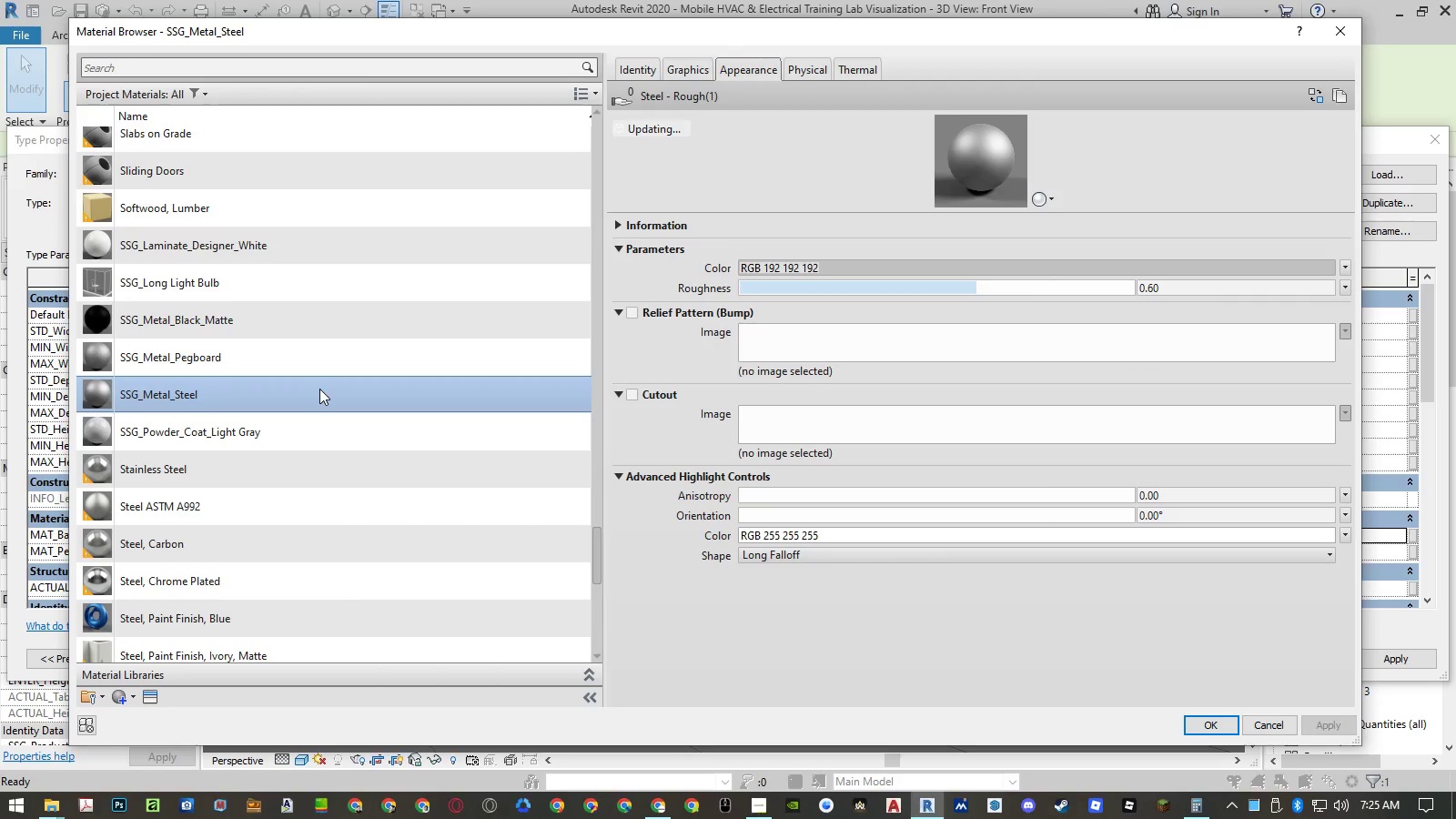 
left_click([303, 430])
 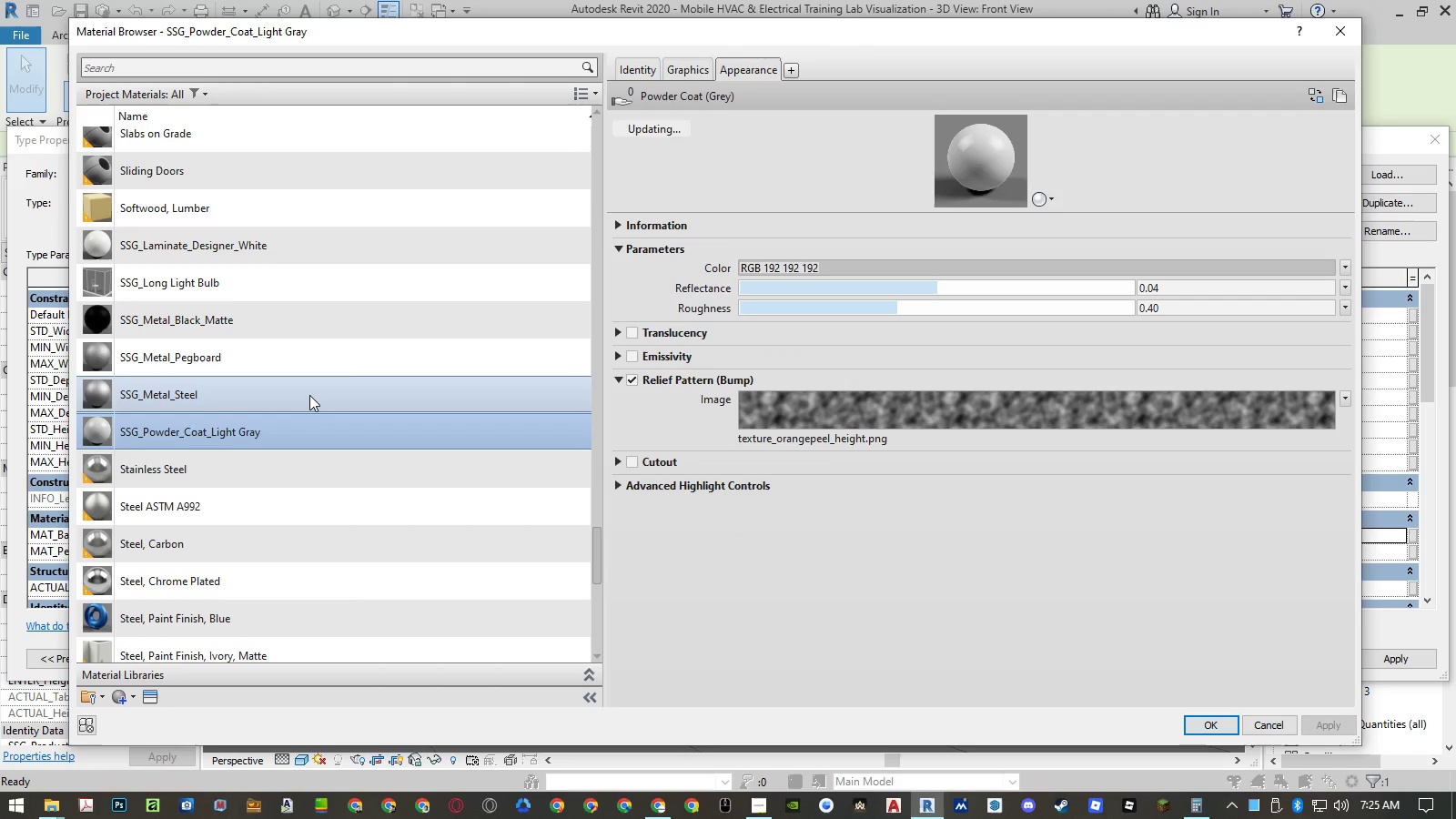 
double_click([310, 394])
 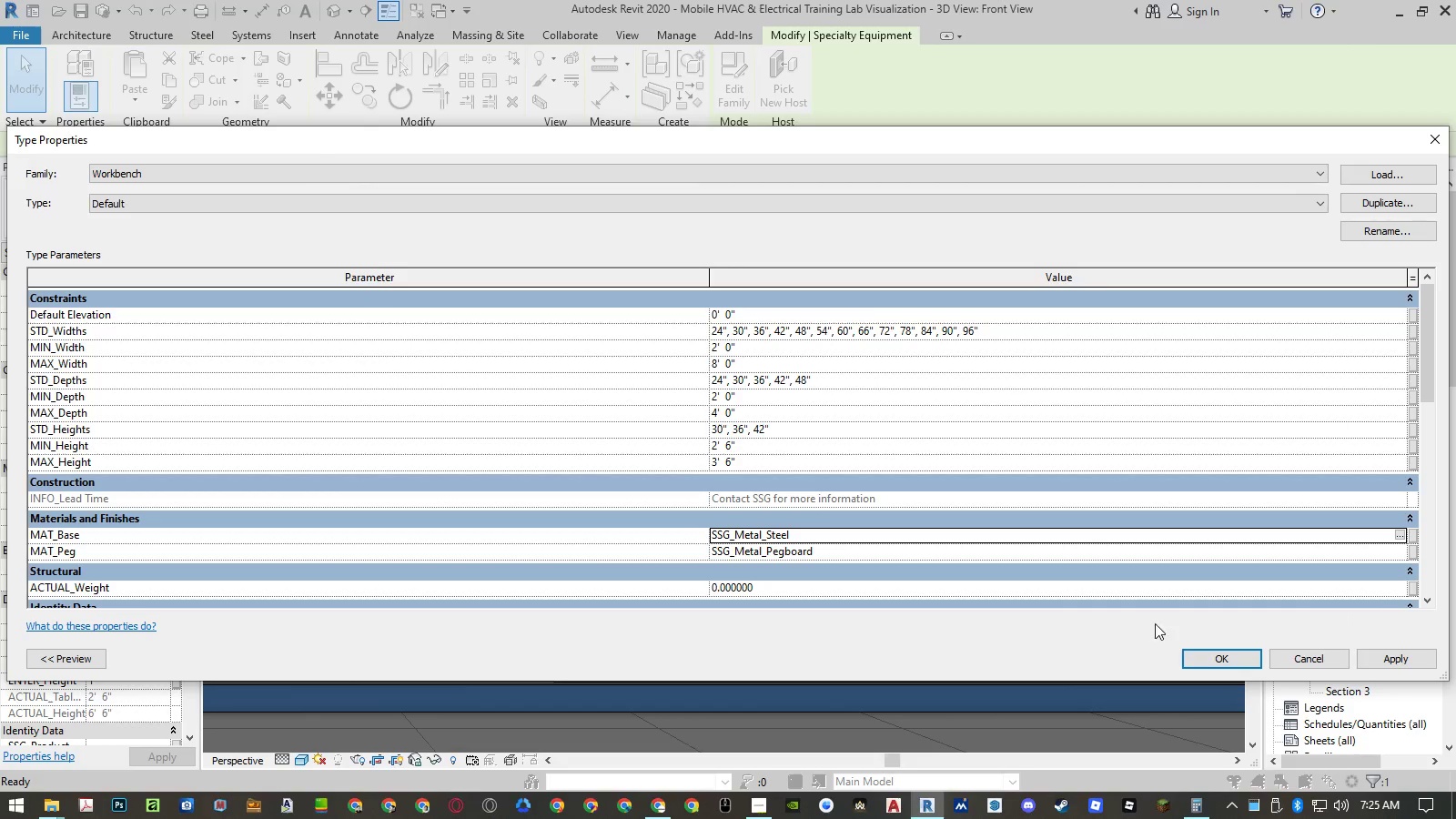 
left_click([1214, 661])
 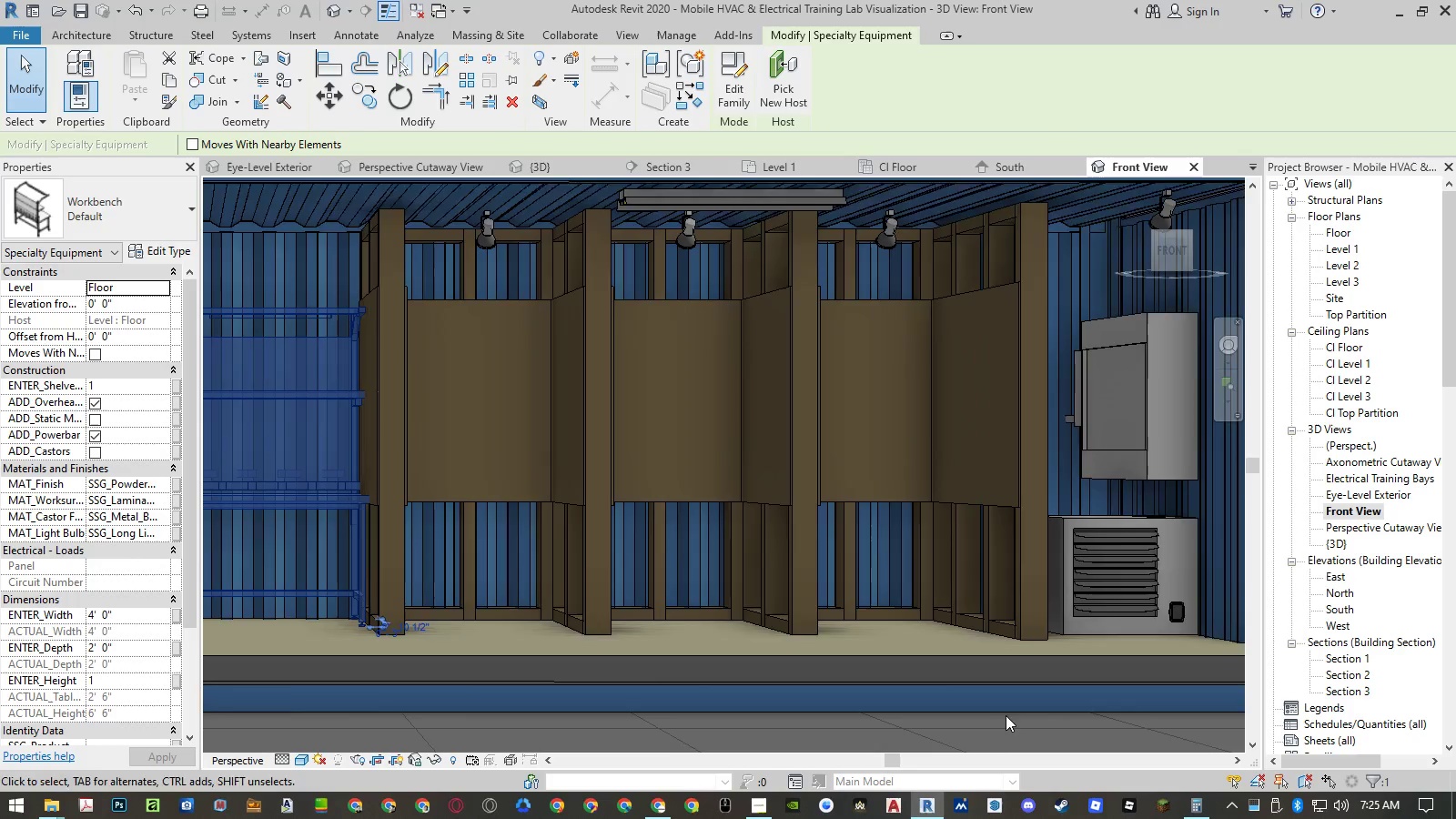 
left_click([1021, 739])
 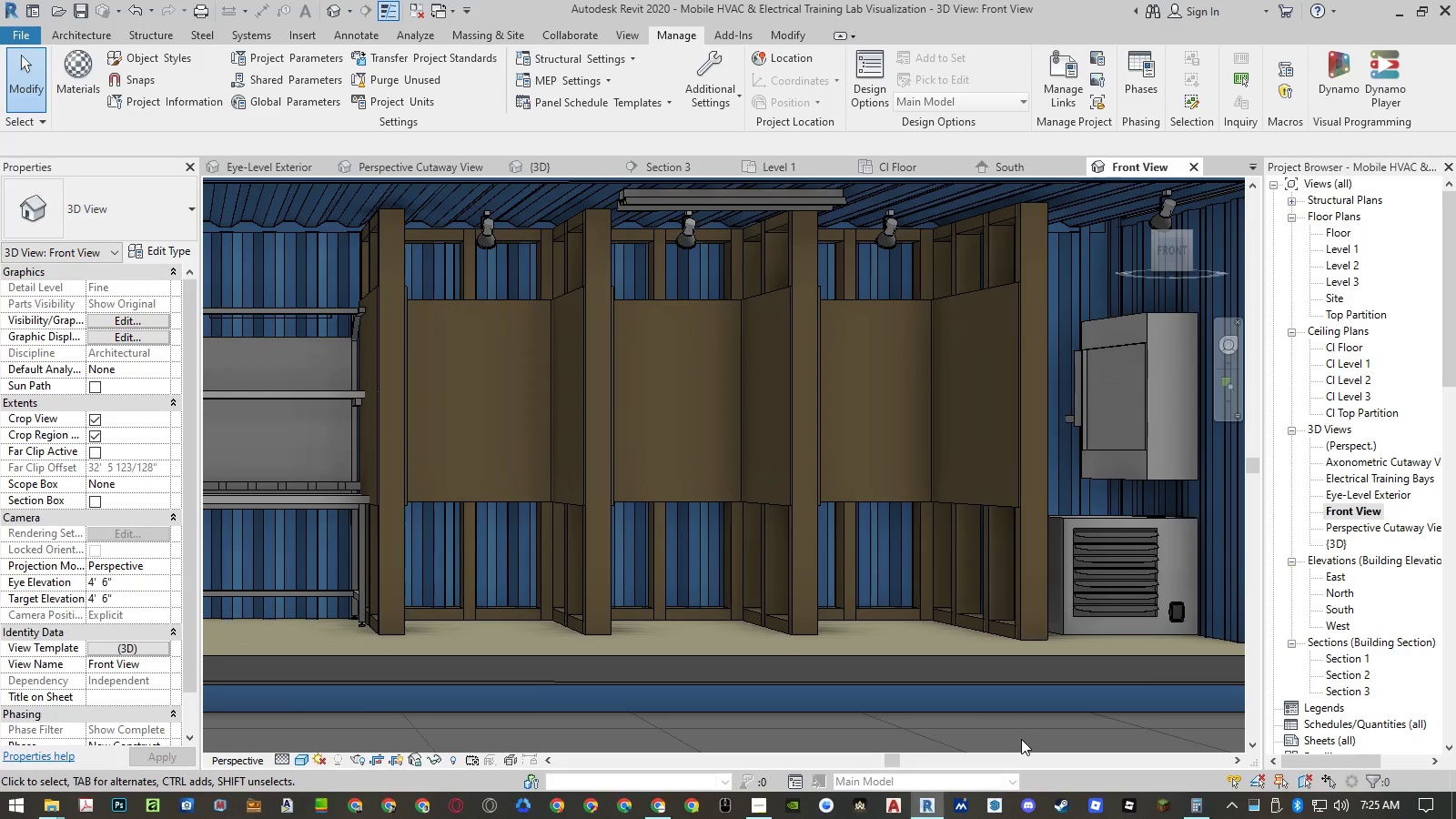 
key(Control+S)
 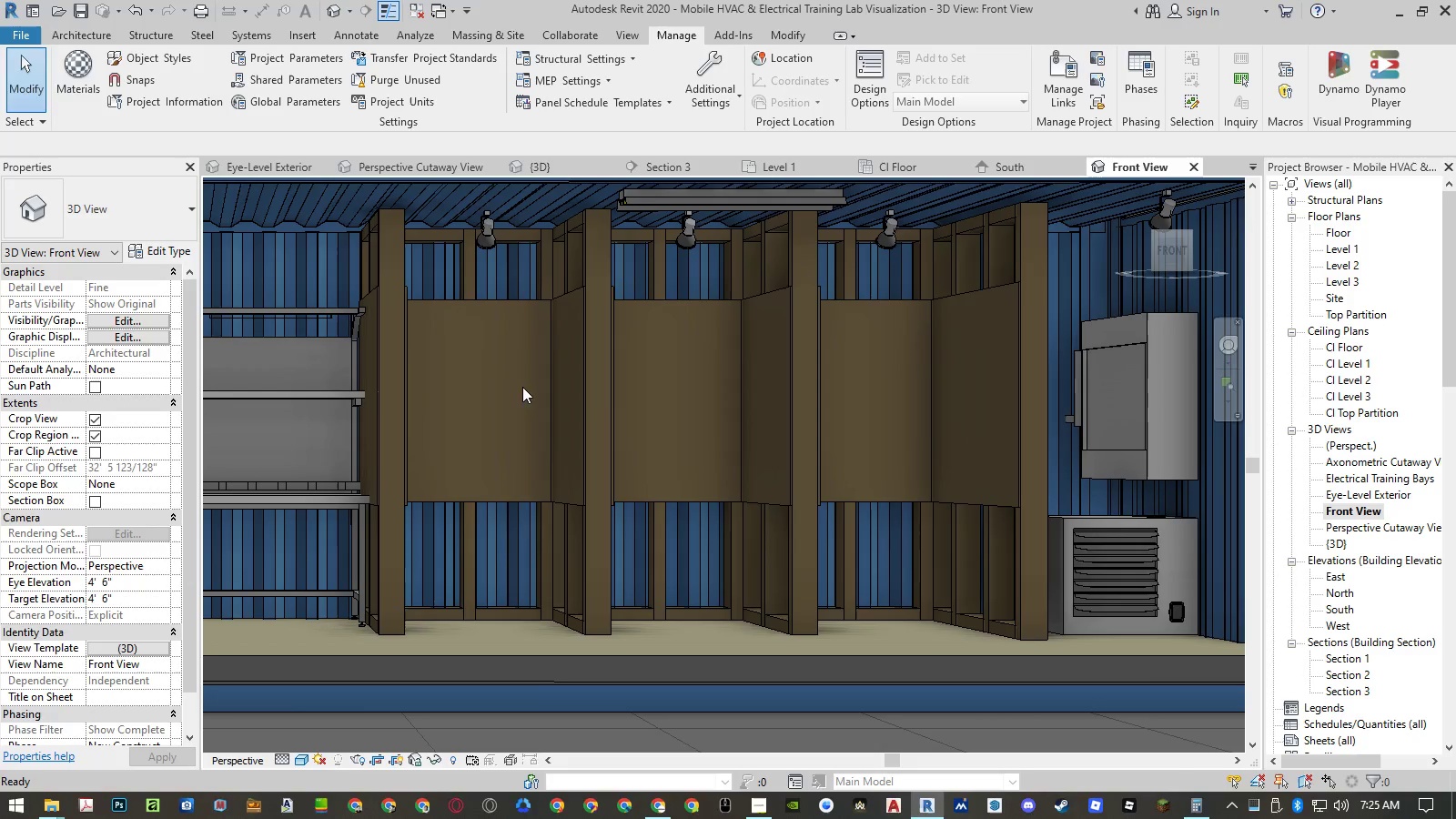 
left_click([95, 78])
 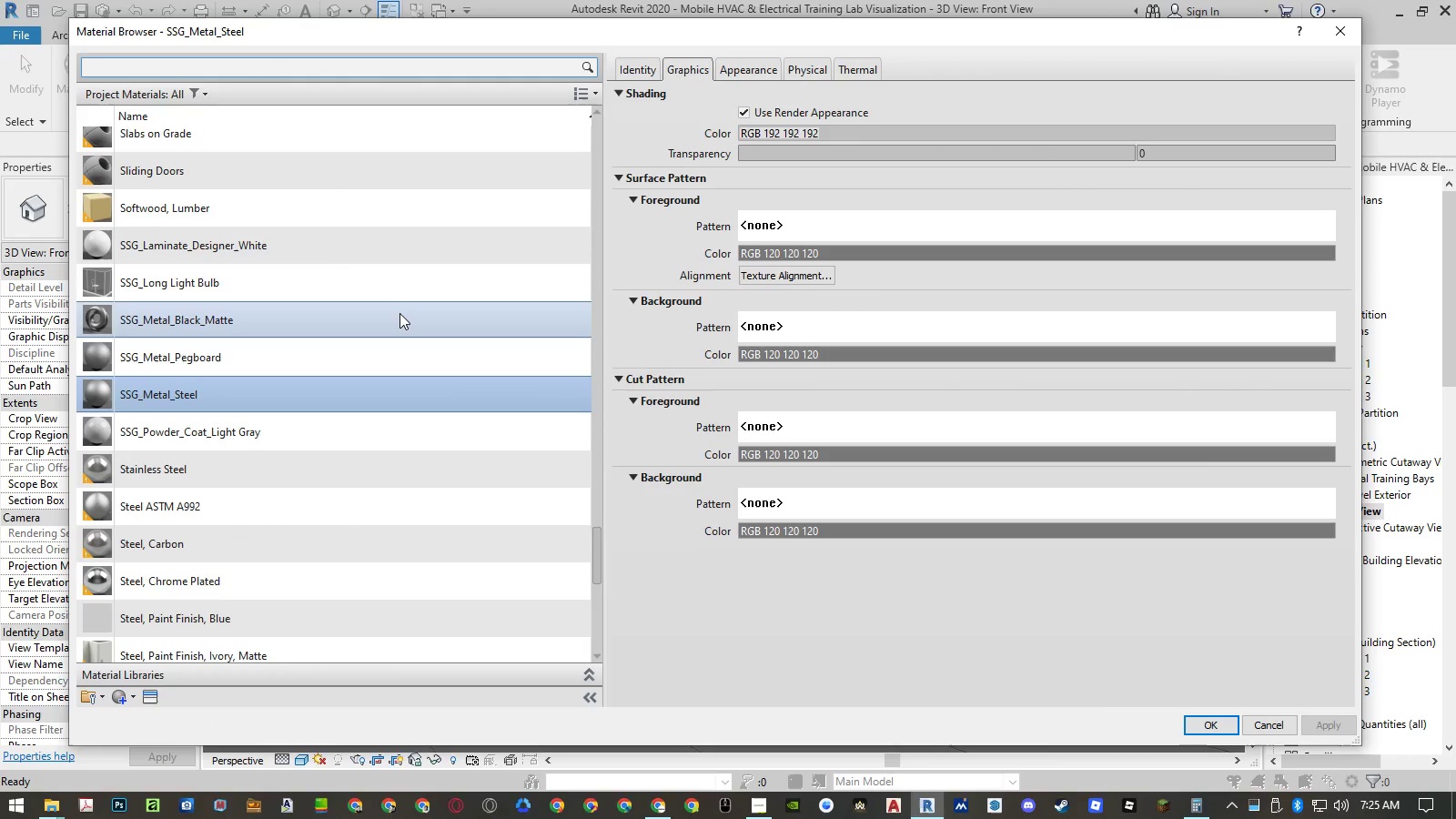 
left_click([376, 257])
 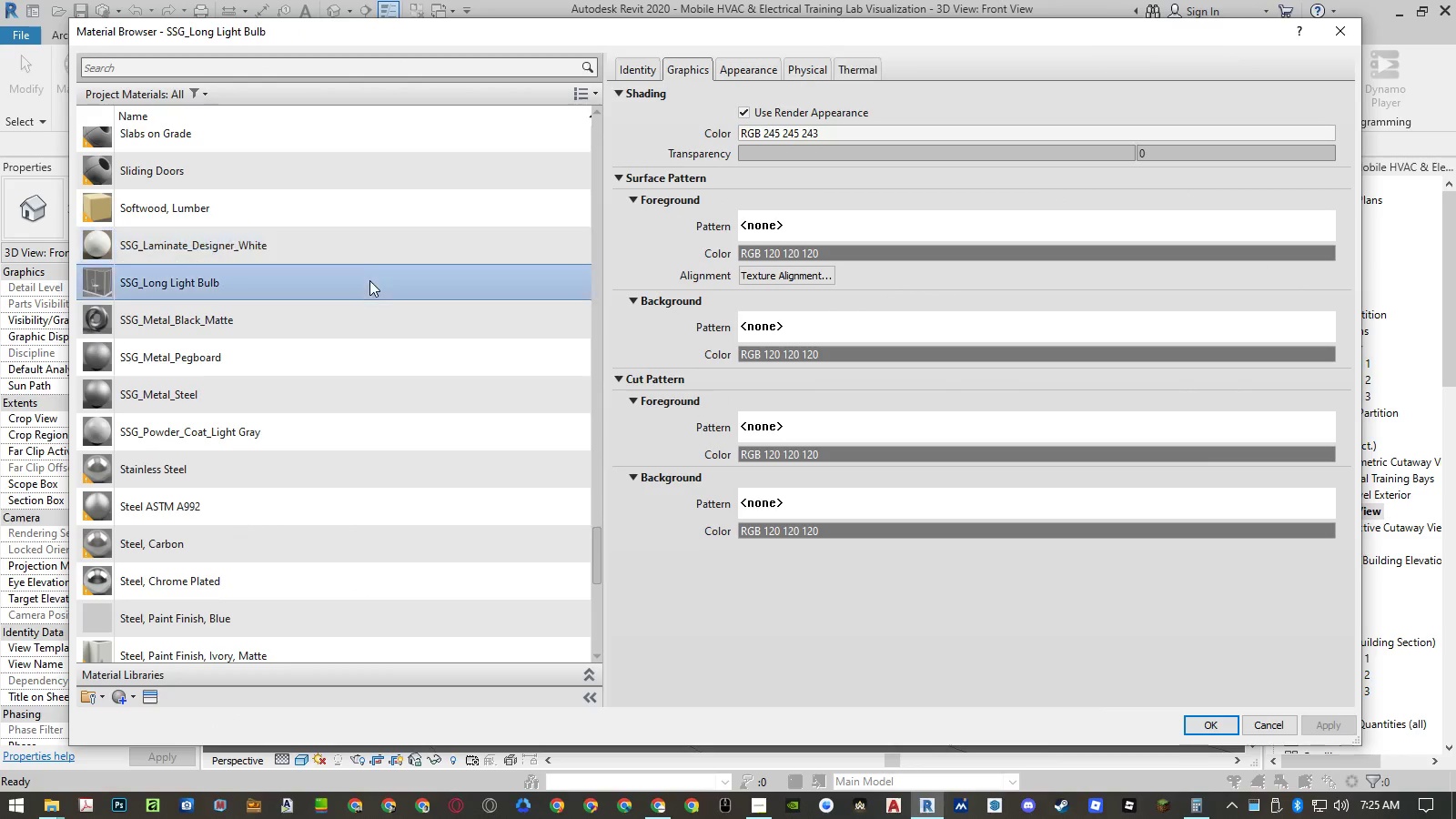 
double_click([367, 307])
 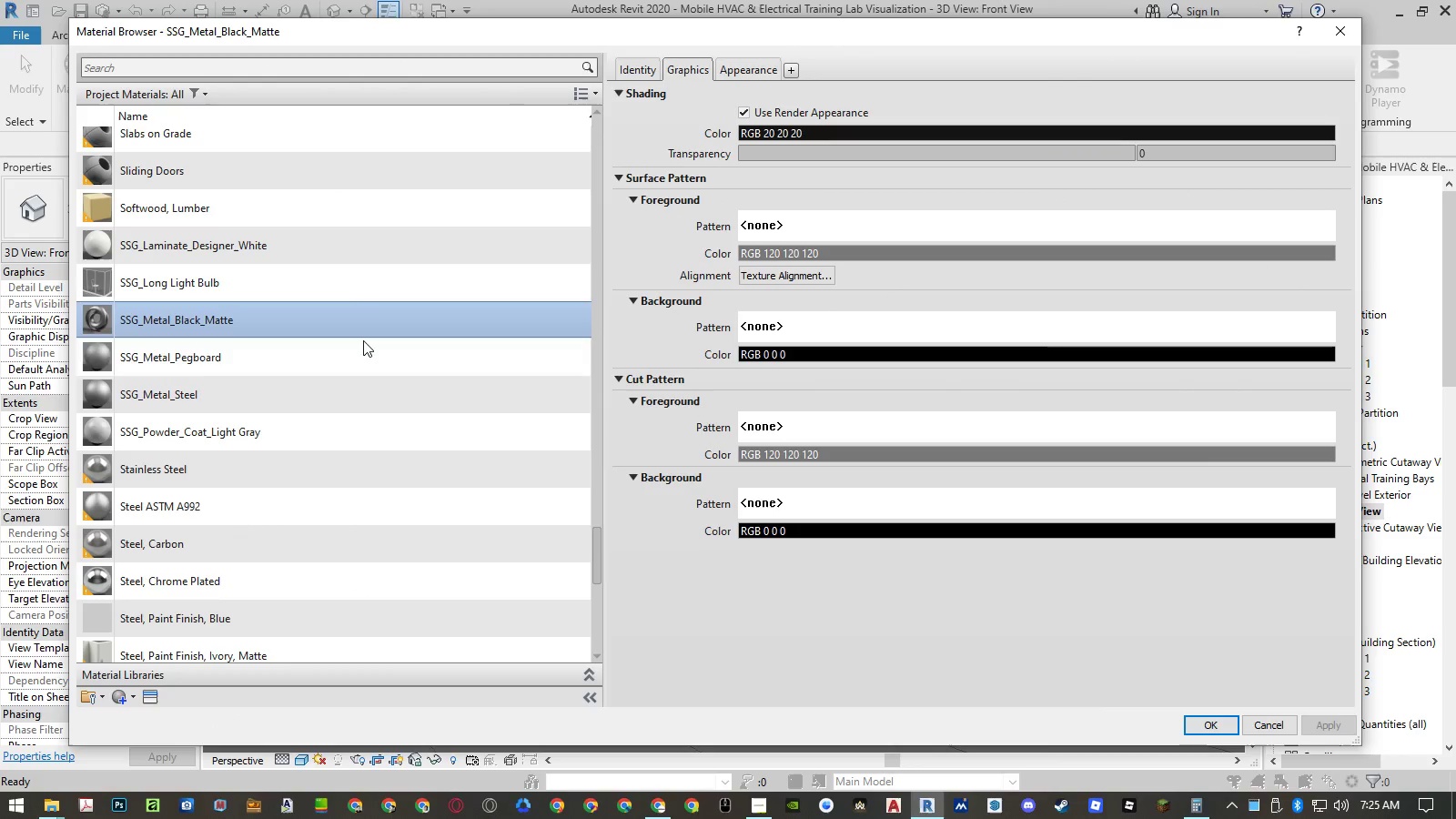 
left_click([363, 341])
 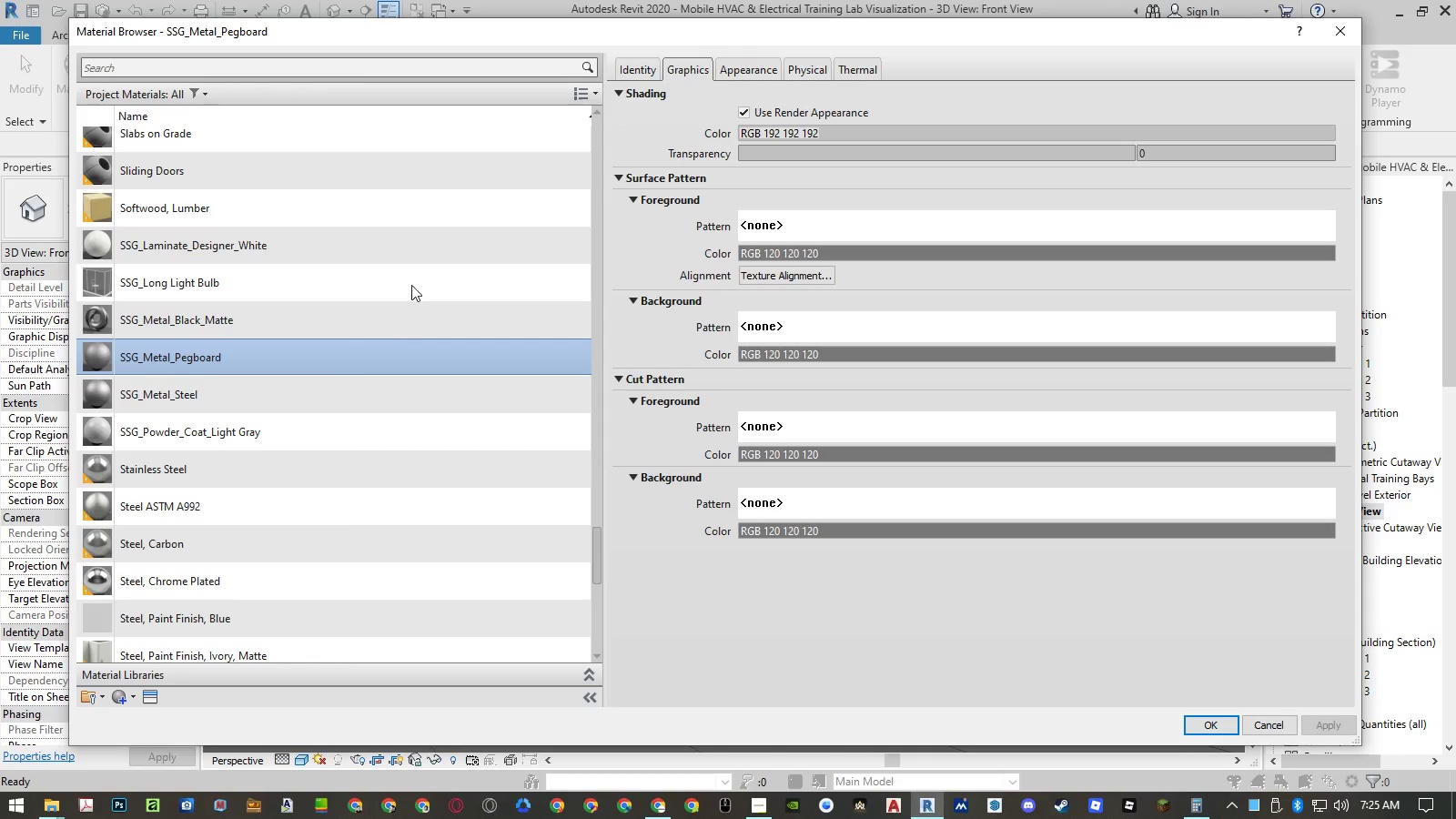 
key(ArrowDown)
 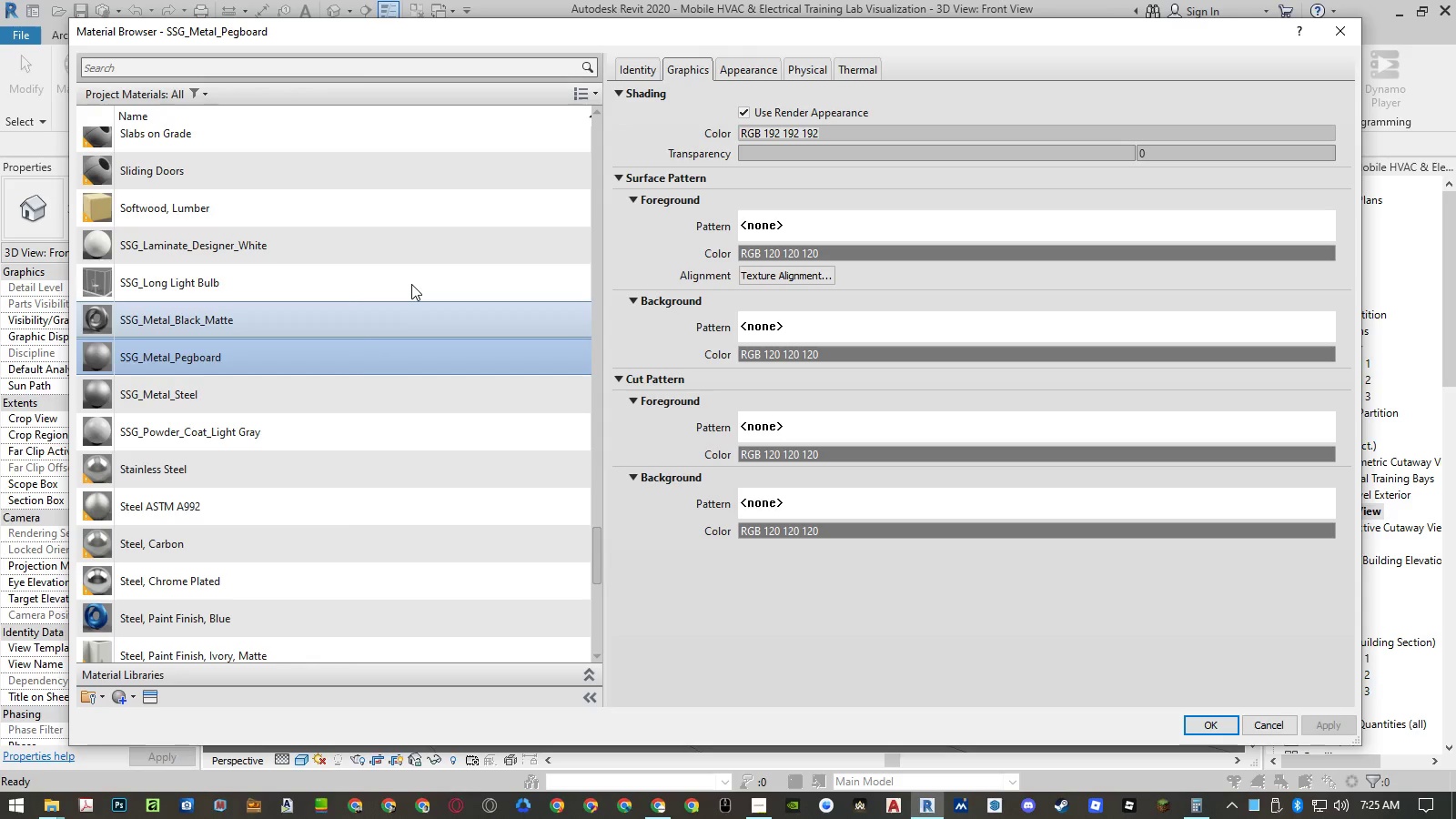 
key(Enter)
 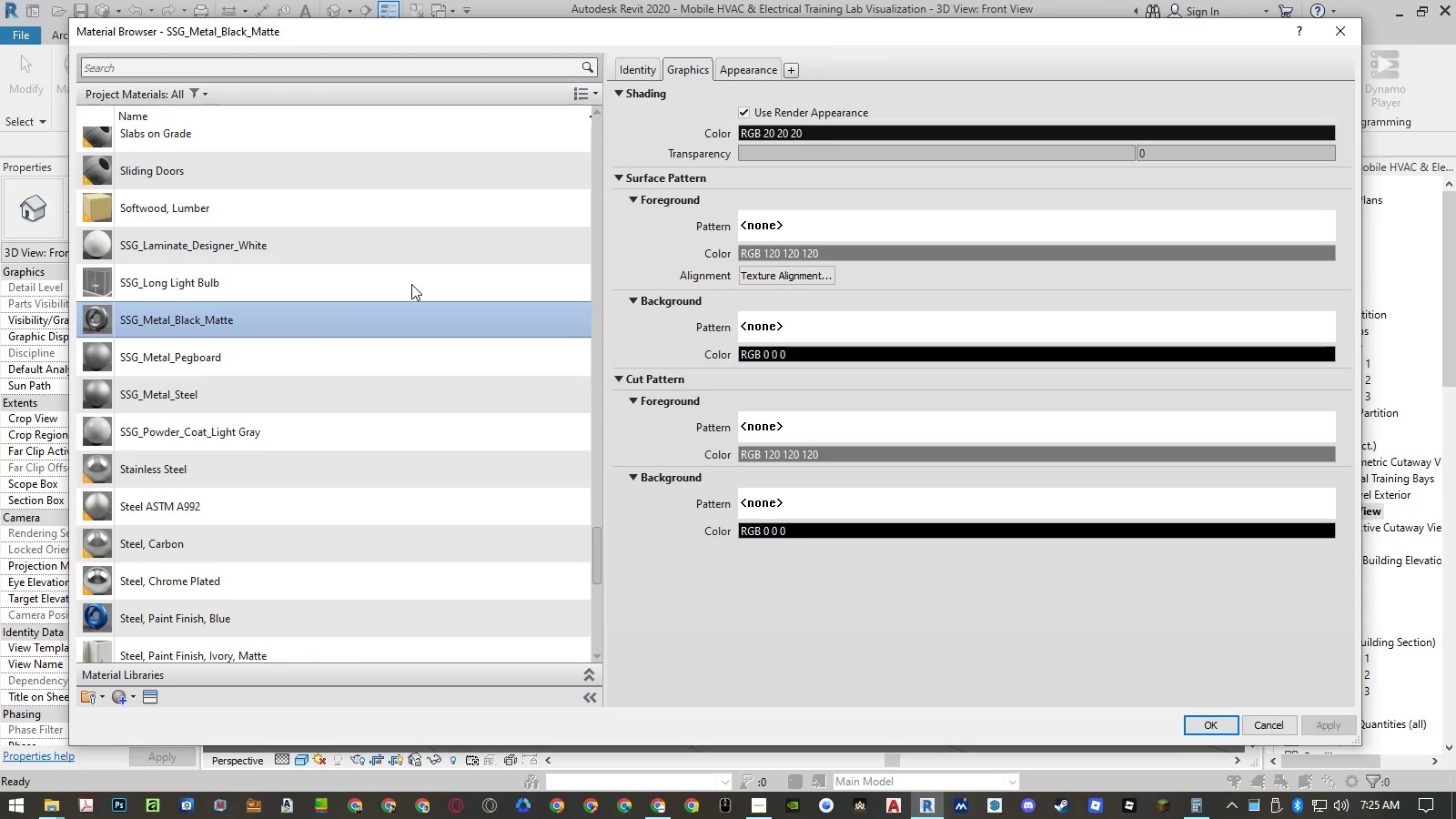 
key(ArrowDown)
 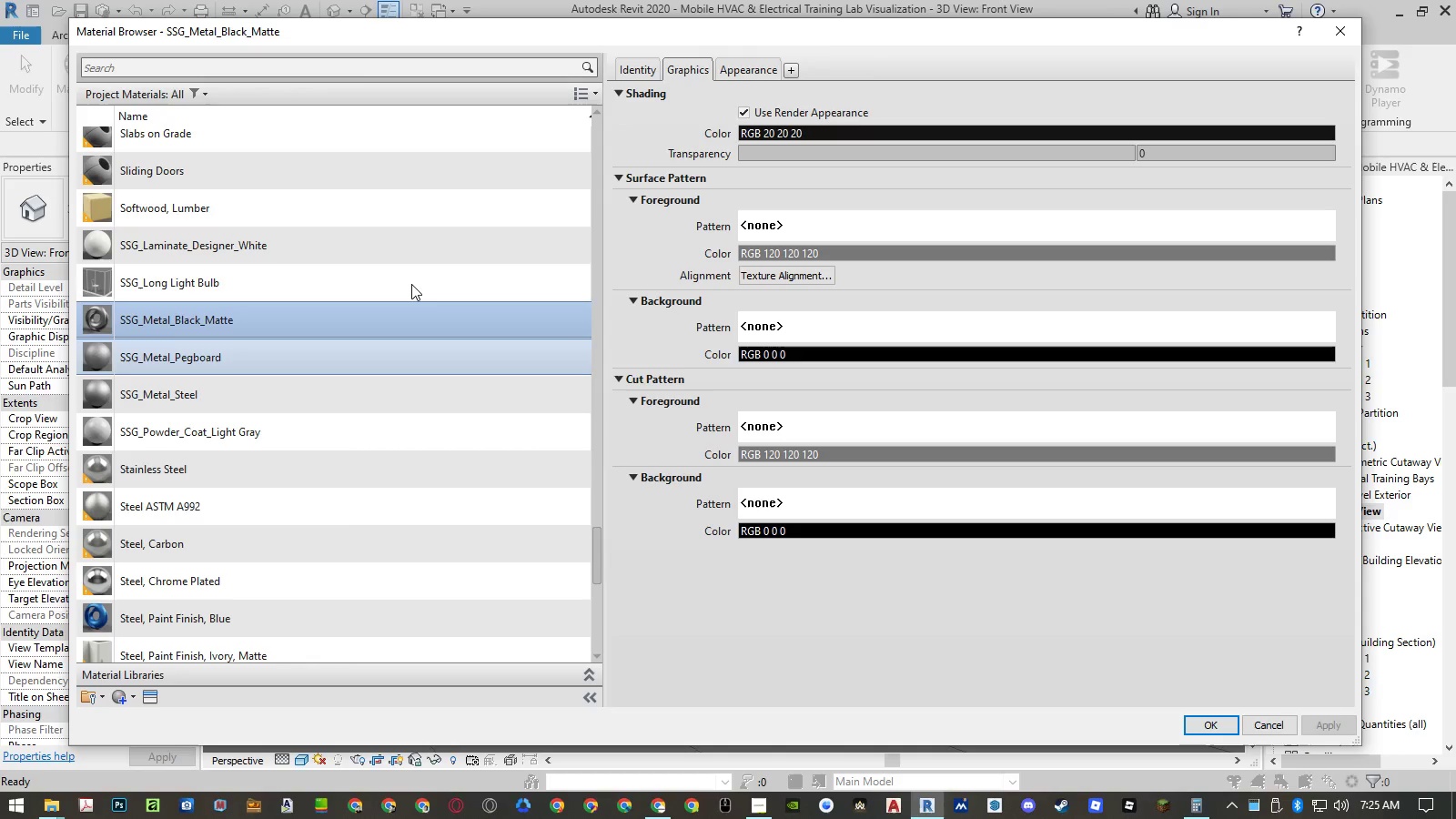 
key(Enter)
 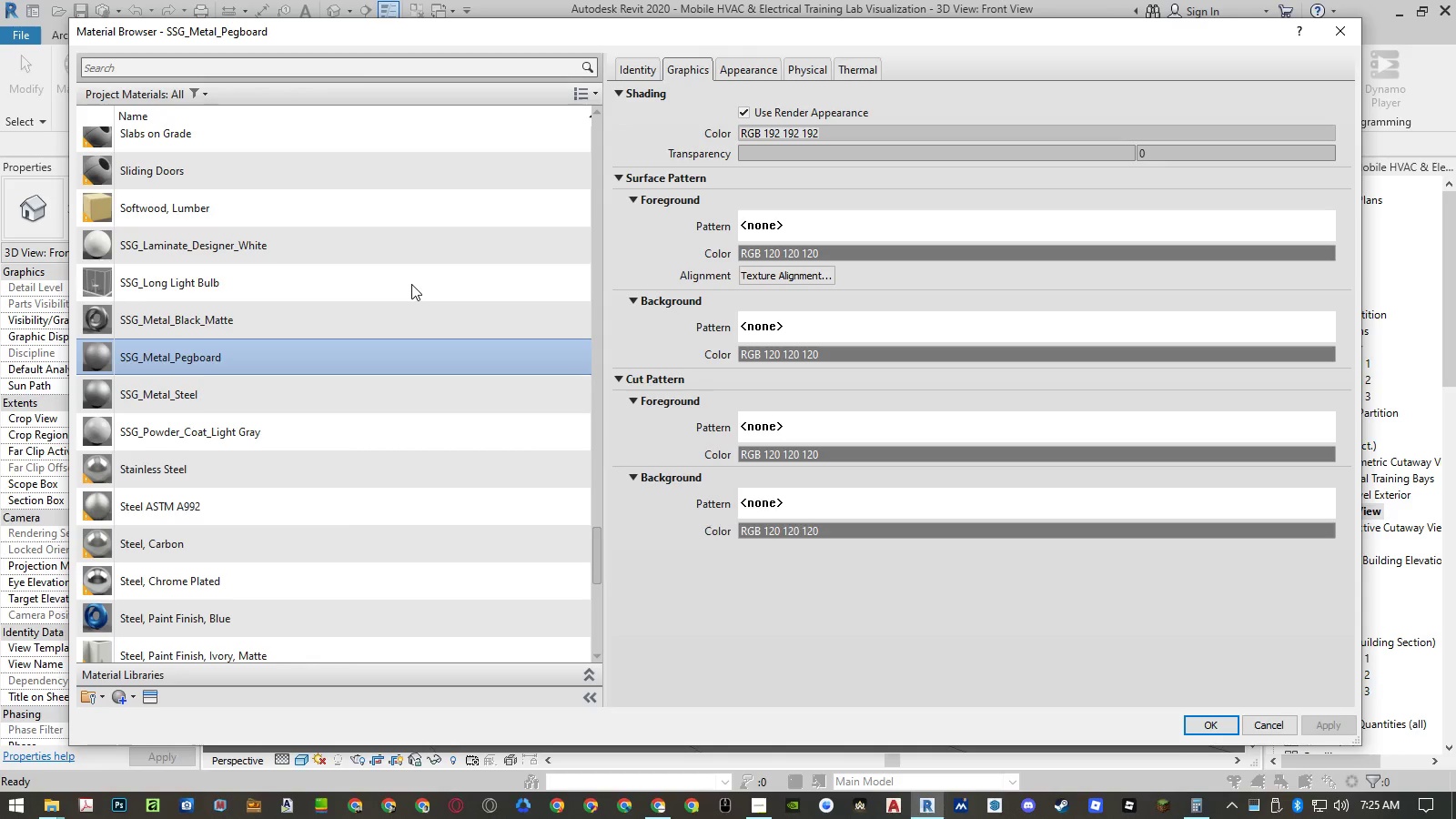 
key(ArrowDown)
 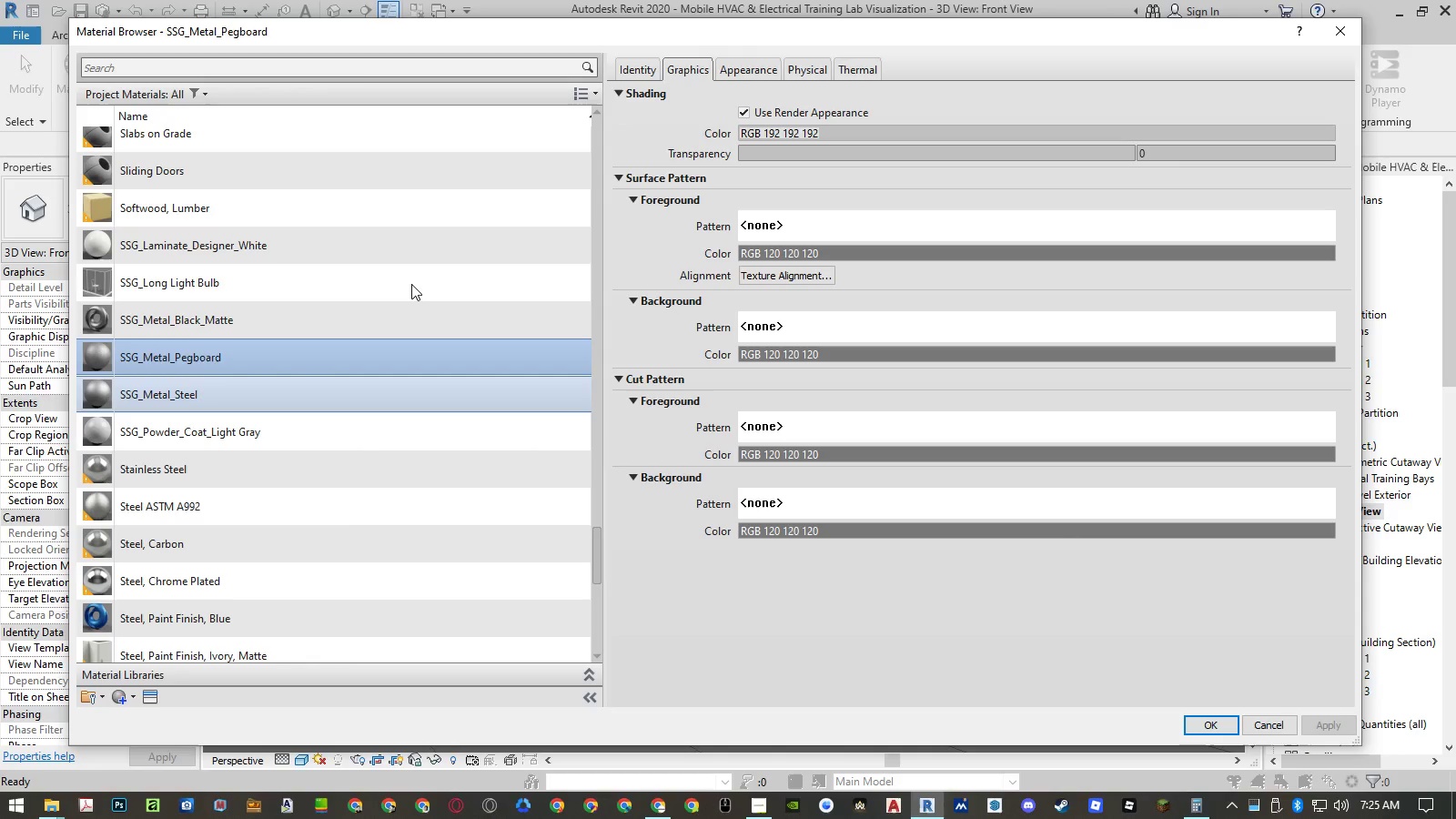 
key(Enter)
 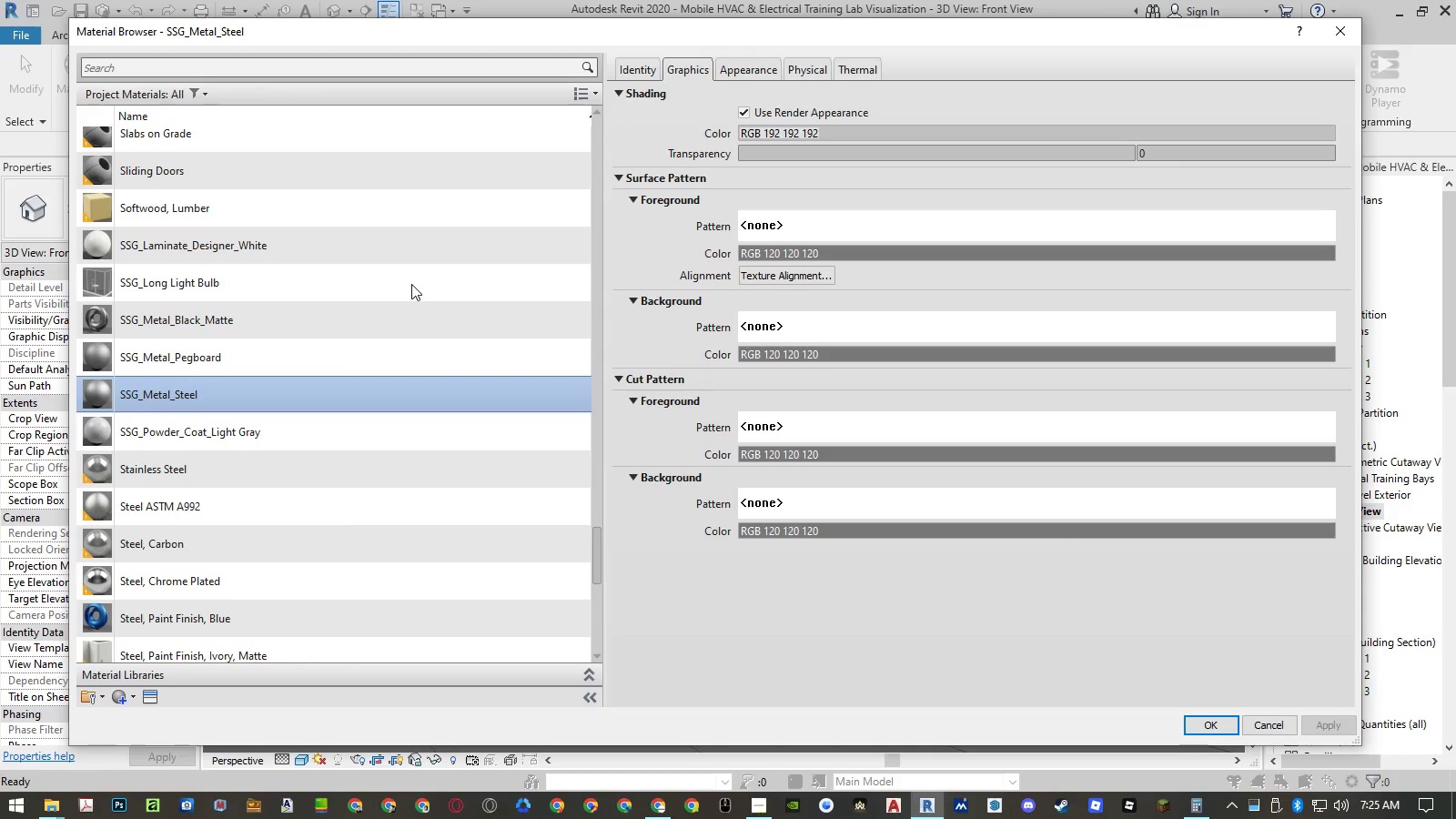 
key(ArrowDown)
 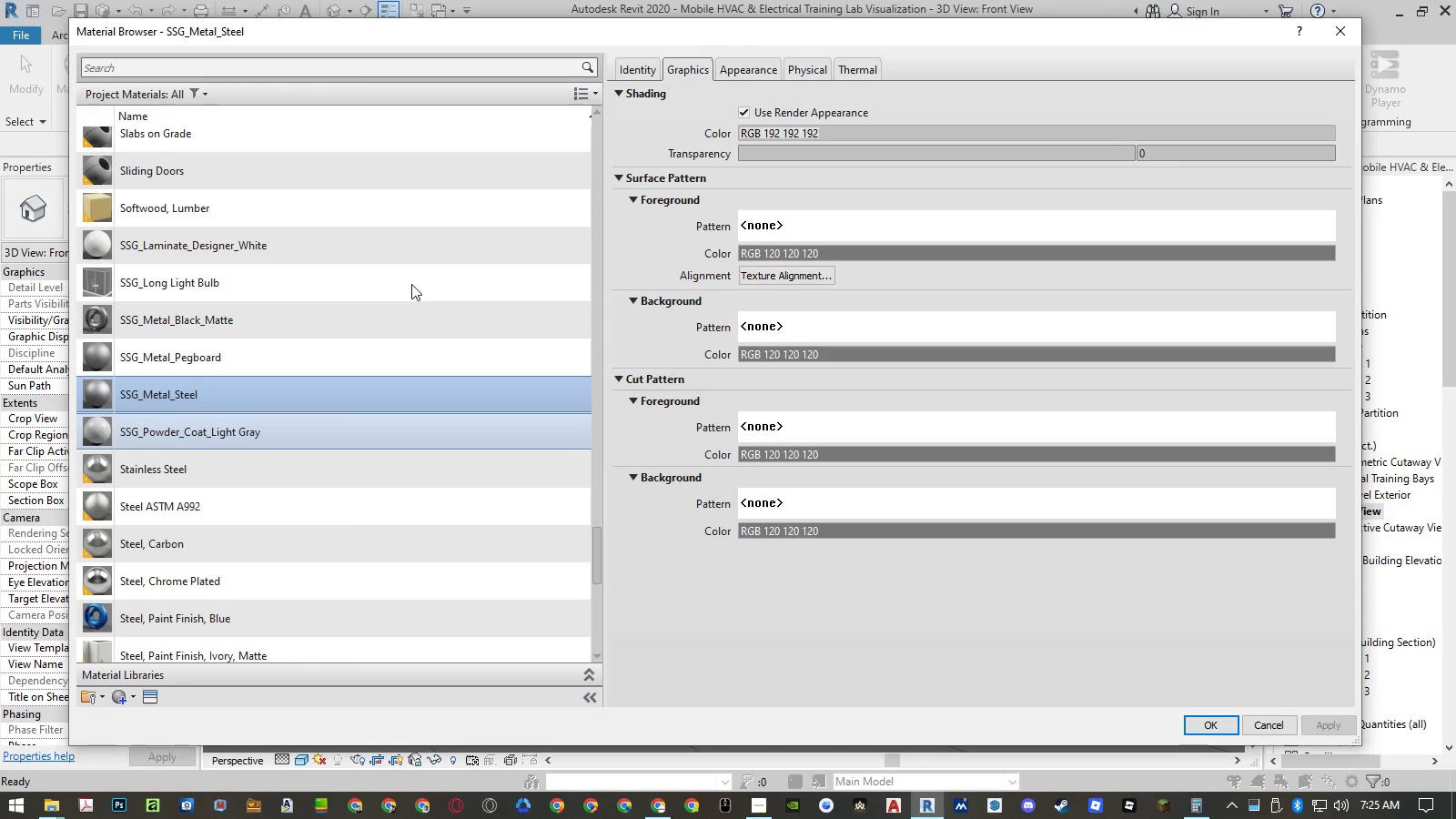 
key(Enter)
 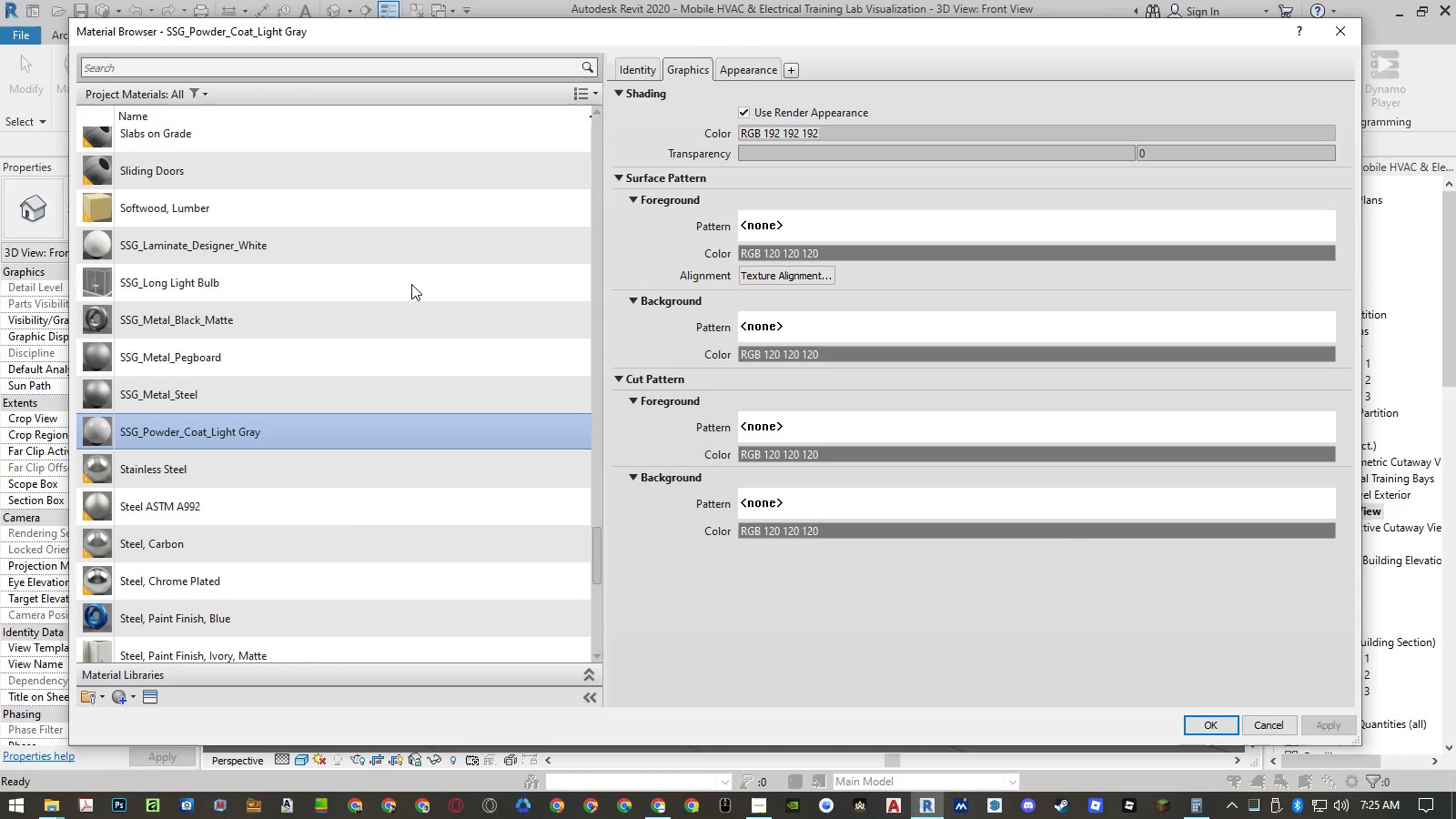 
key(ArrowDown)
 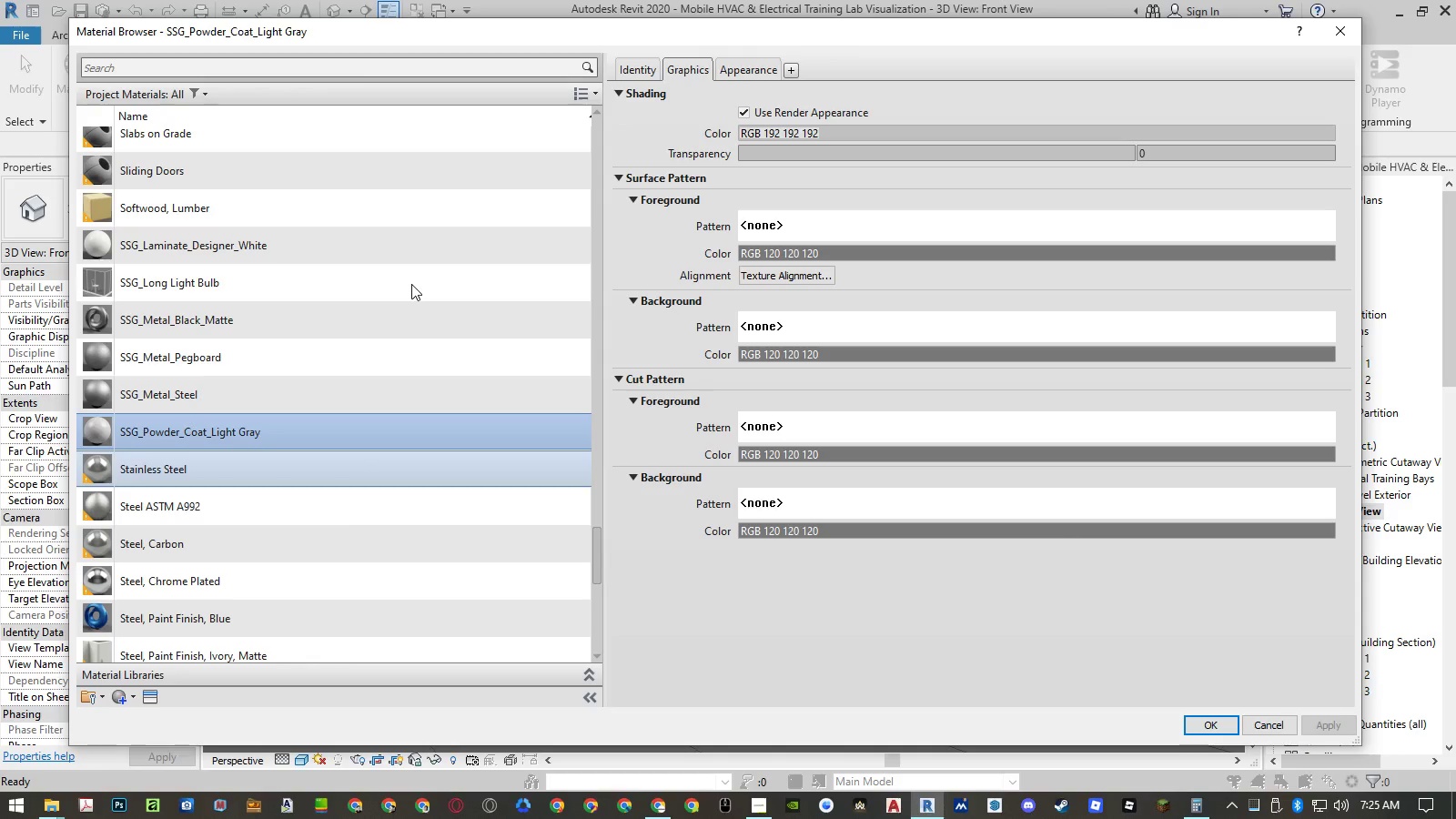 
key(Enter)
 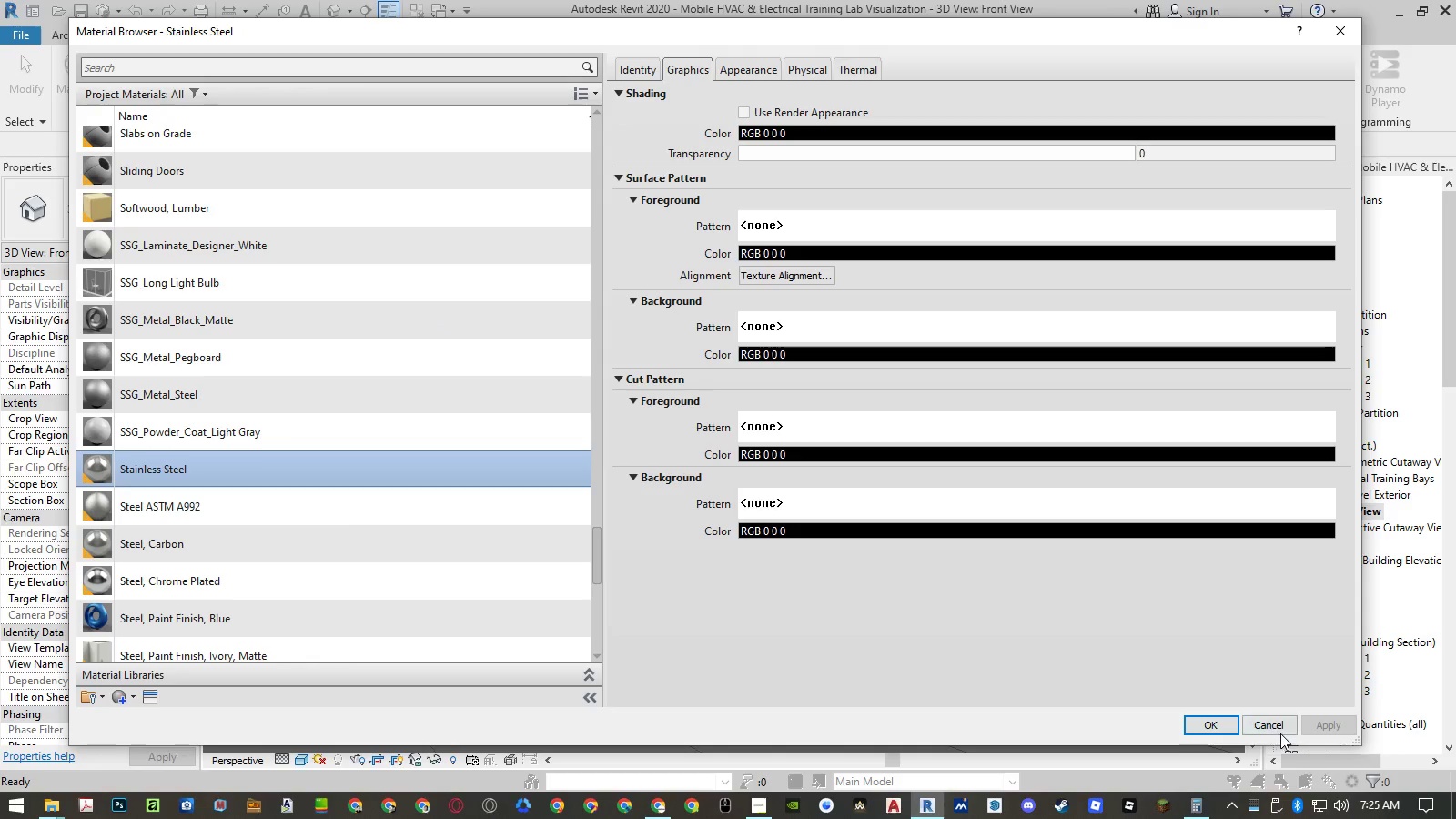 
left_click([1279, 725])
 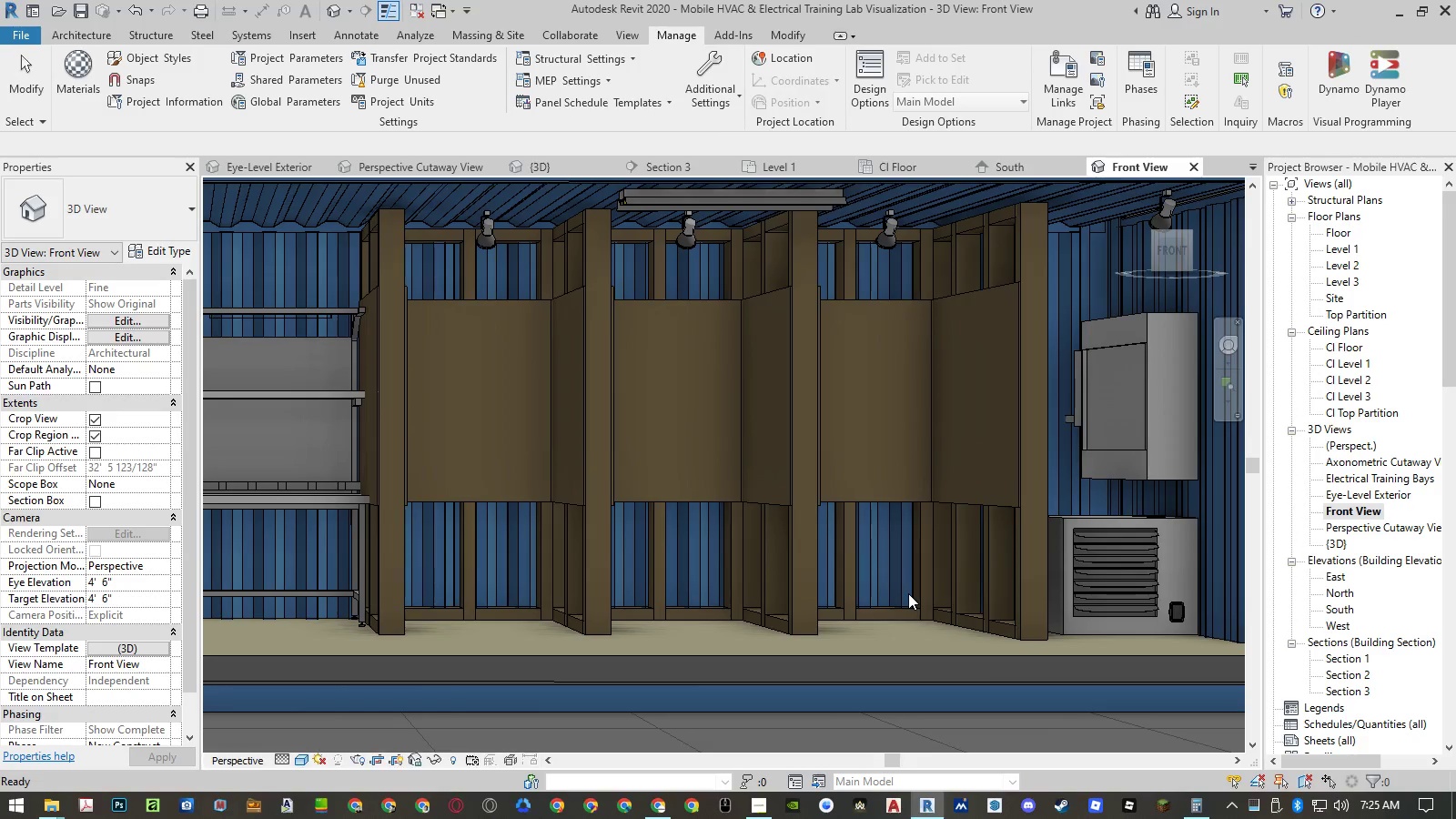 
type(rr)
 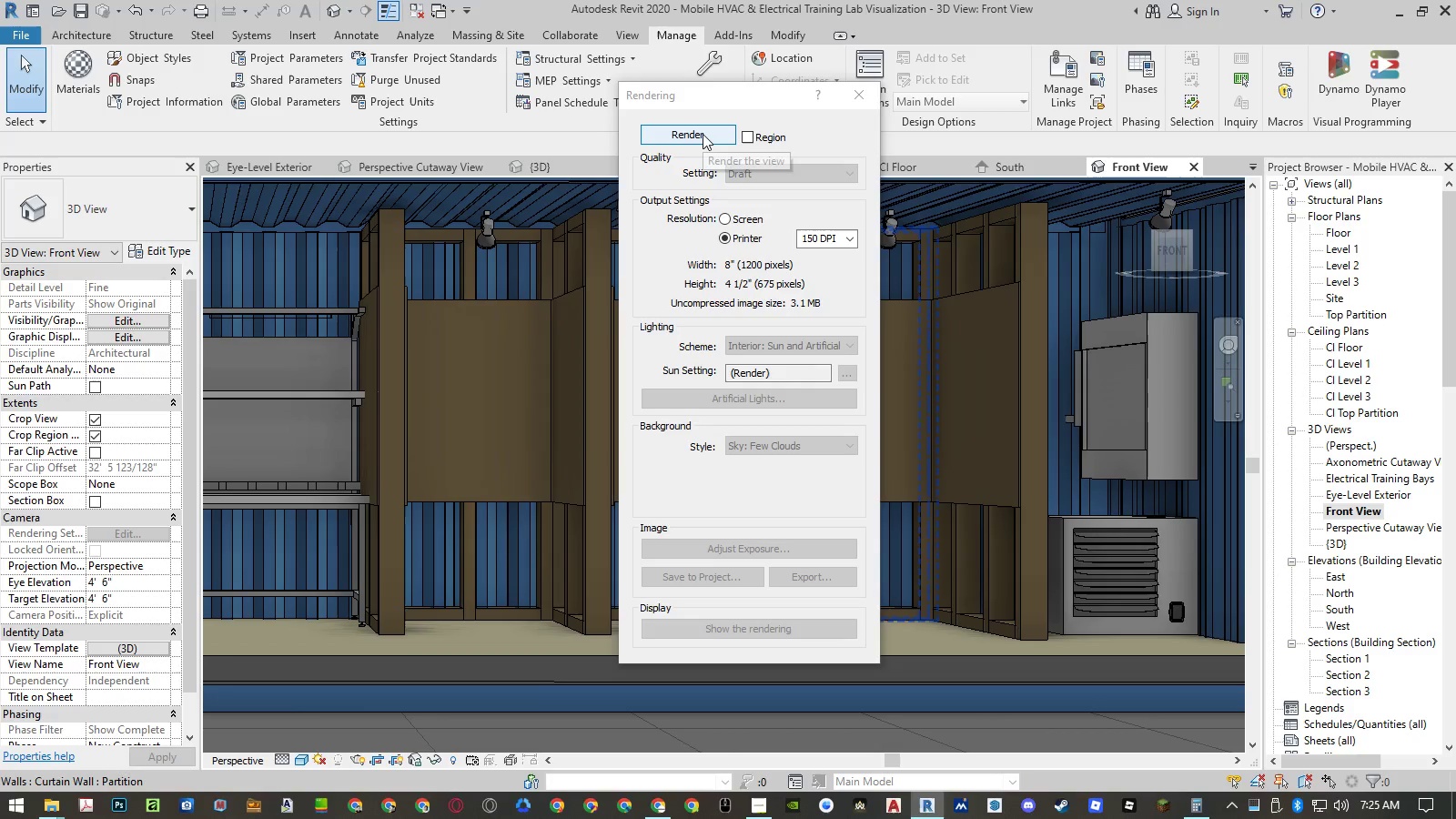 
left_click([703, 134])
 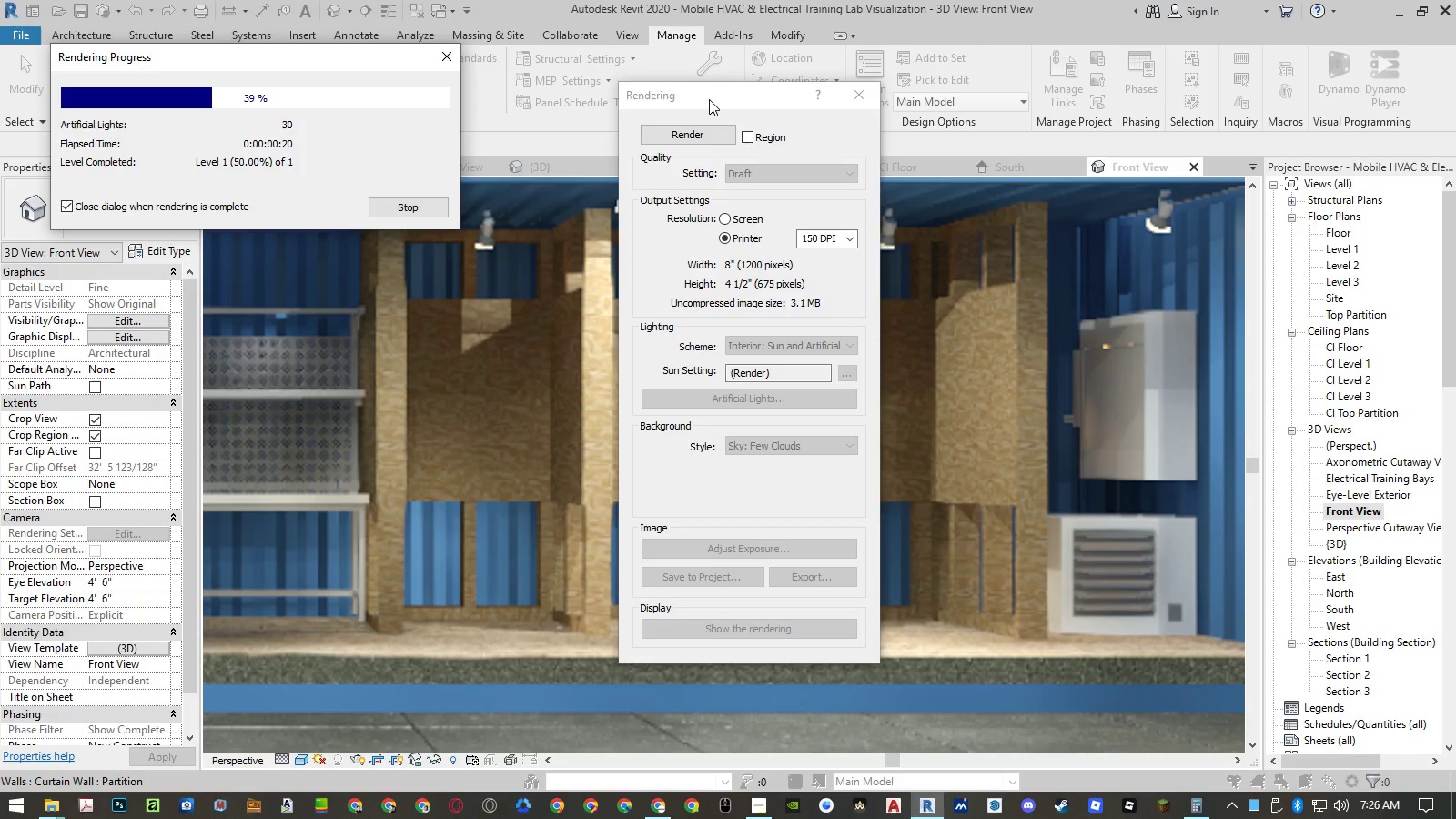 
wait(25.06)
 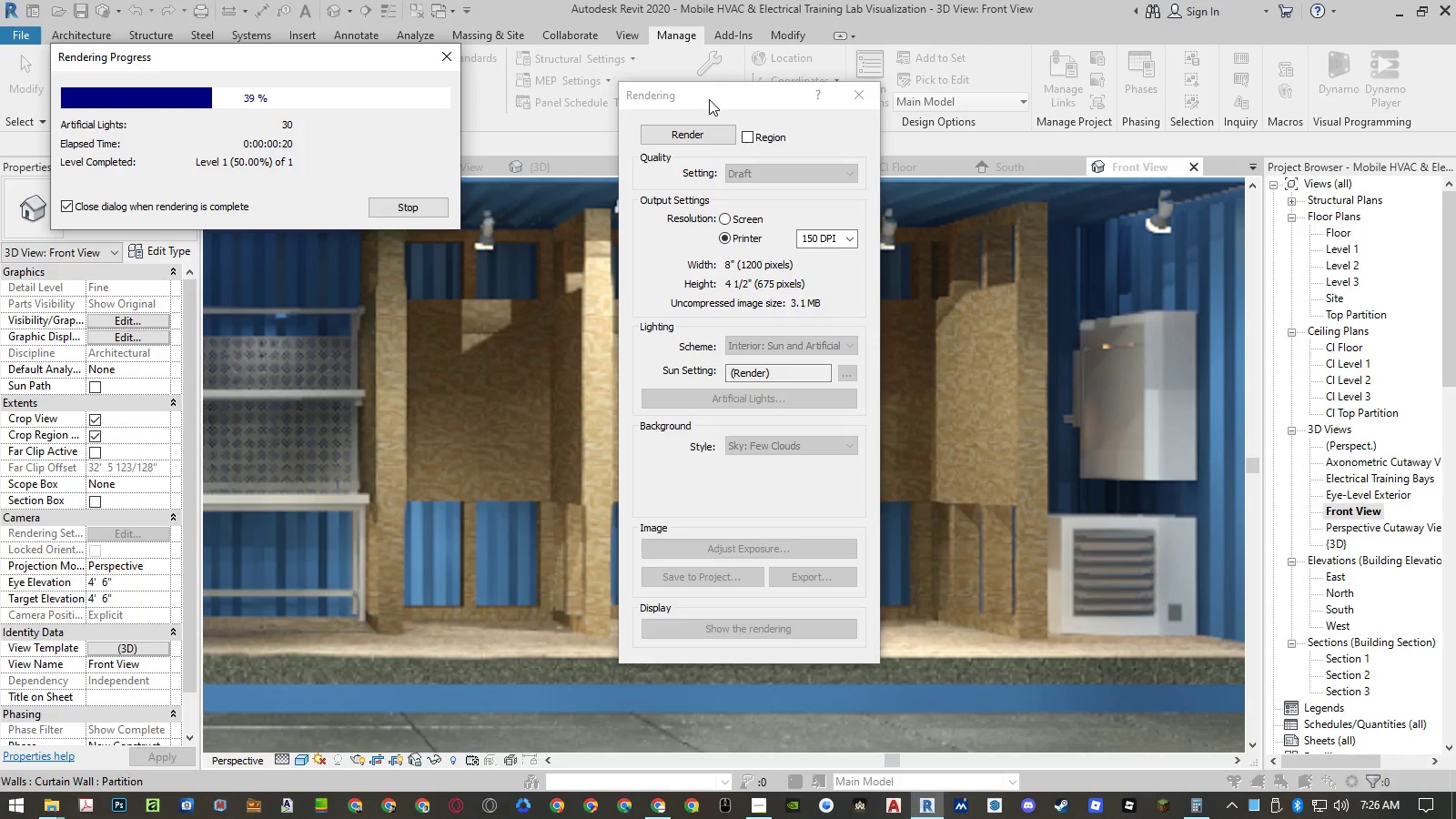 
left_click([860, 86])
 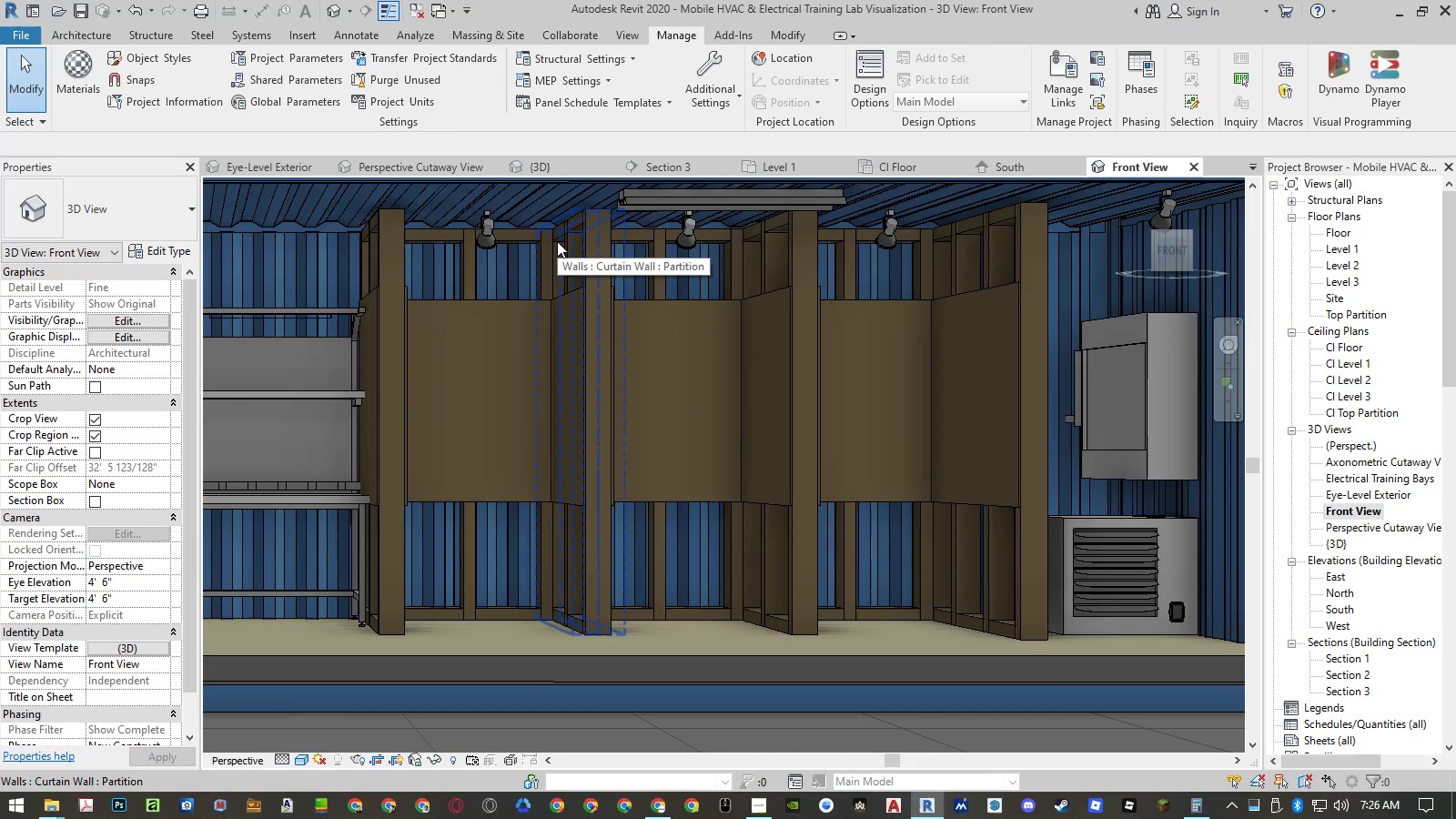 
key(Control+ControlLeft)
 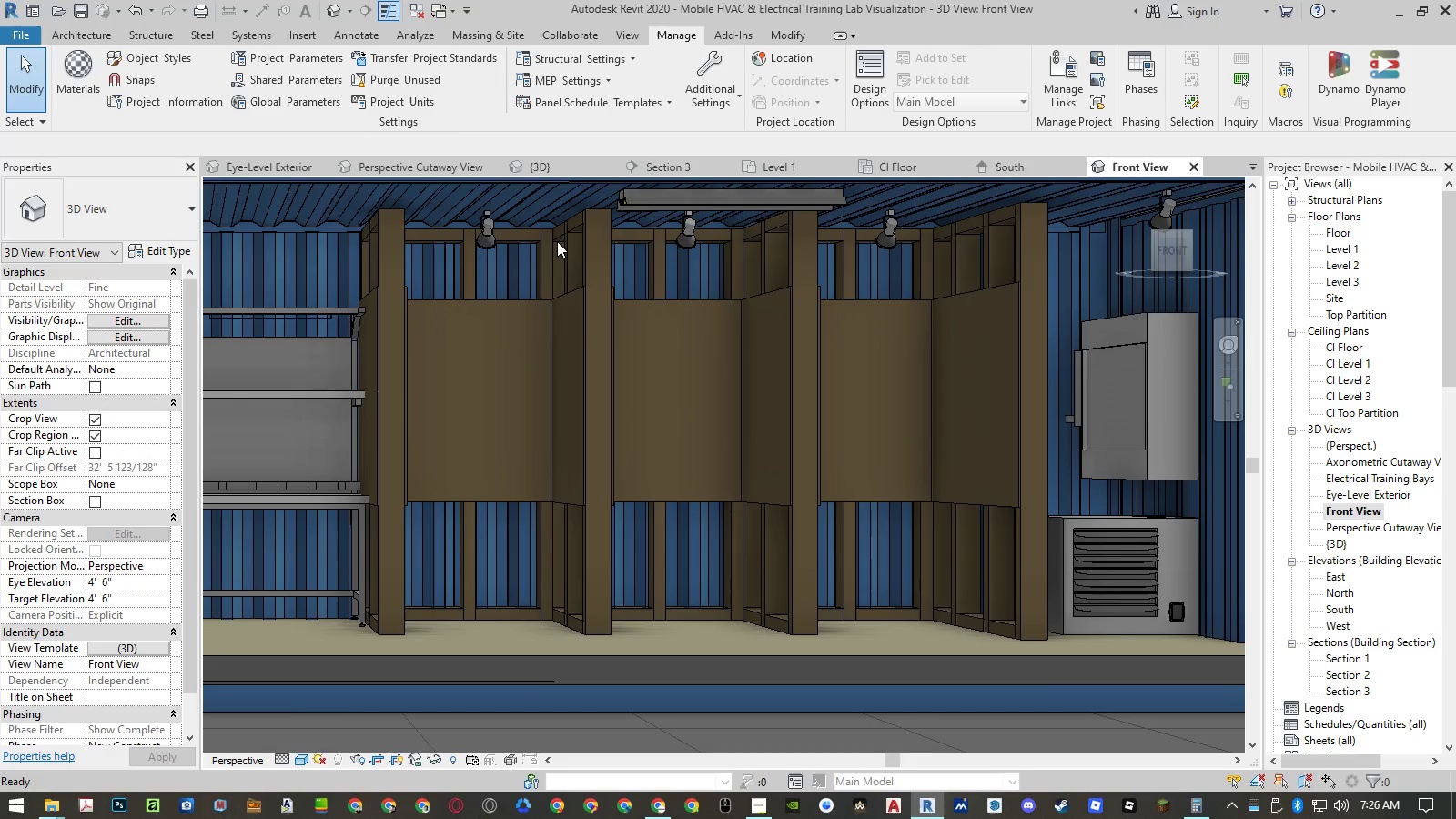 
key(Control+S)
 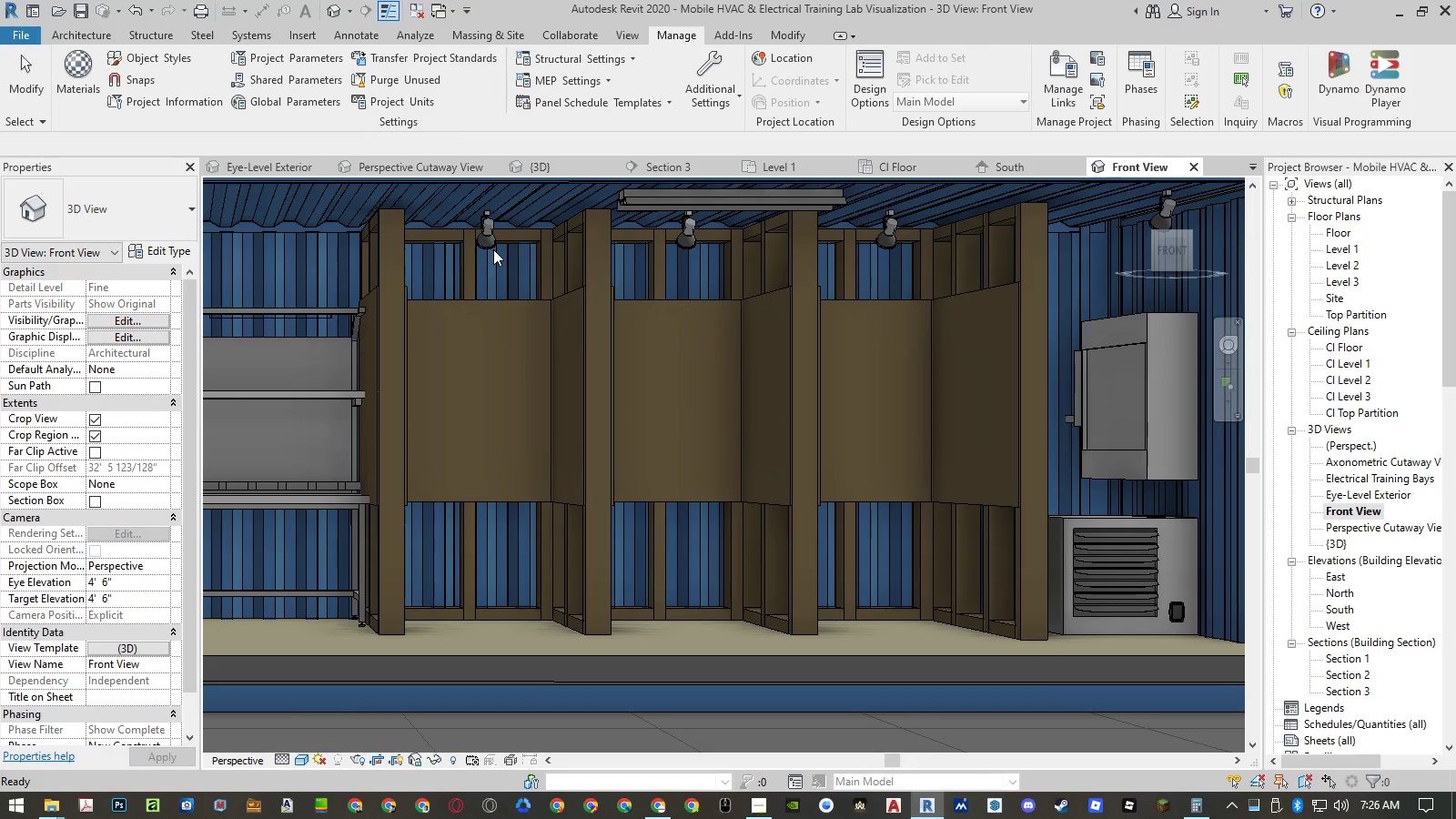 
left_click([490, 242])
 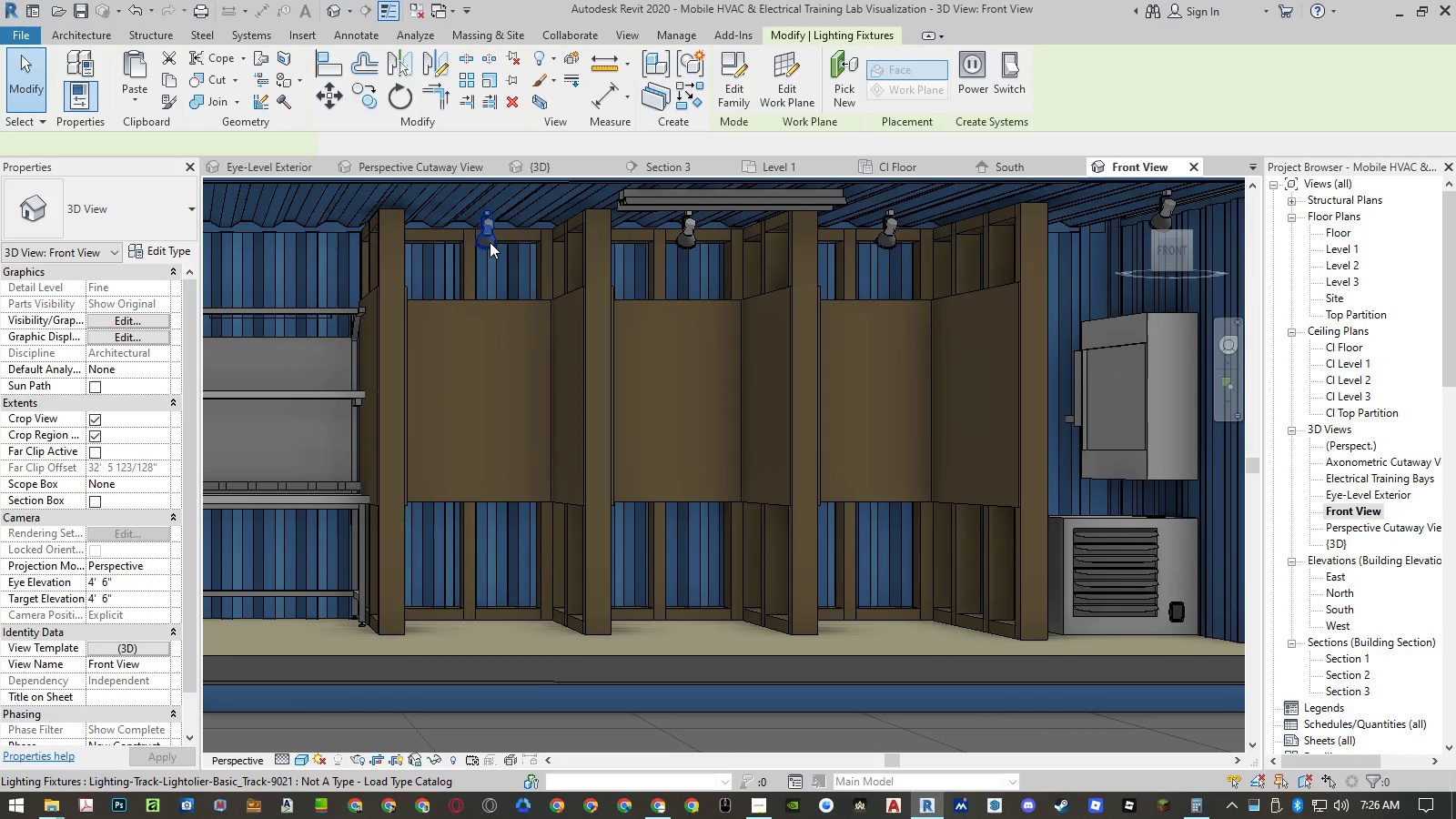 
right_click([490, 241])
 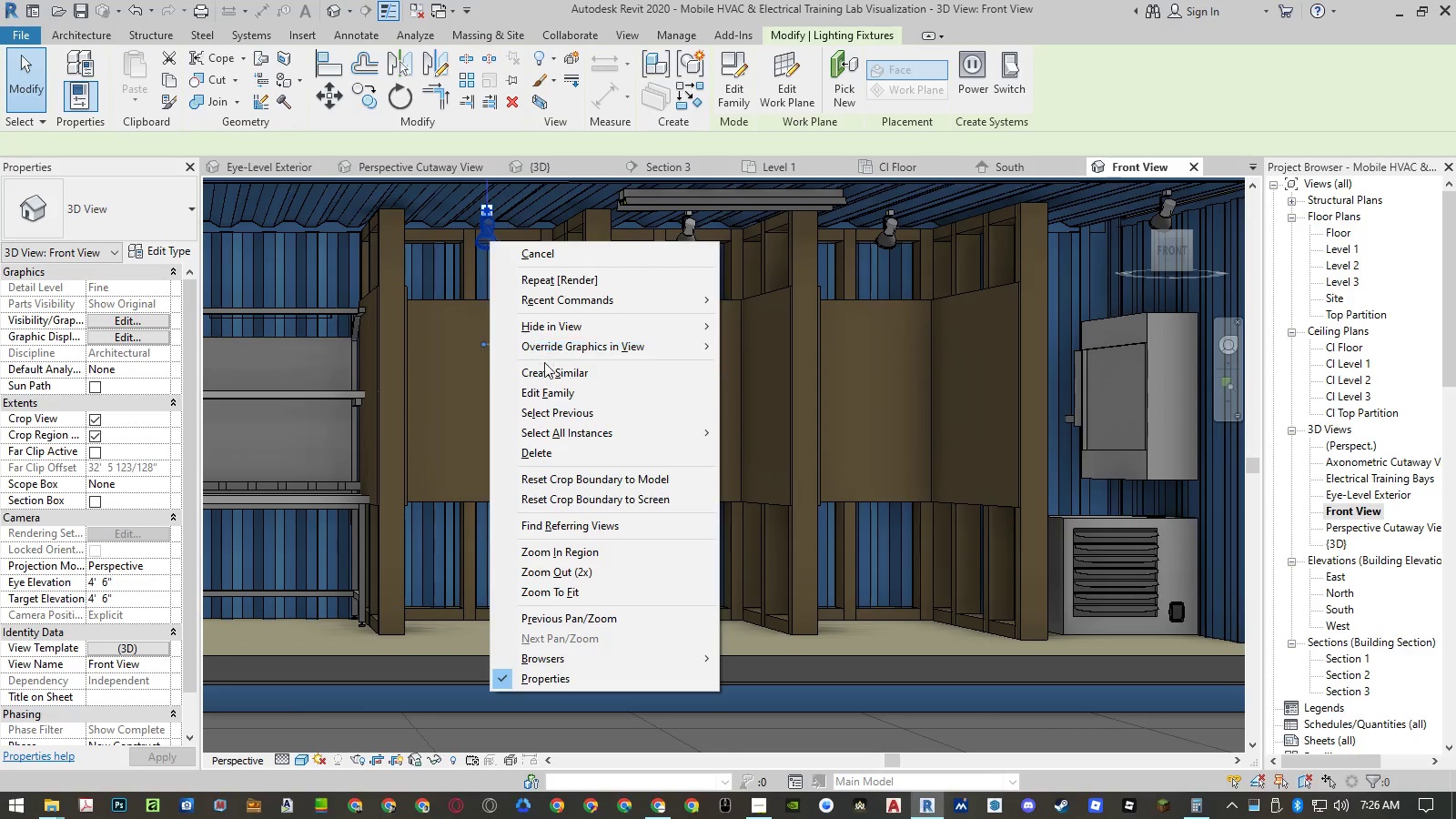 
left_click([545, 386])
 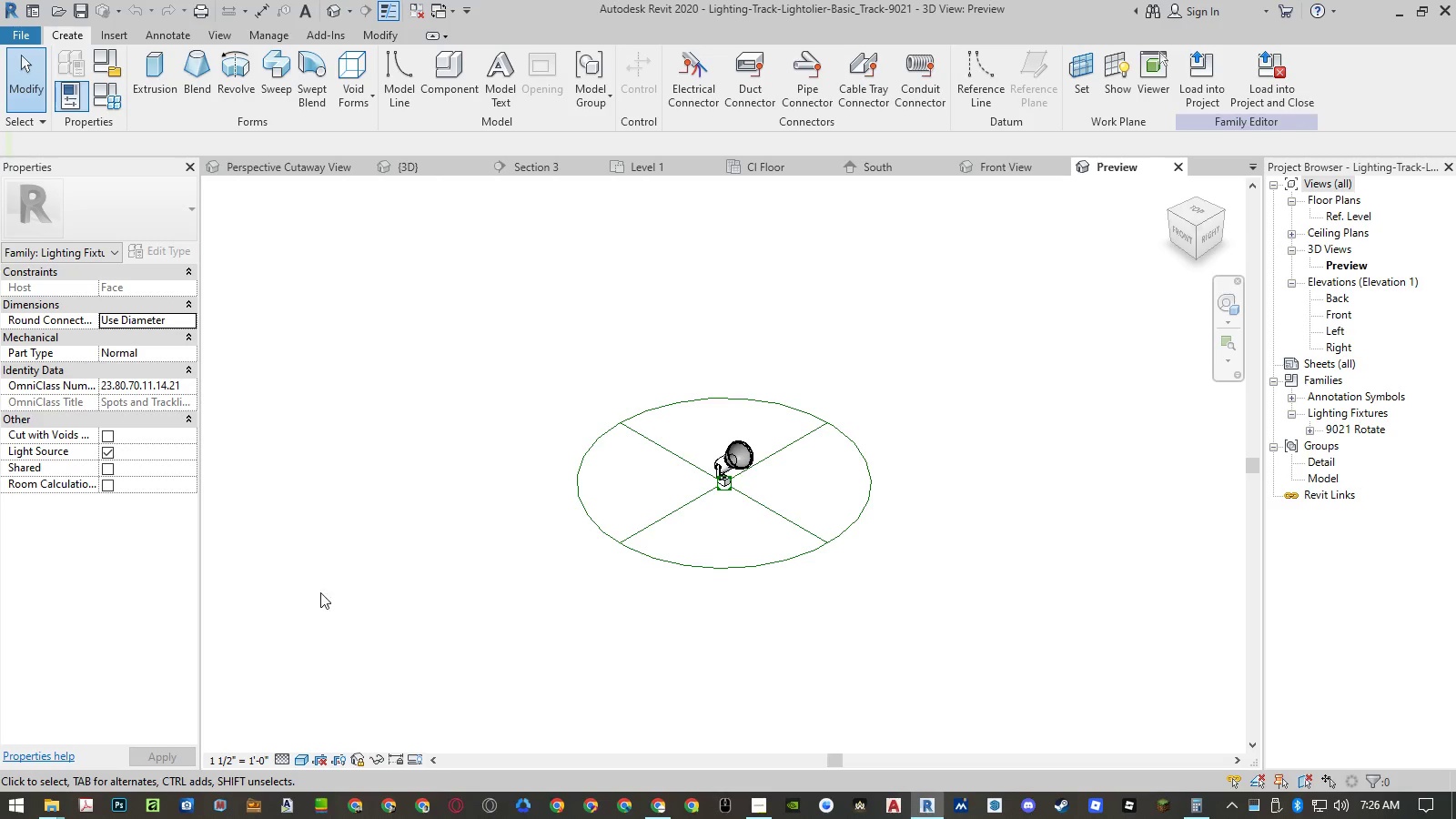 
wait(5.09)
 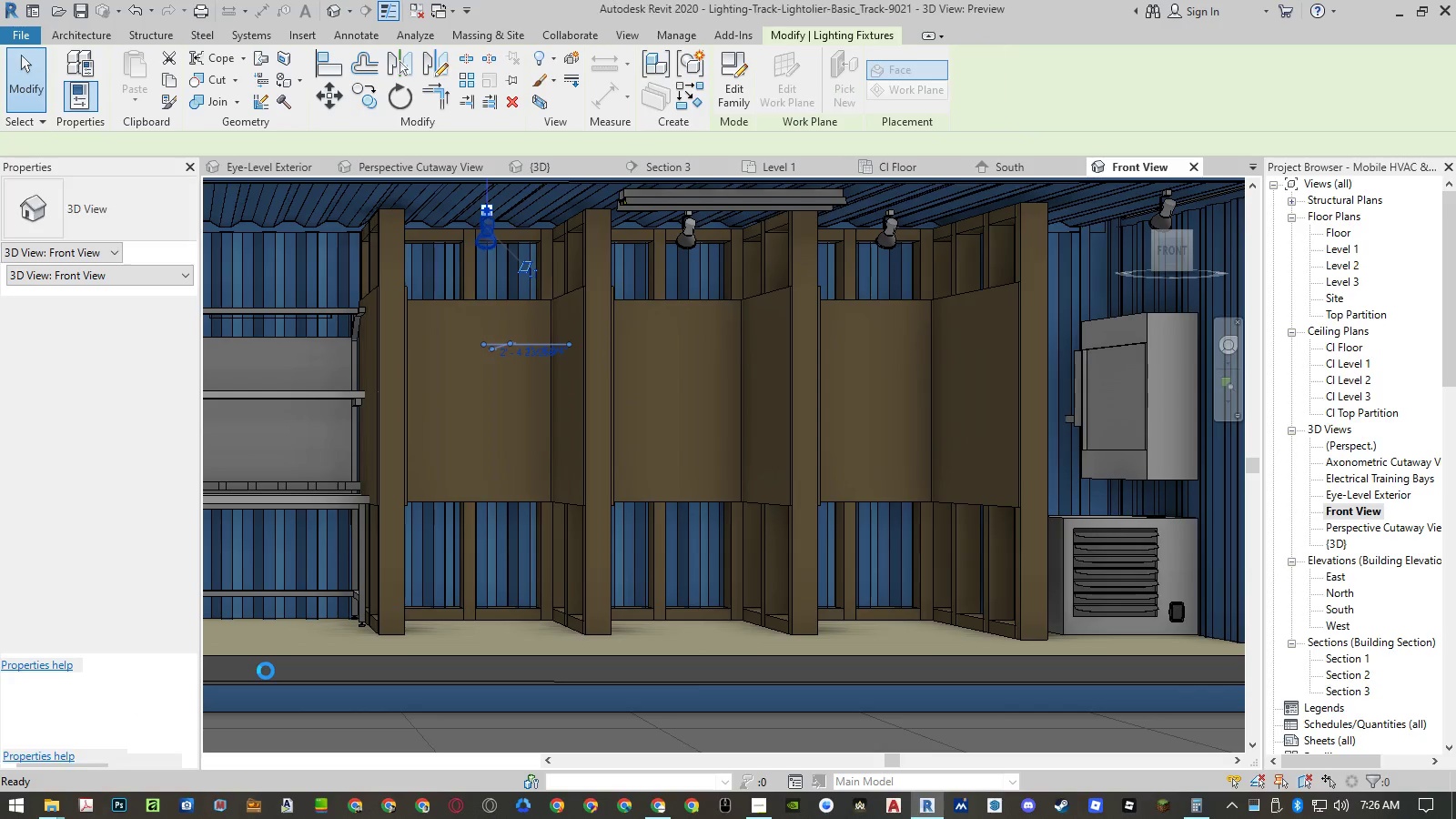 
left_click([469, 425])
 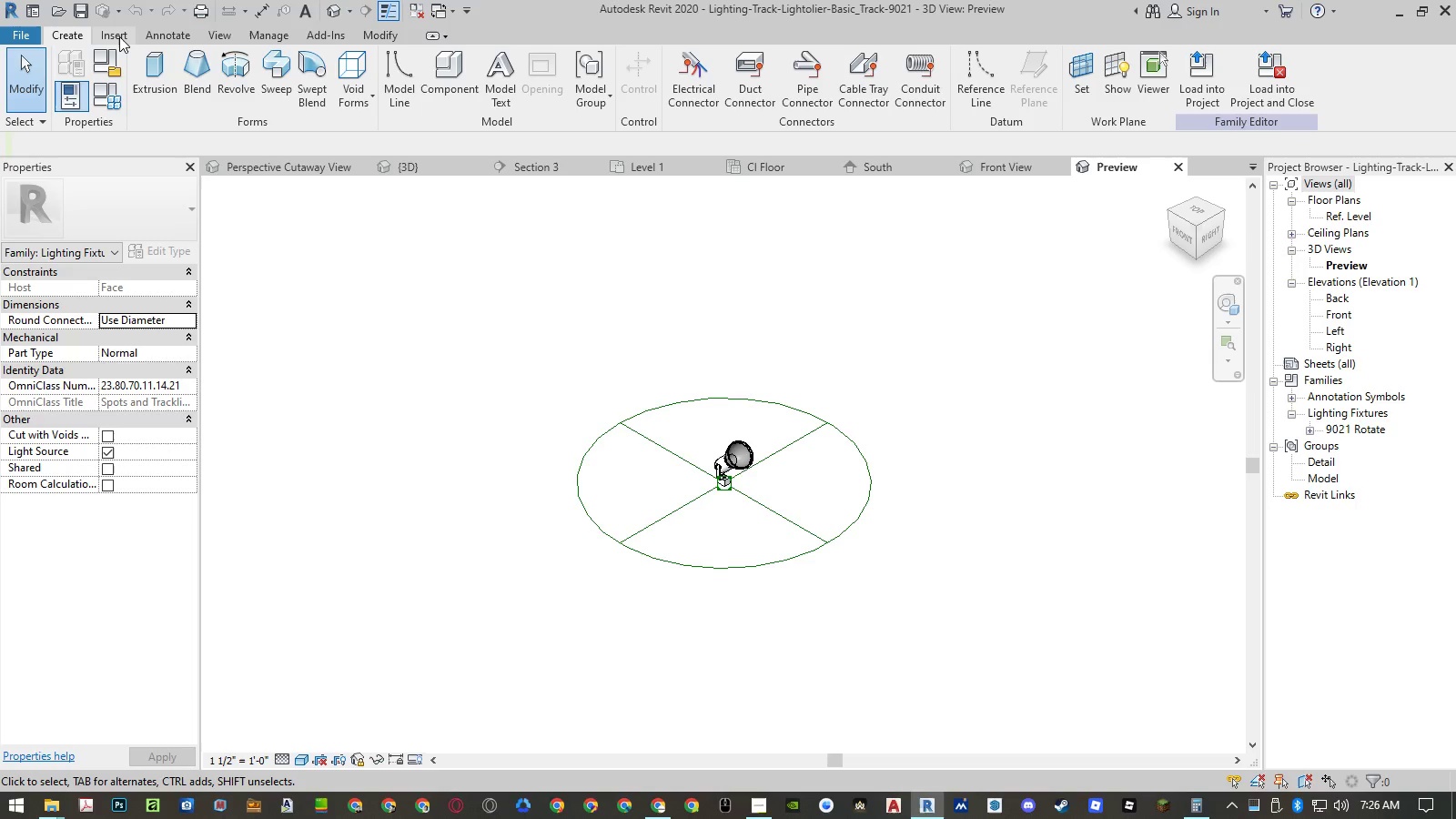 
wait(5.64)
 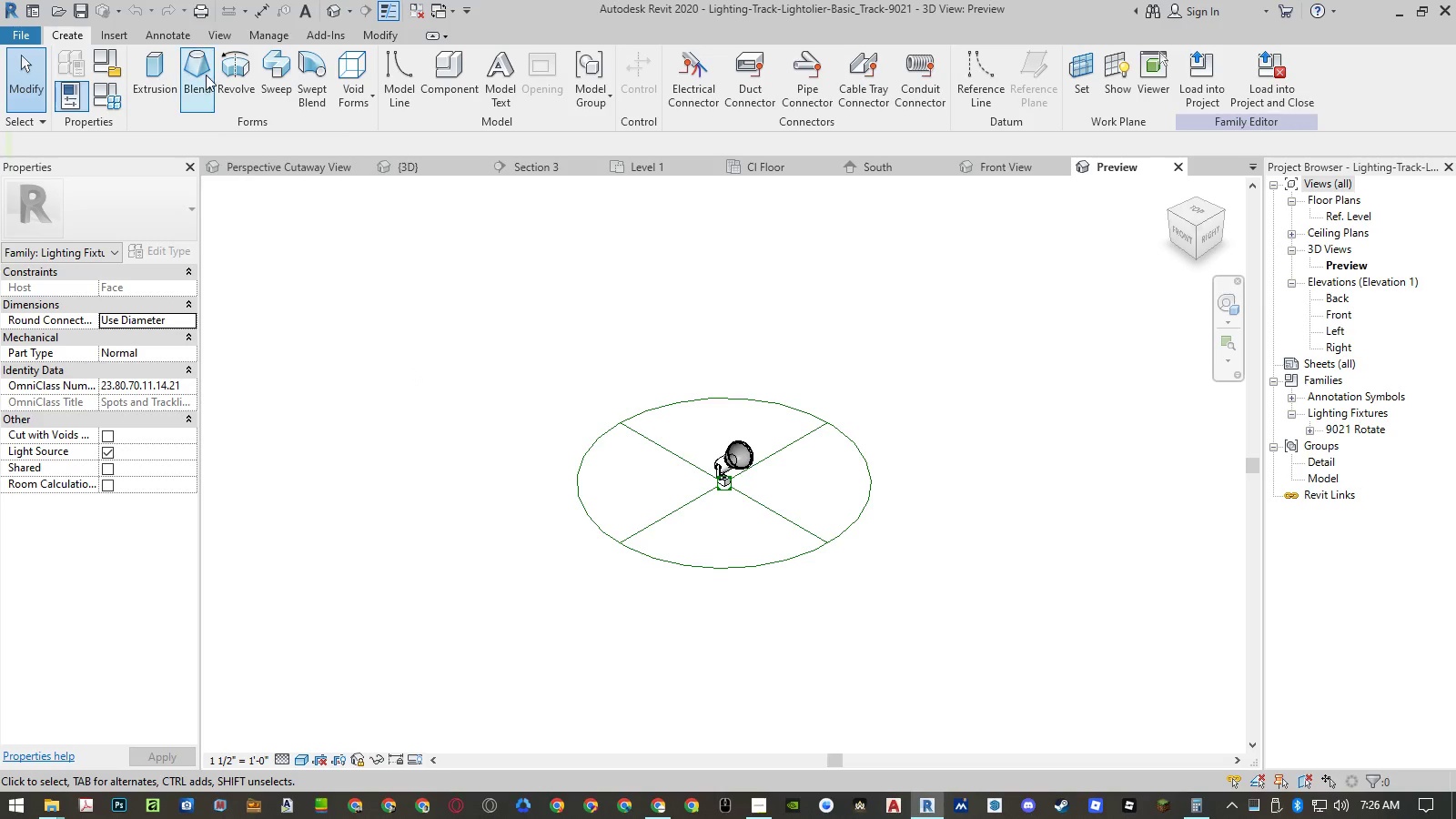 
left_click_drag(start_coordinate=[218, 37], to_coordinate=[86, 92])
 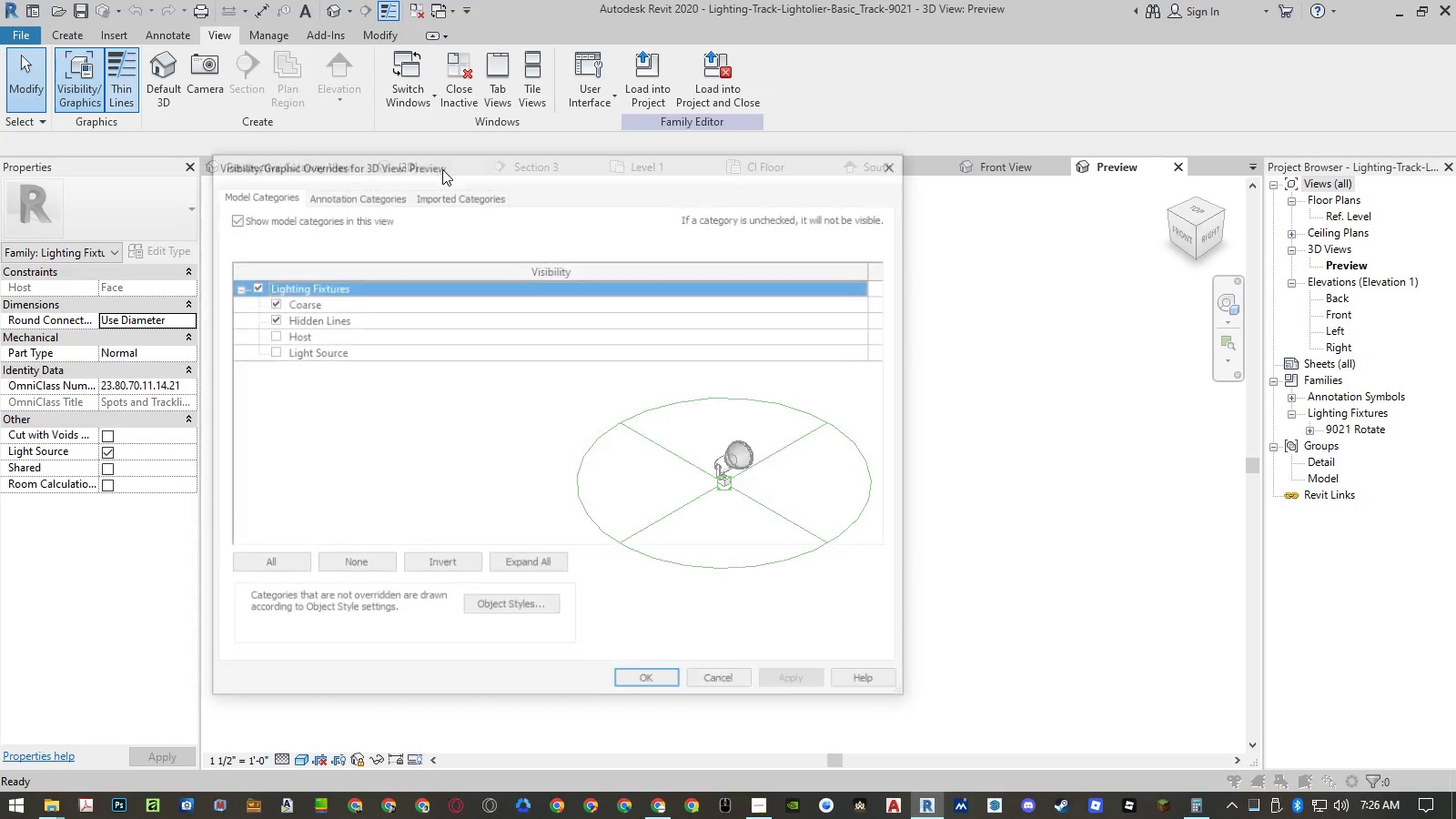 
left_click([86, 92])
 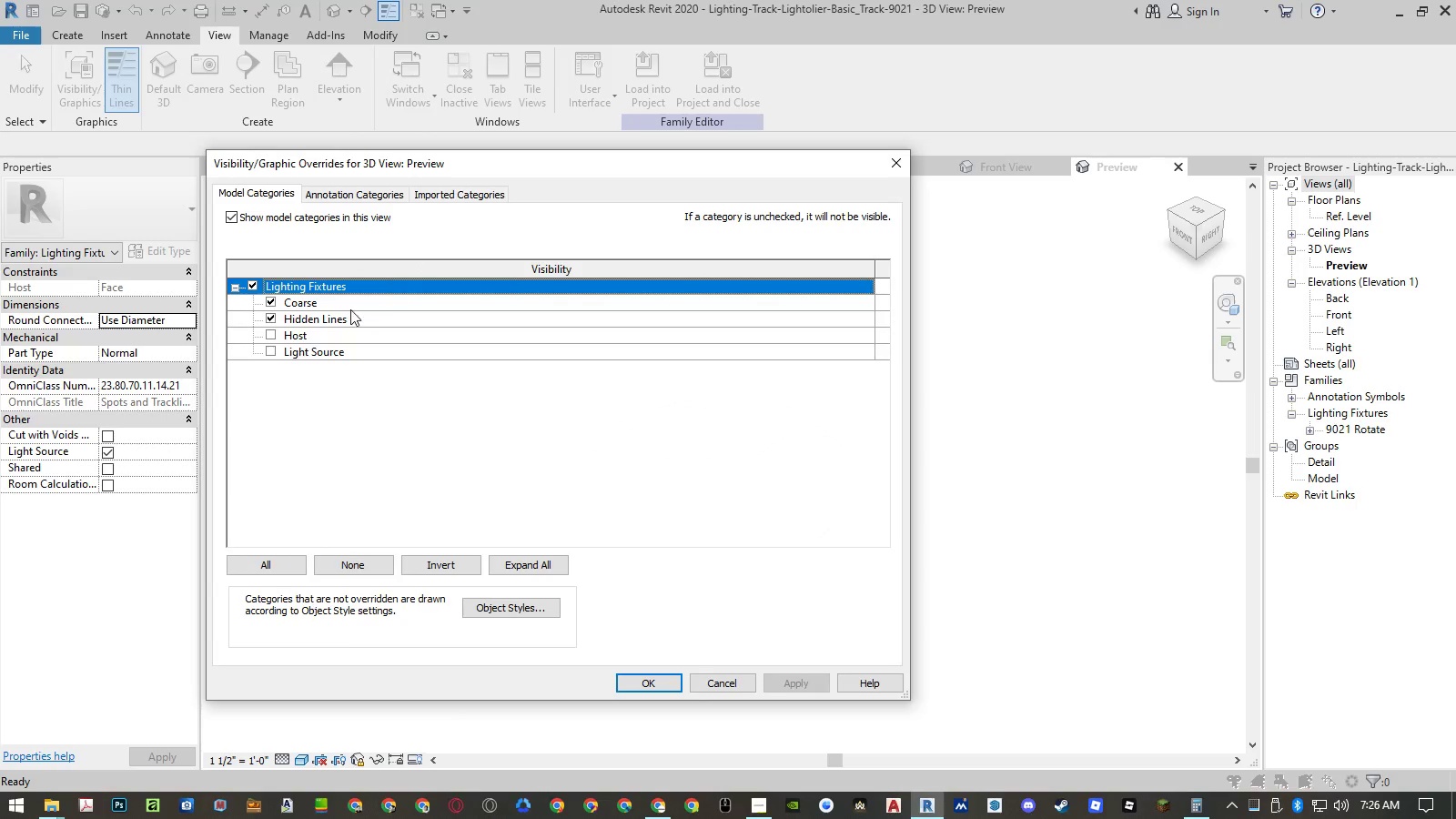 
left_click([271, 354])
 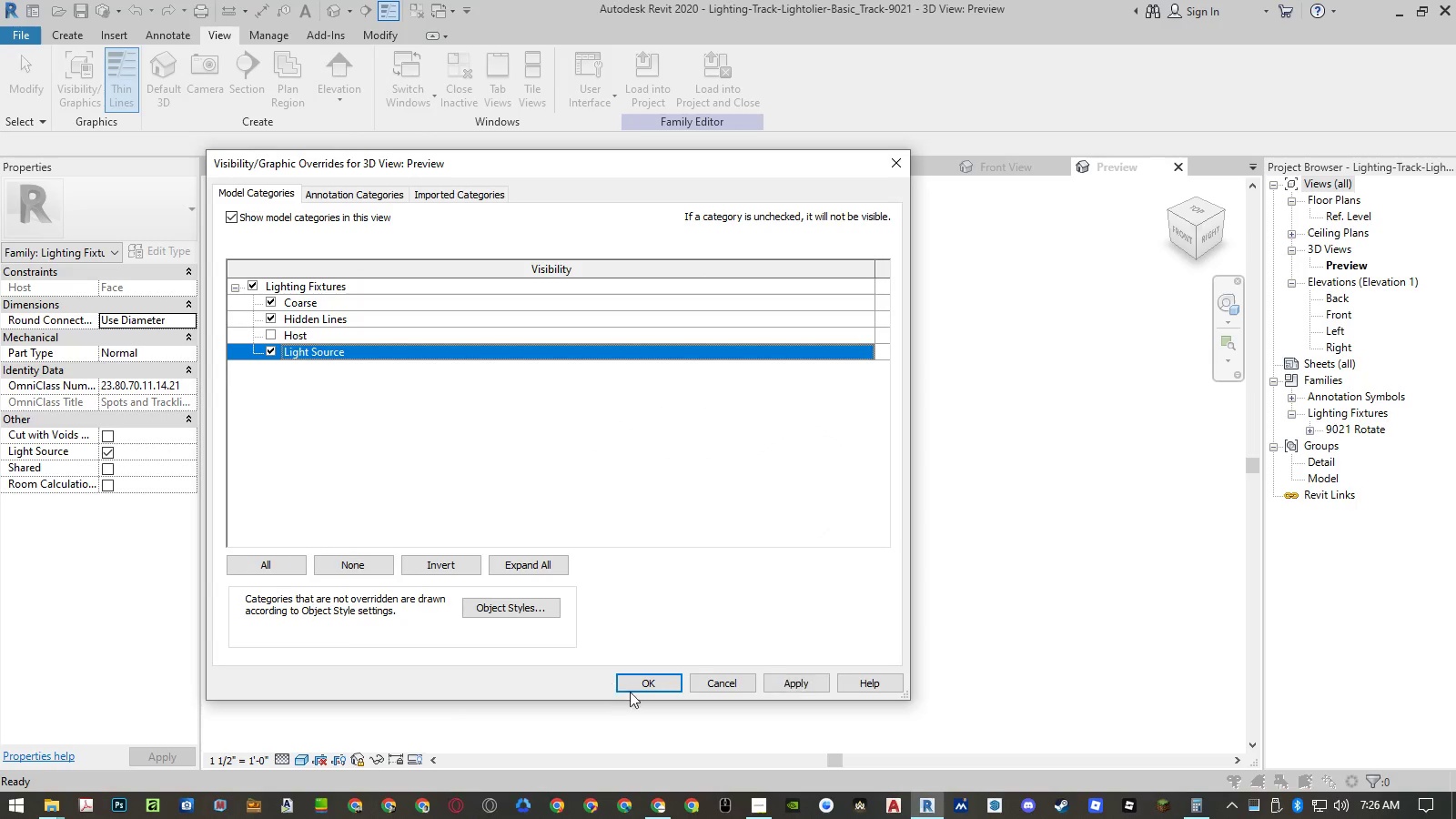 
left_click([644, 687])
 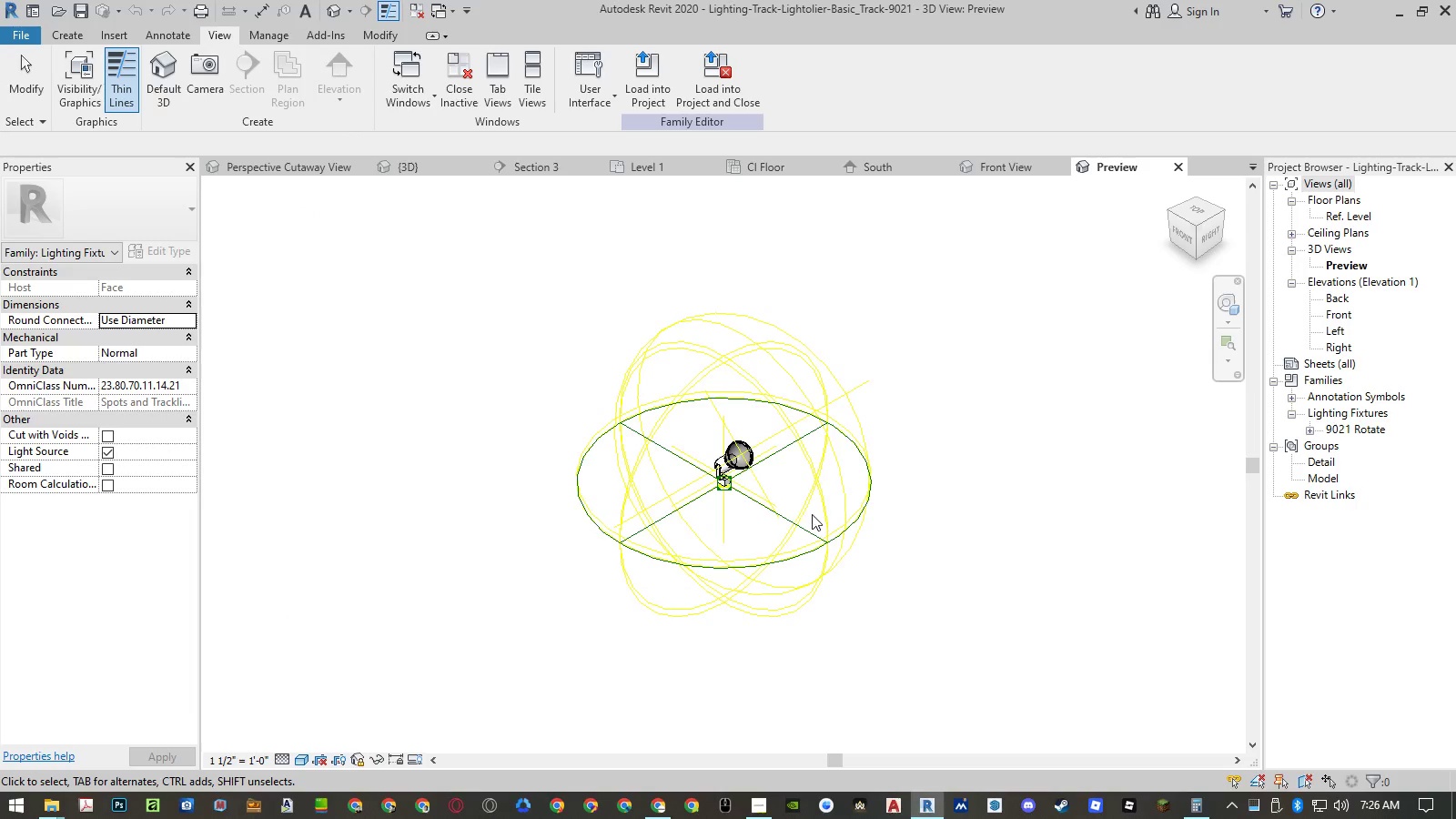 
left_click_drag(start_coordinate=[961, 318], to_coordinate=[705, 531])
 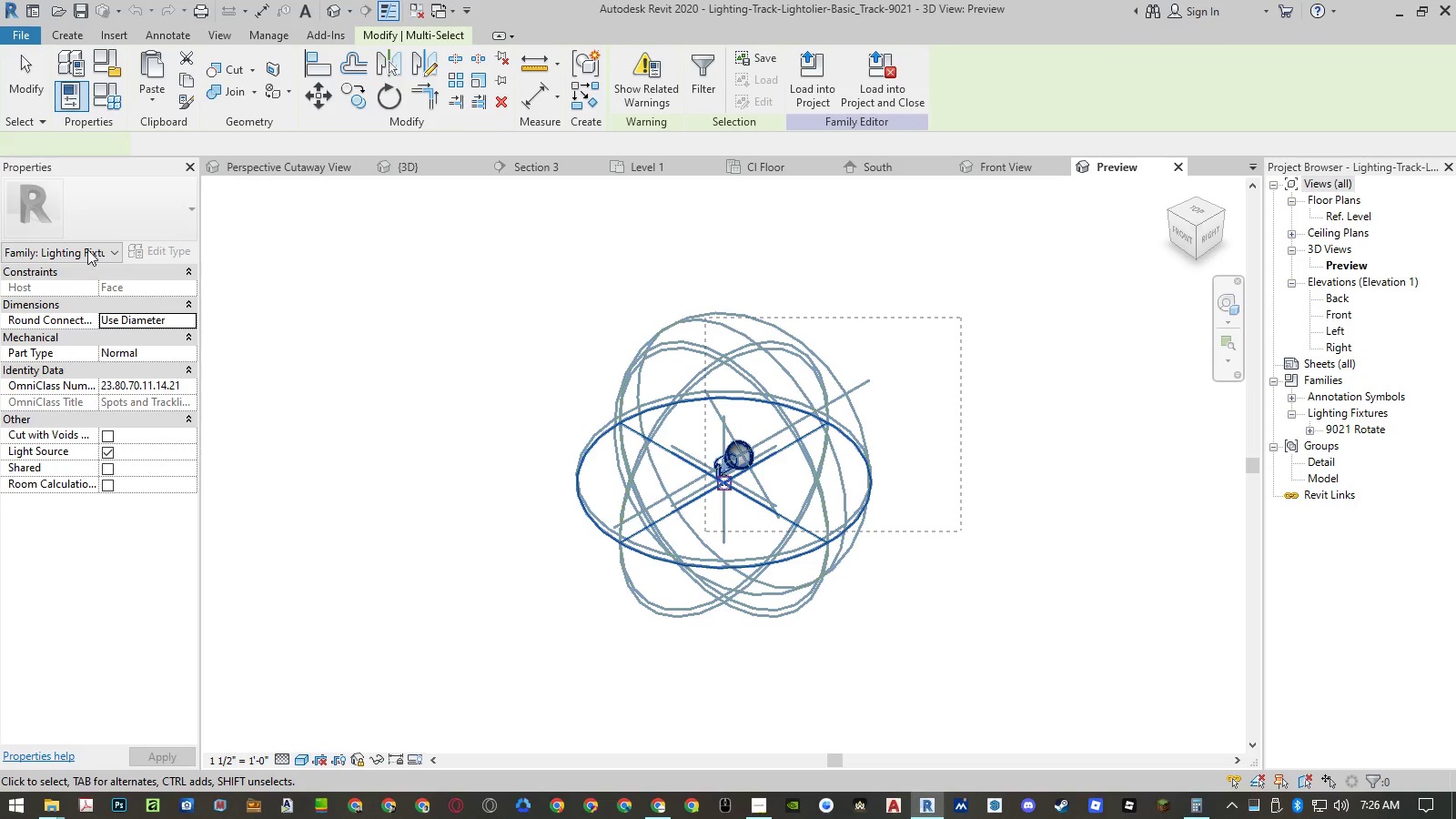 
left_click([81, 246])
 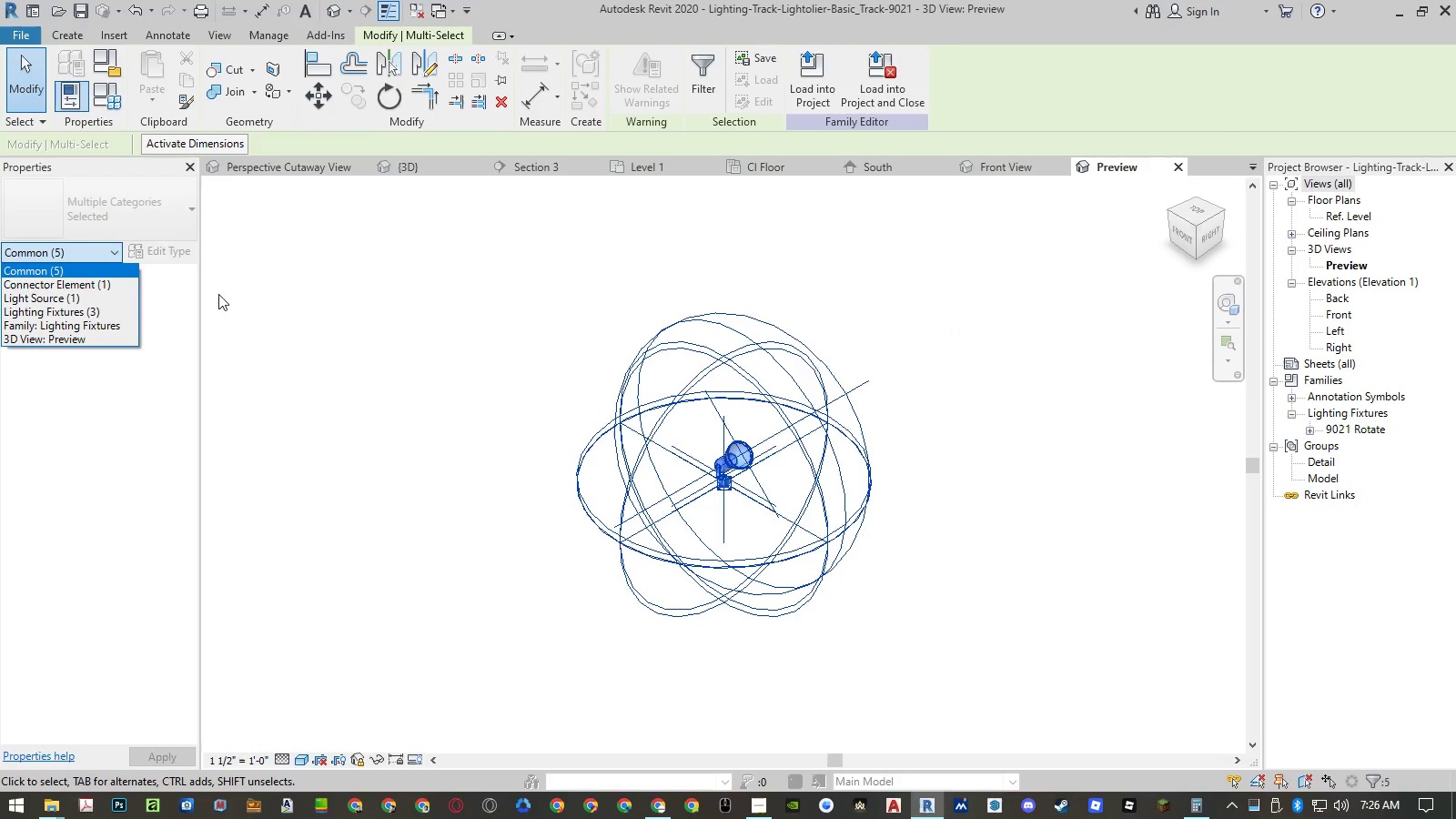 
double_click([378, 312])
 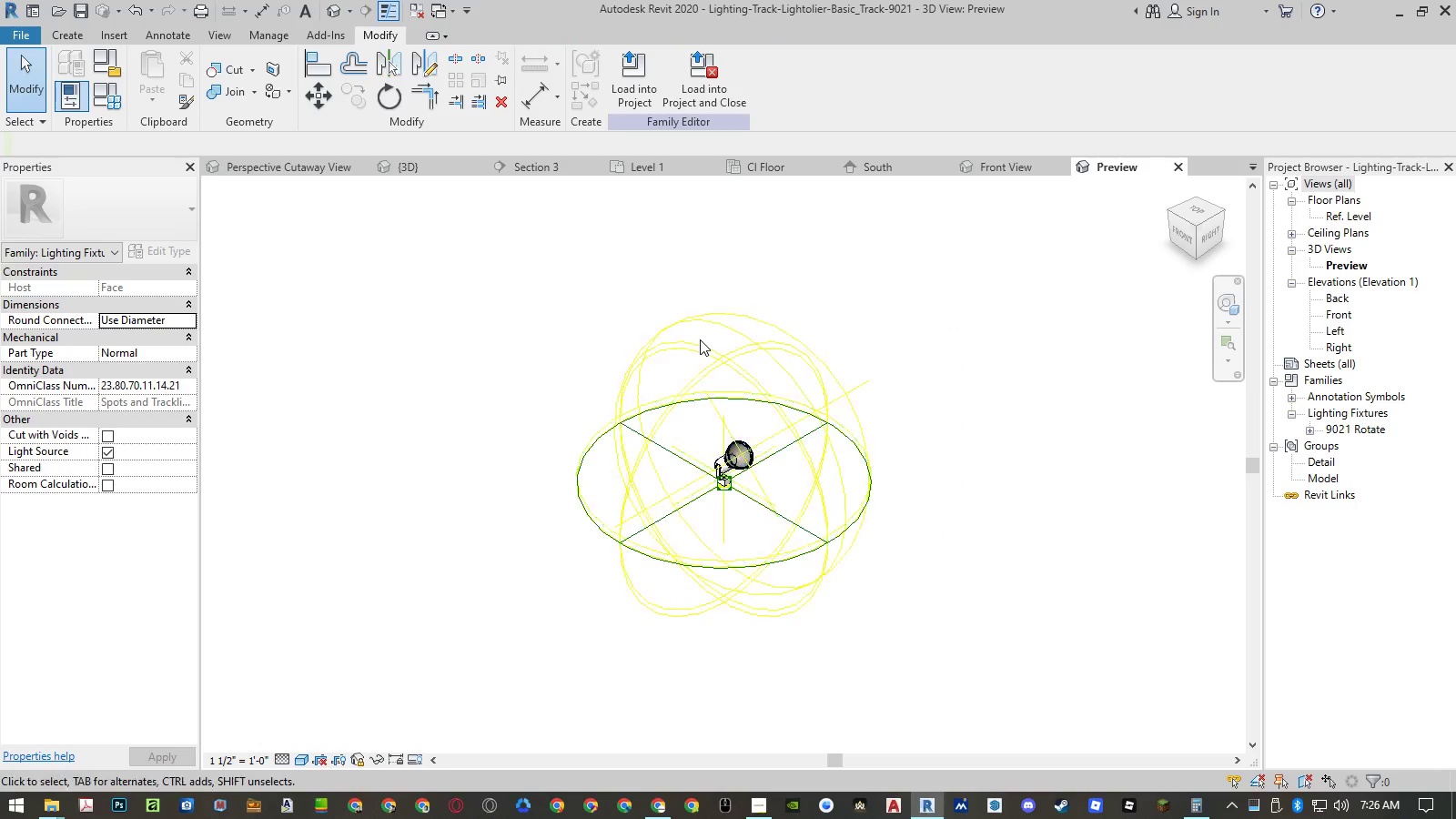 
left_click([701, 340])
 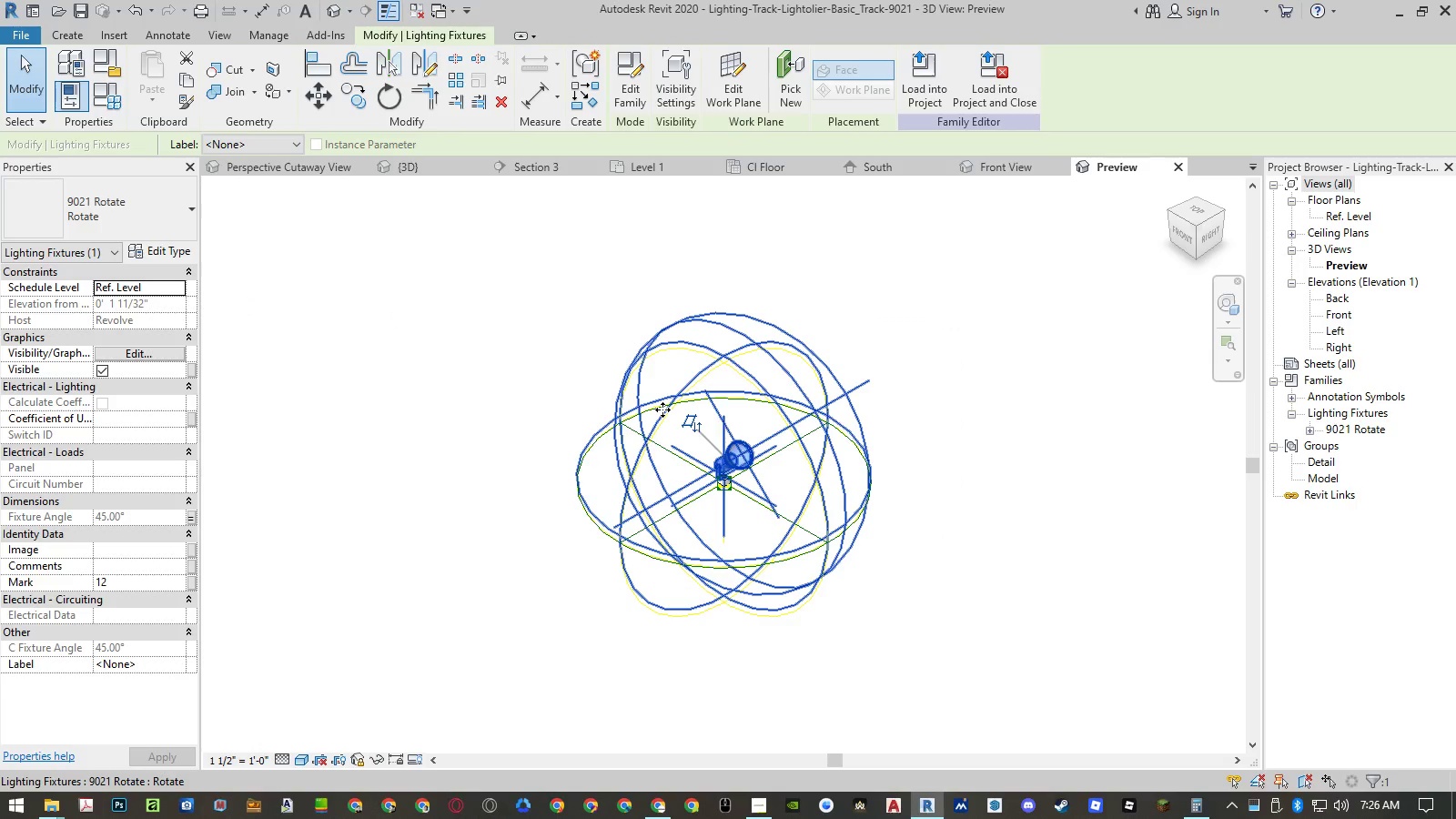 
wait(5.72)
 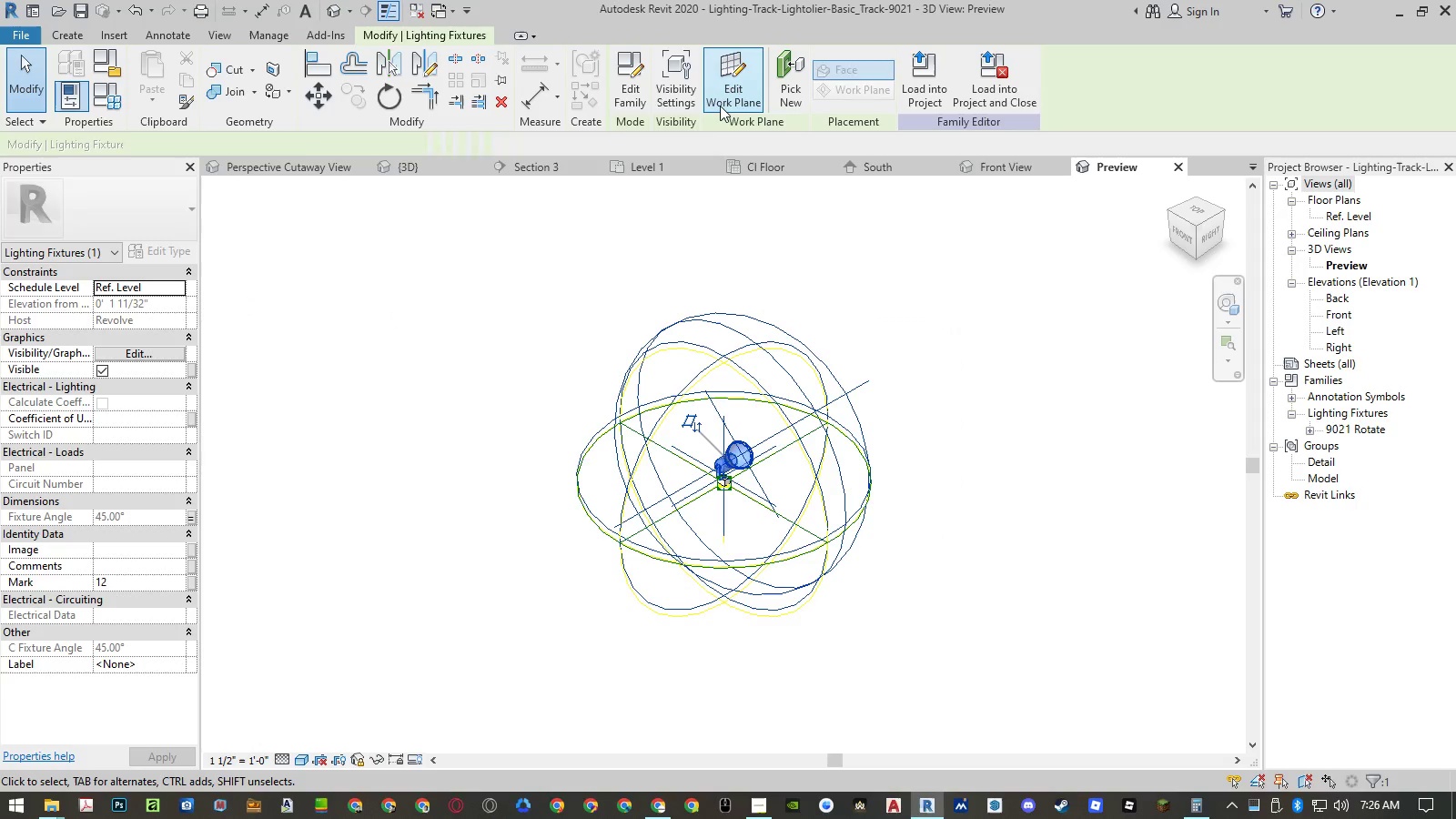 
left_click([682, 350])
 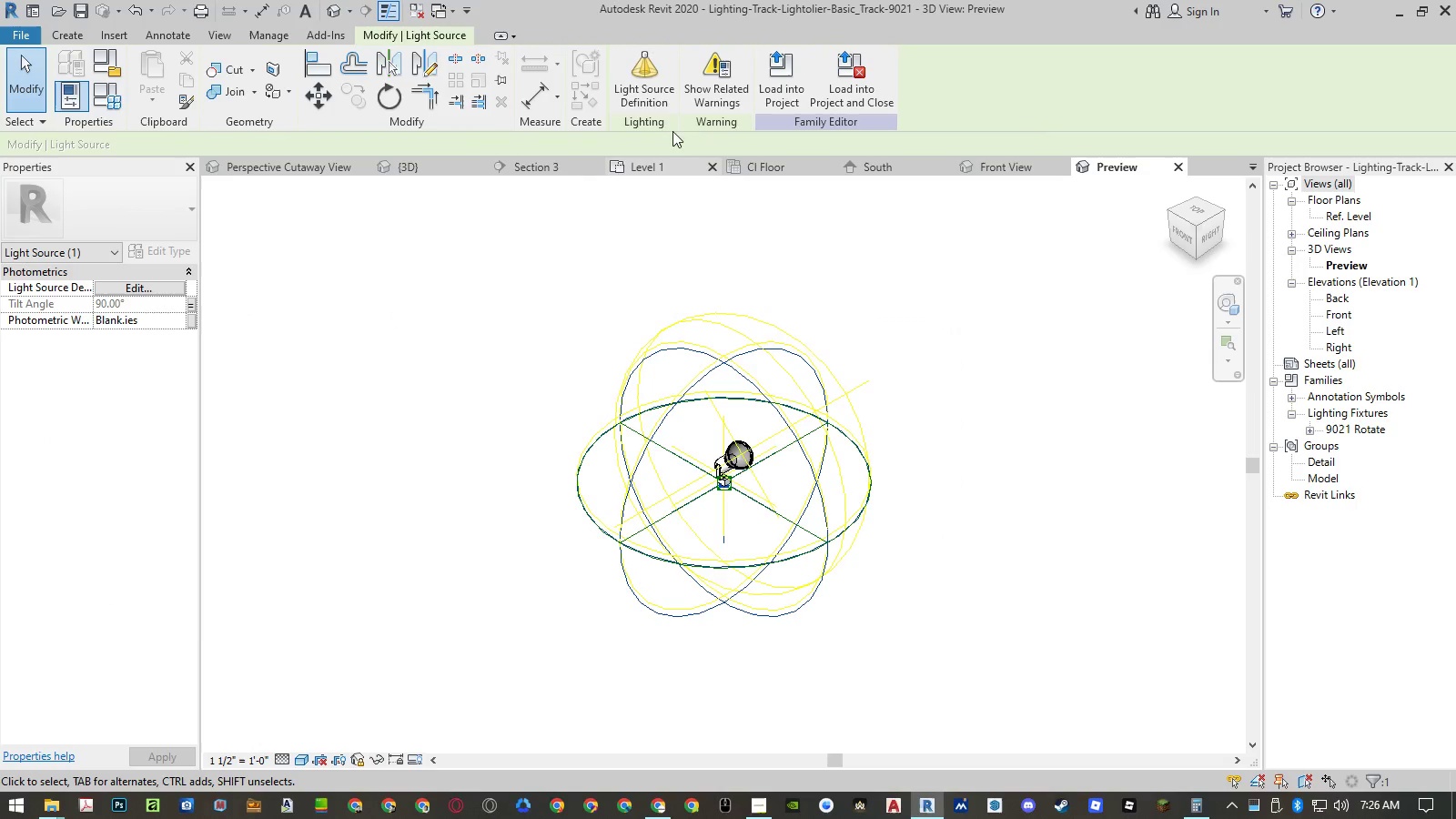 
left_click([657, 96])
 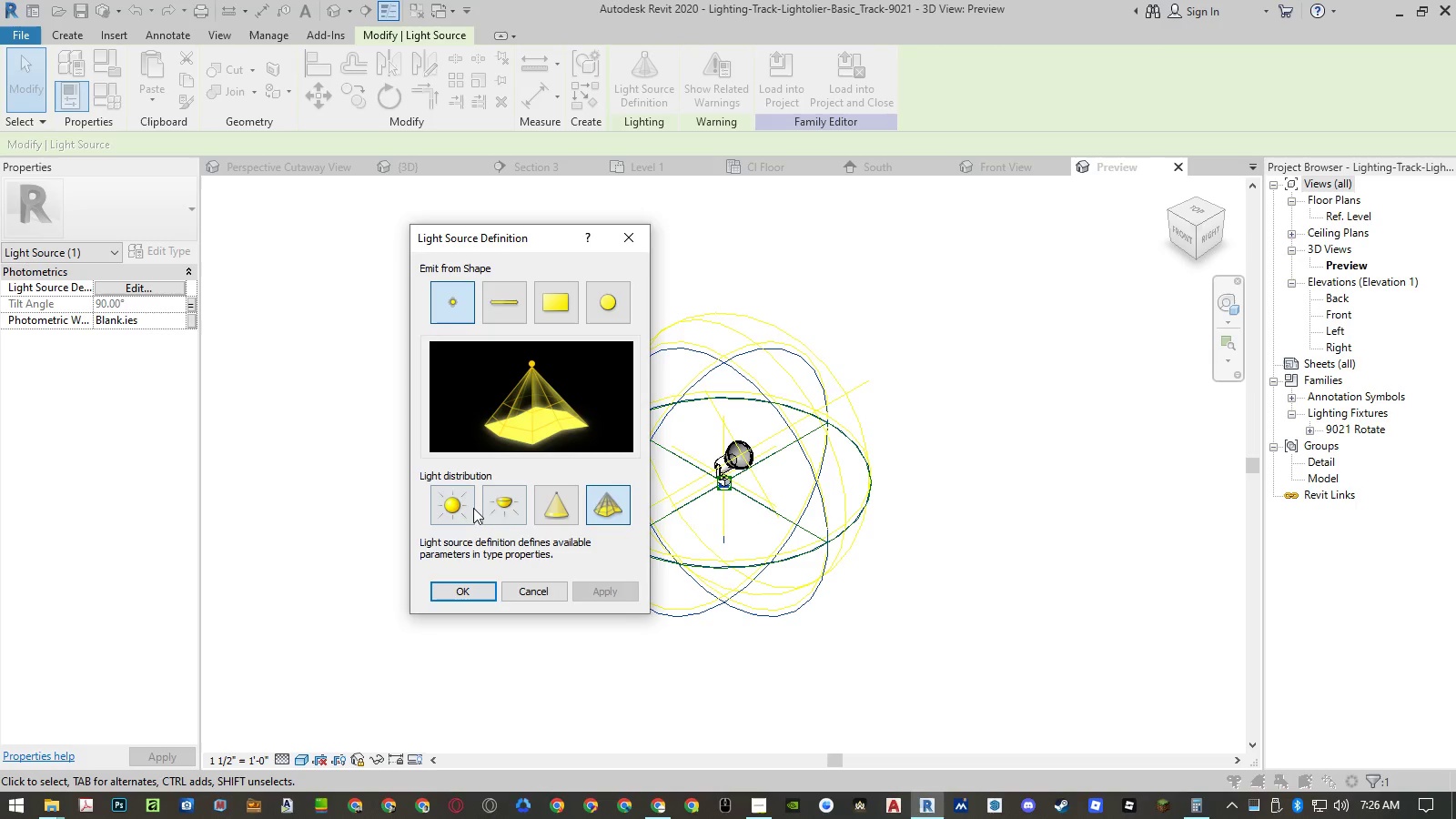 
left_click([563, 512])
 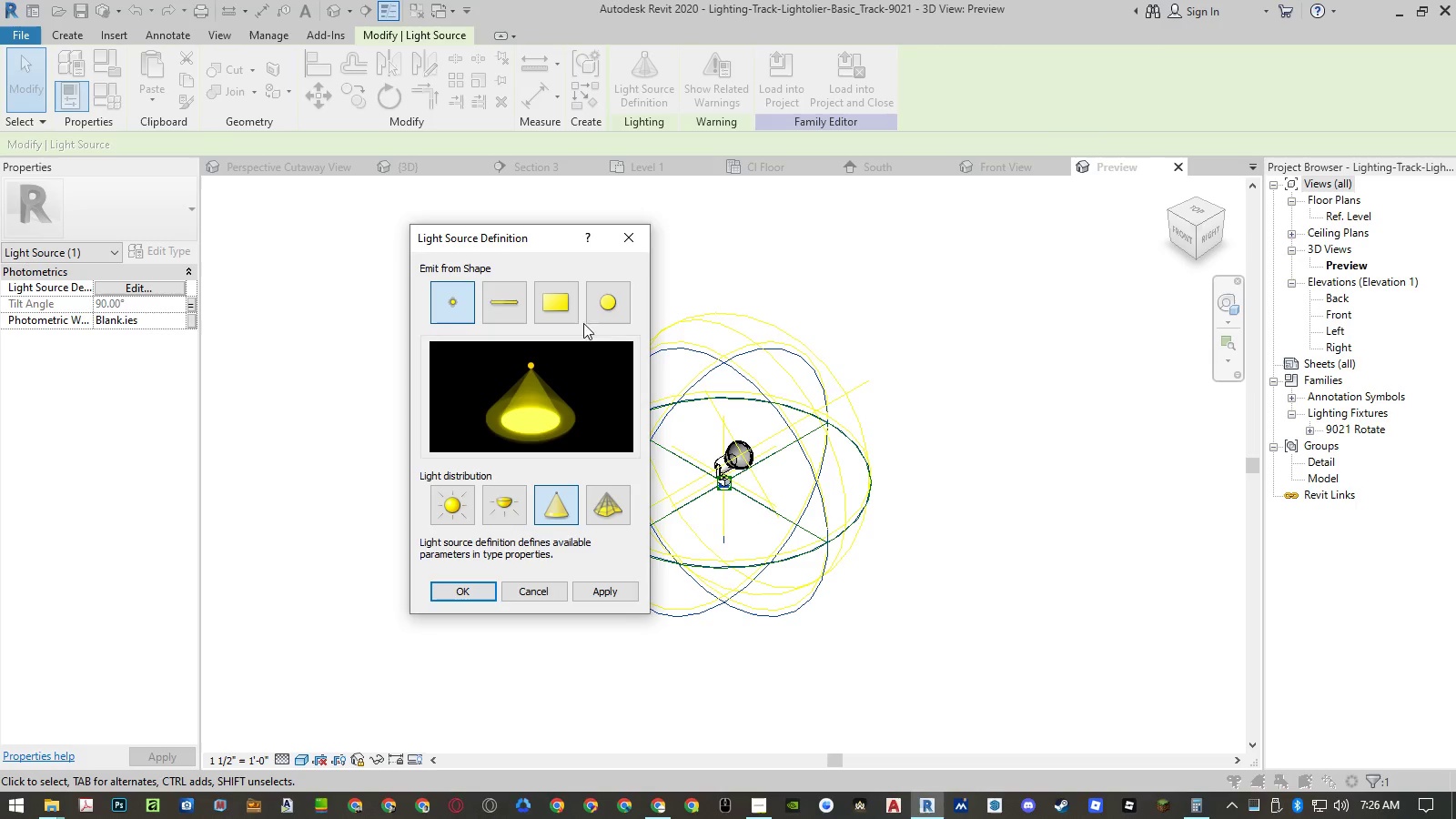 
left_click([598, 316])
 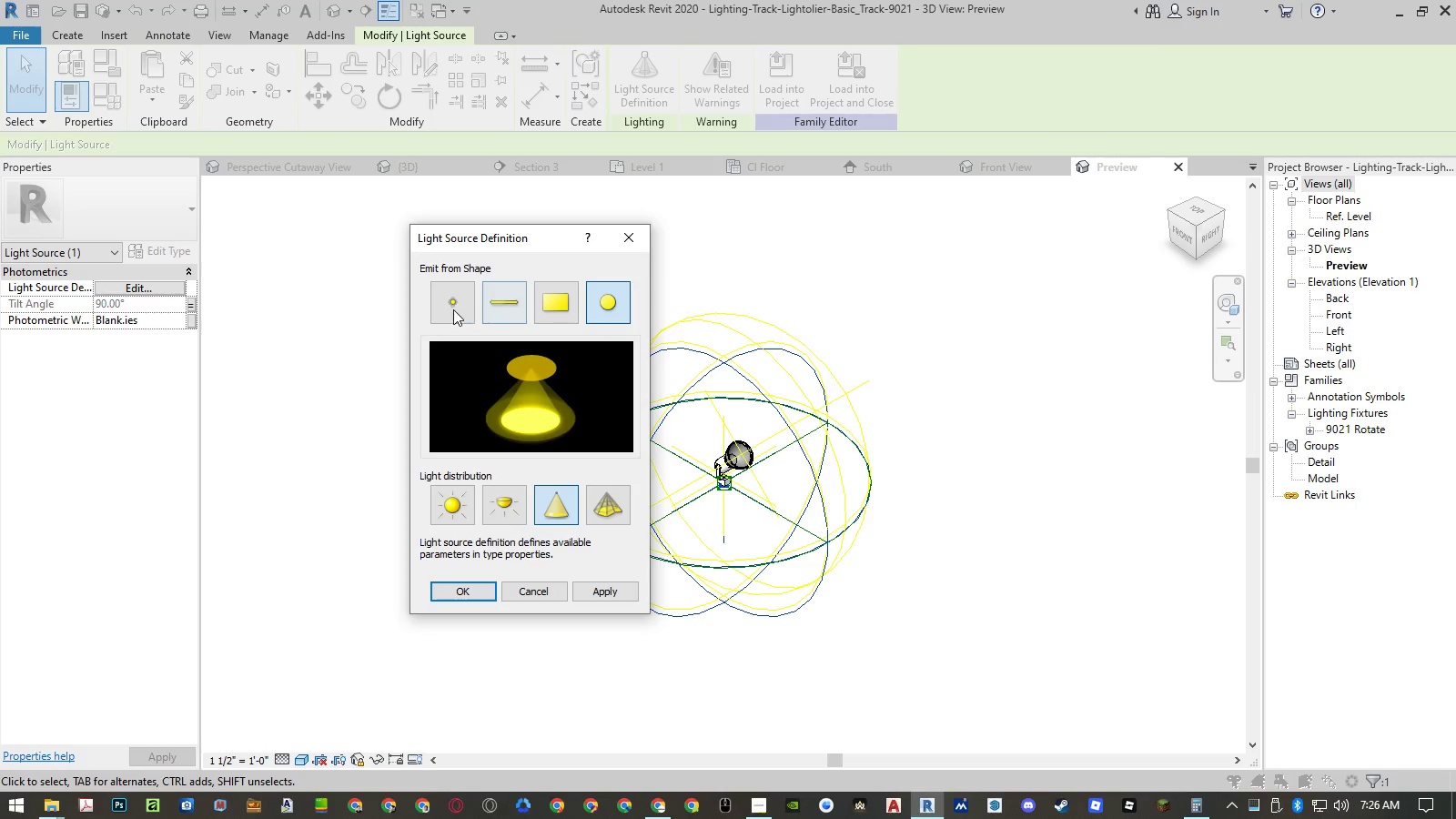 
left_click([445, 309])
 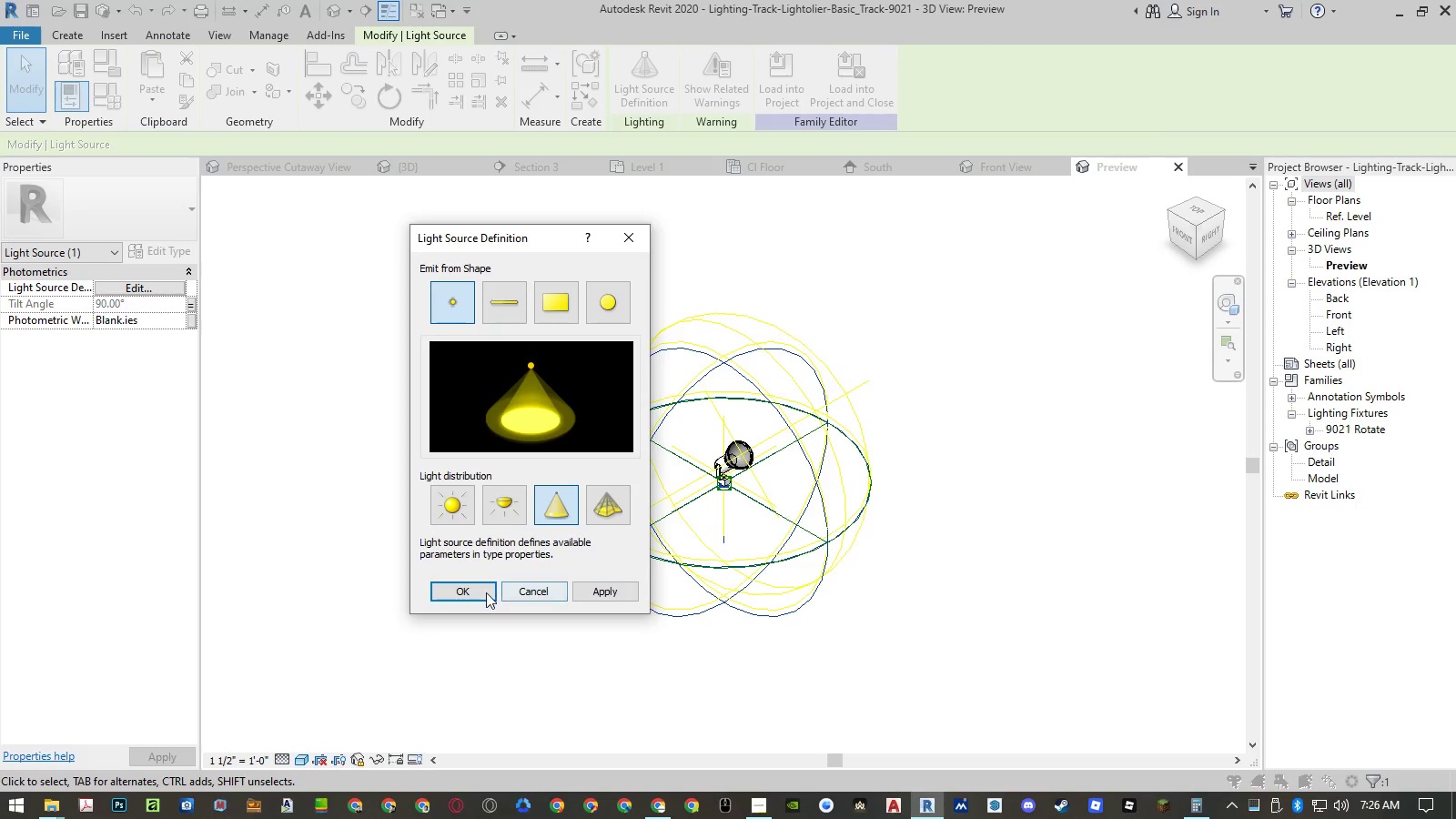 
left_click([586, 592])
 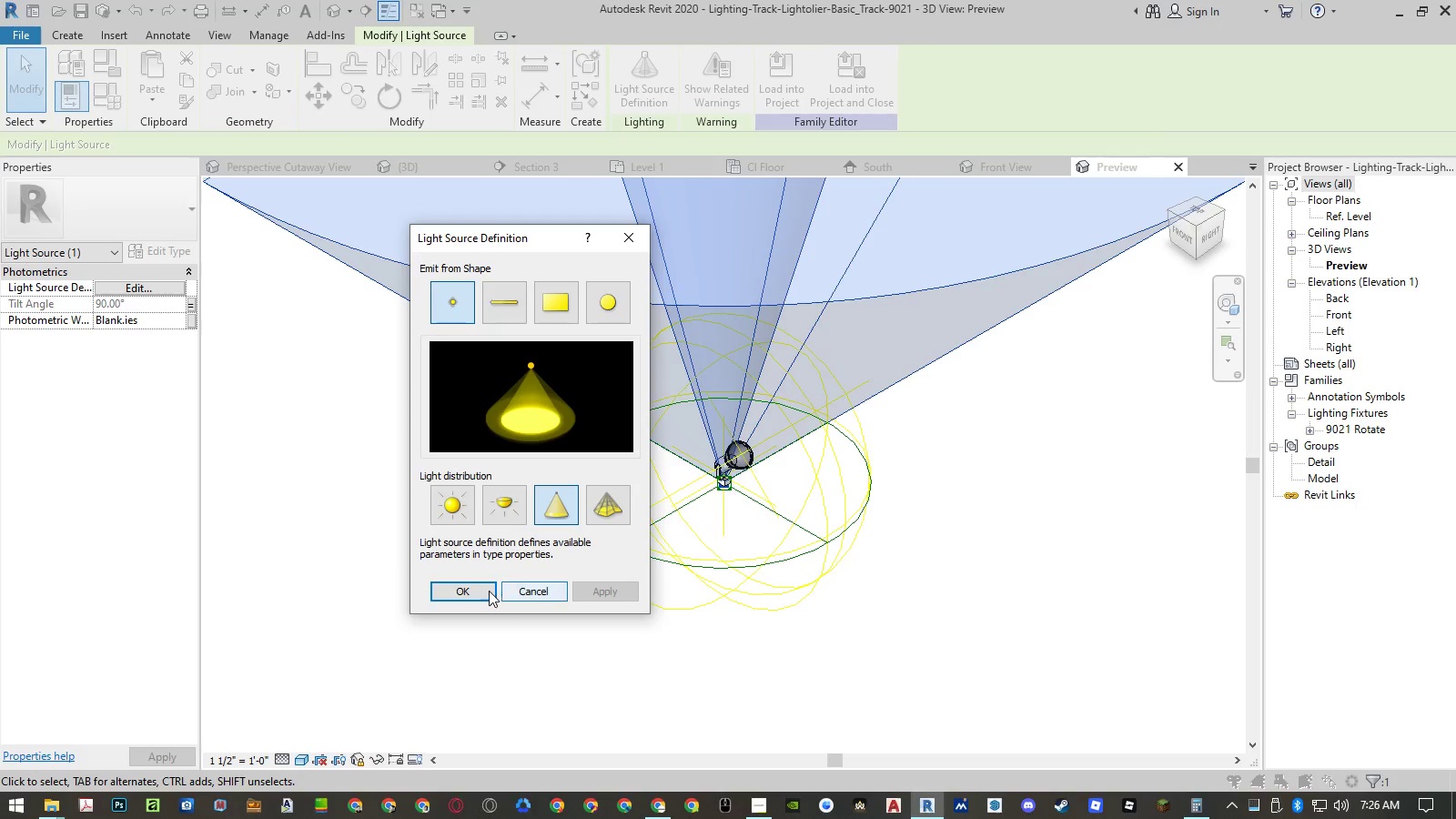 
left_click([480, 589])
 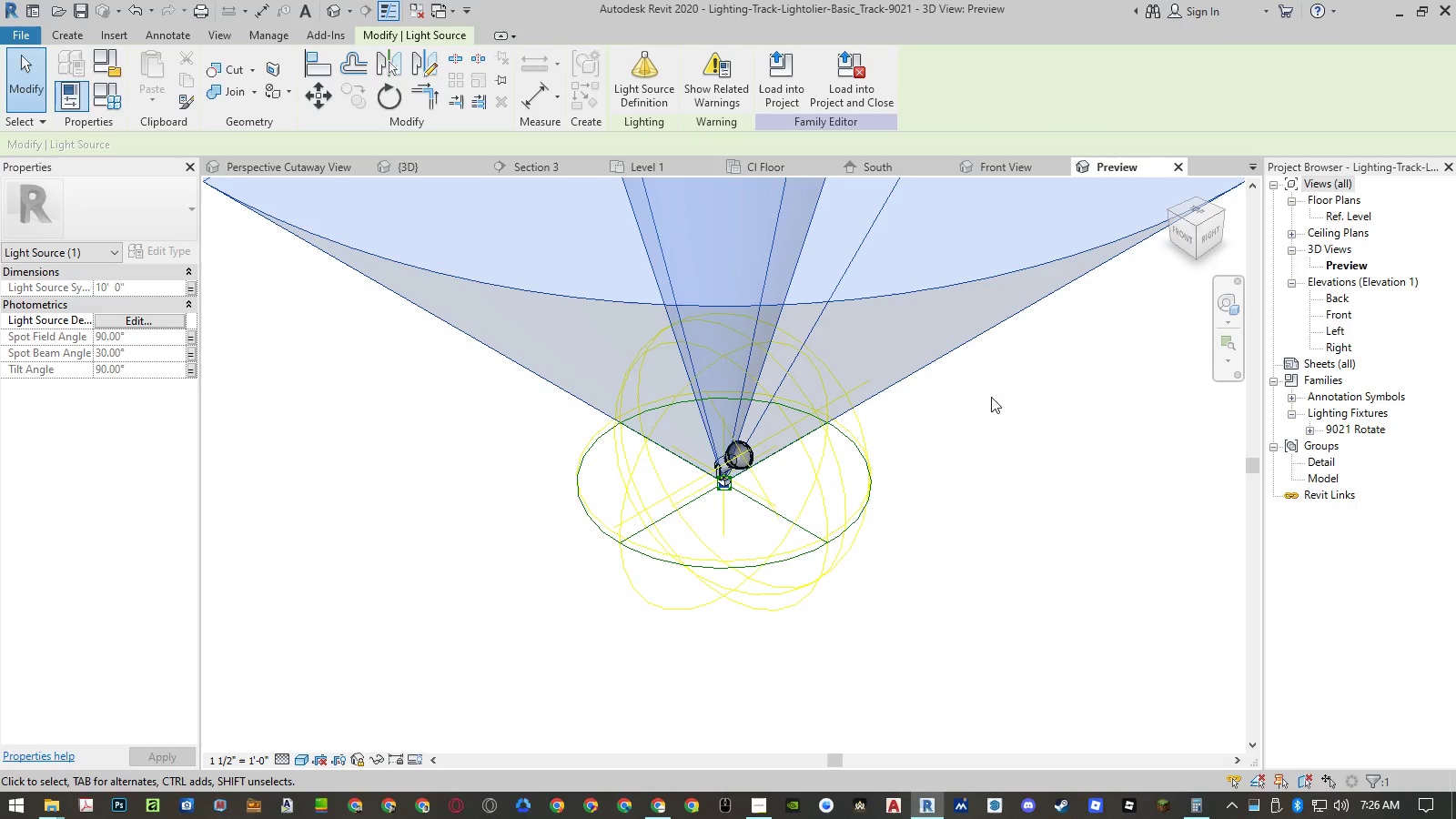 
left_click([1043, 457])
 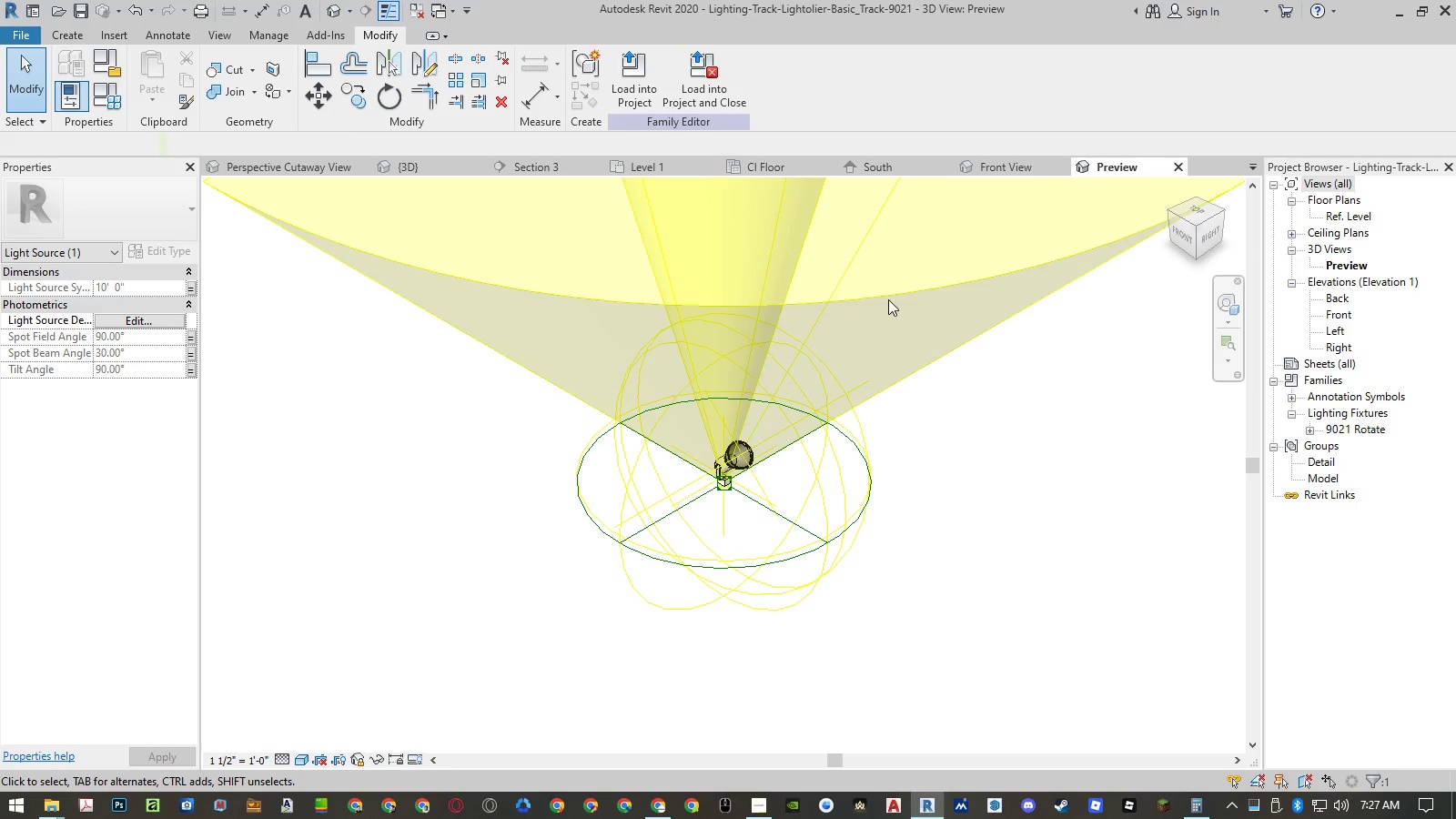 
left_click([887, 298])
 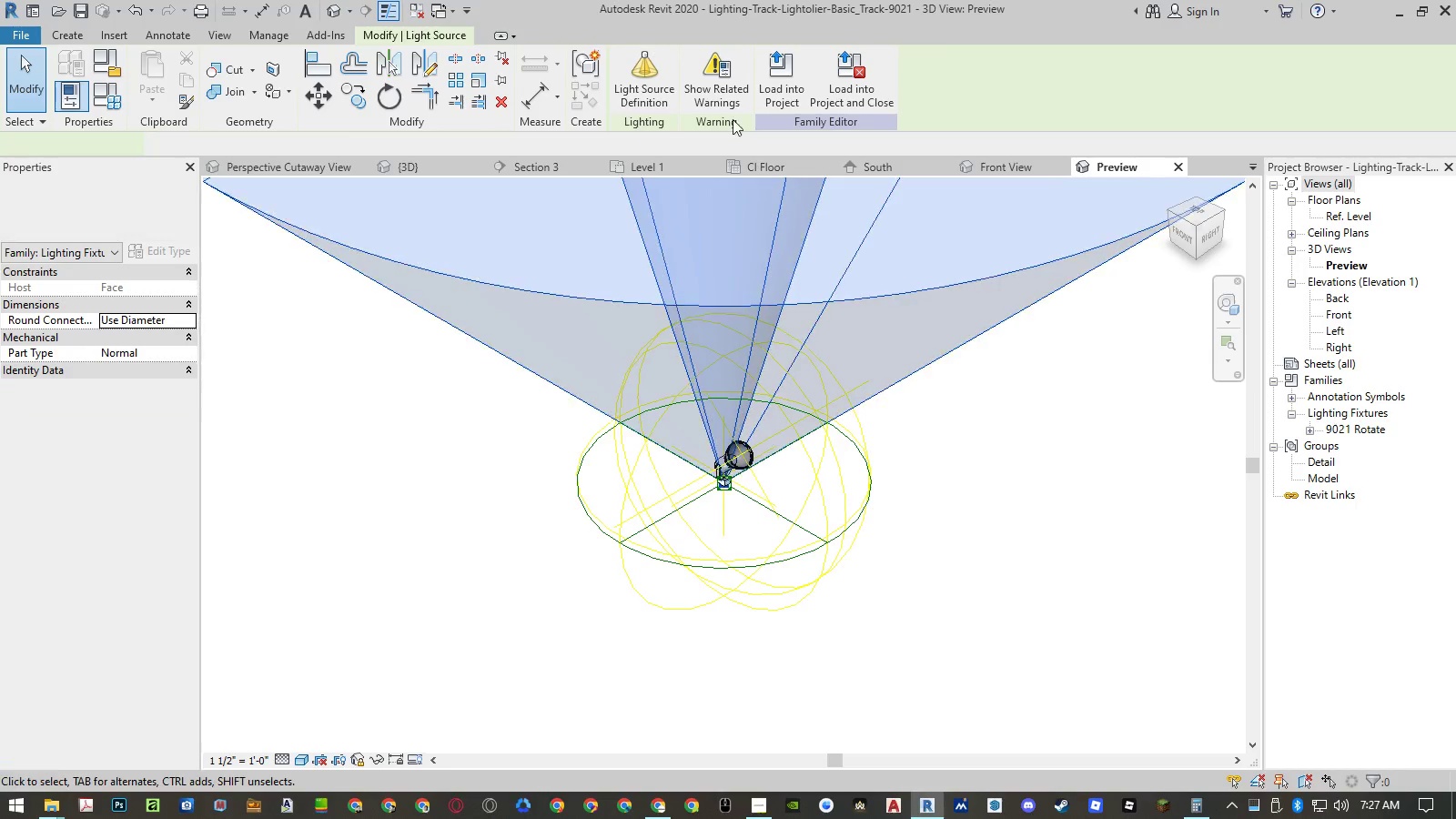 
left_click([728, 81])
 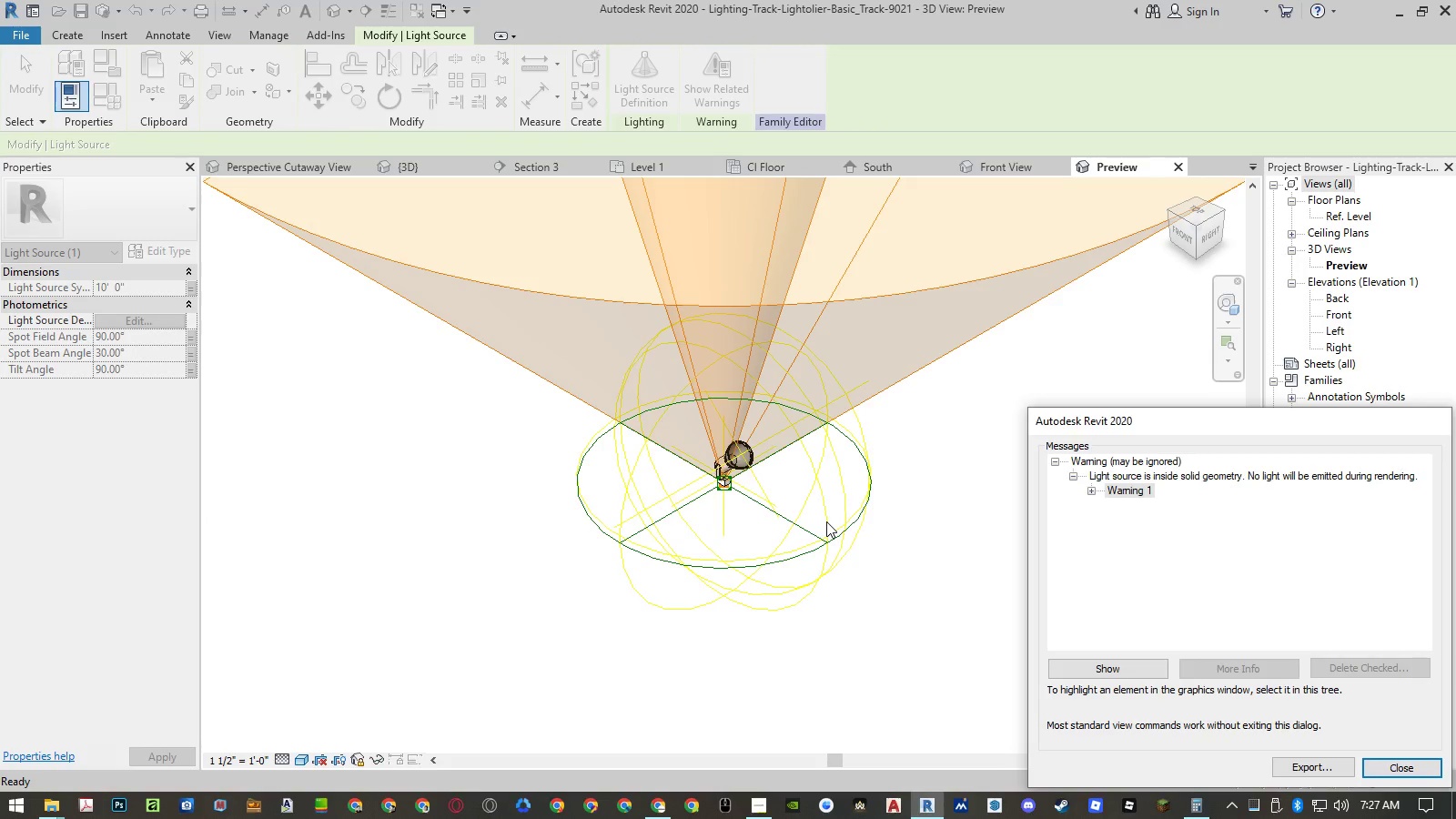 
wait(7.72)
 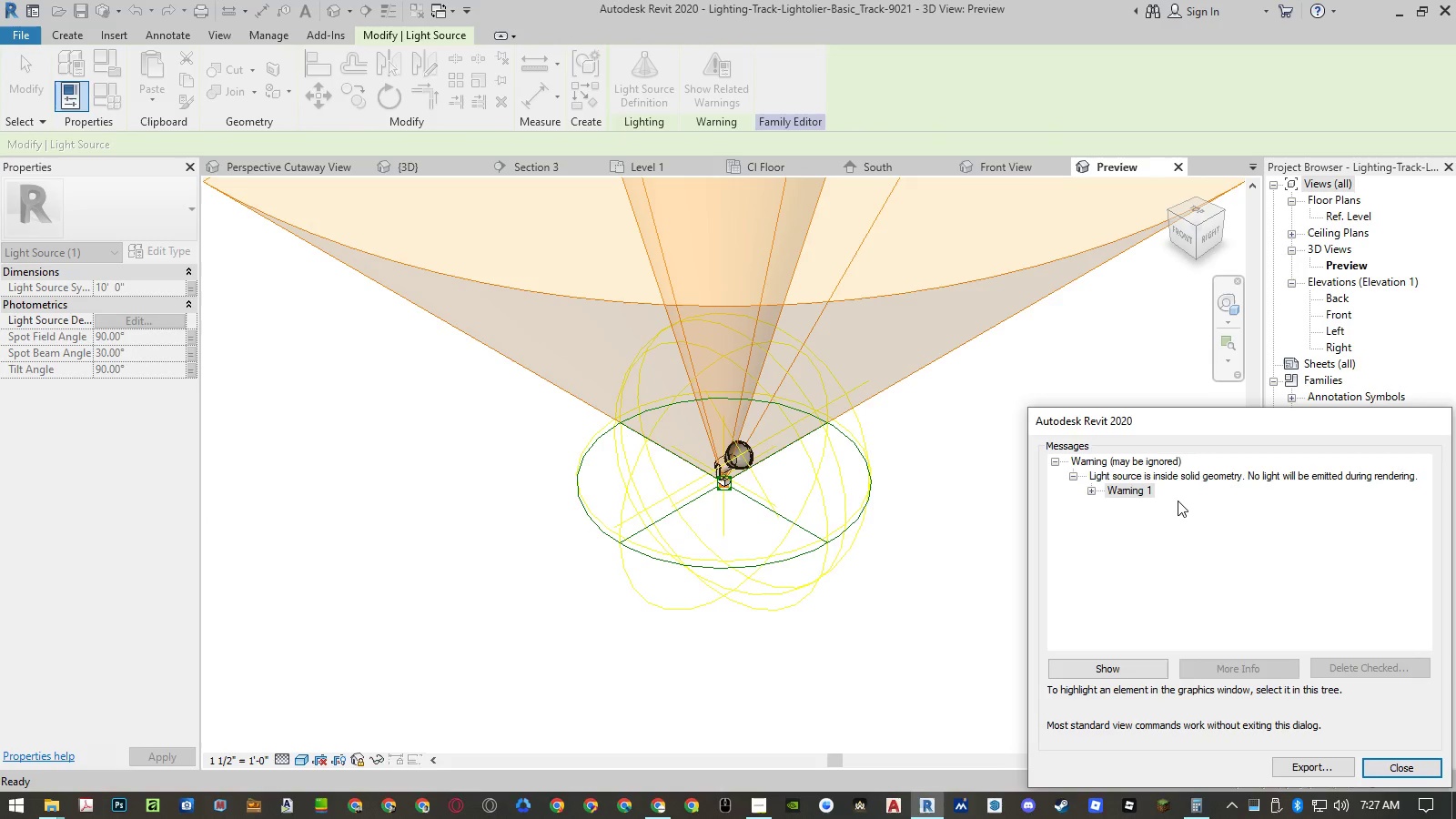 
left_click([1382, 771])
 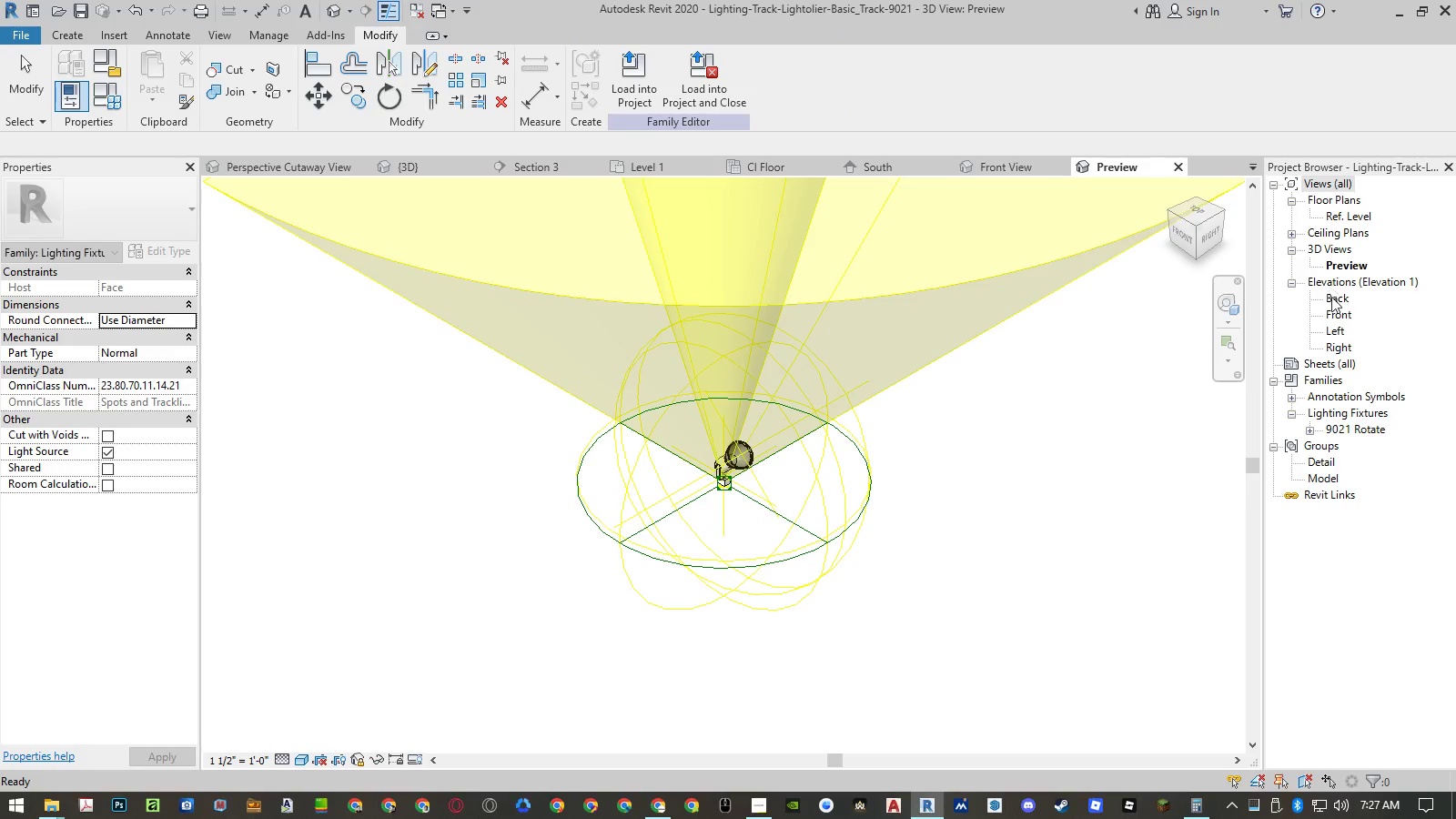 
double_click([1336, 317])
 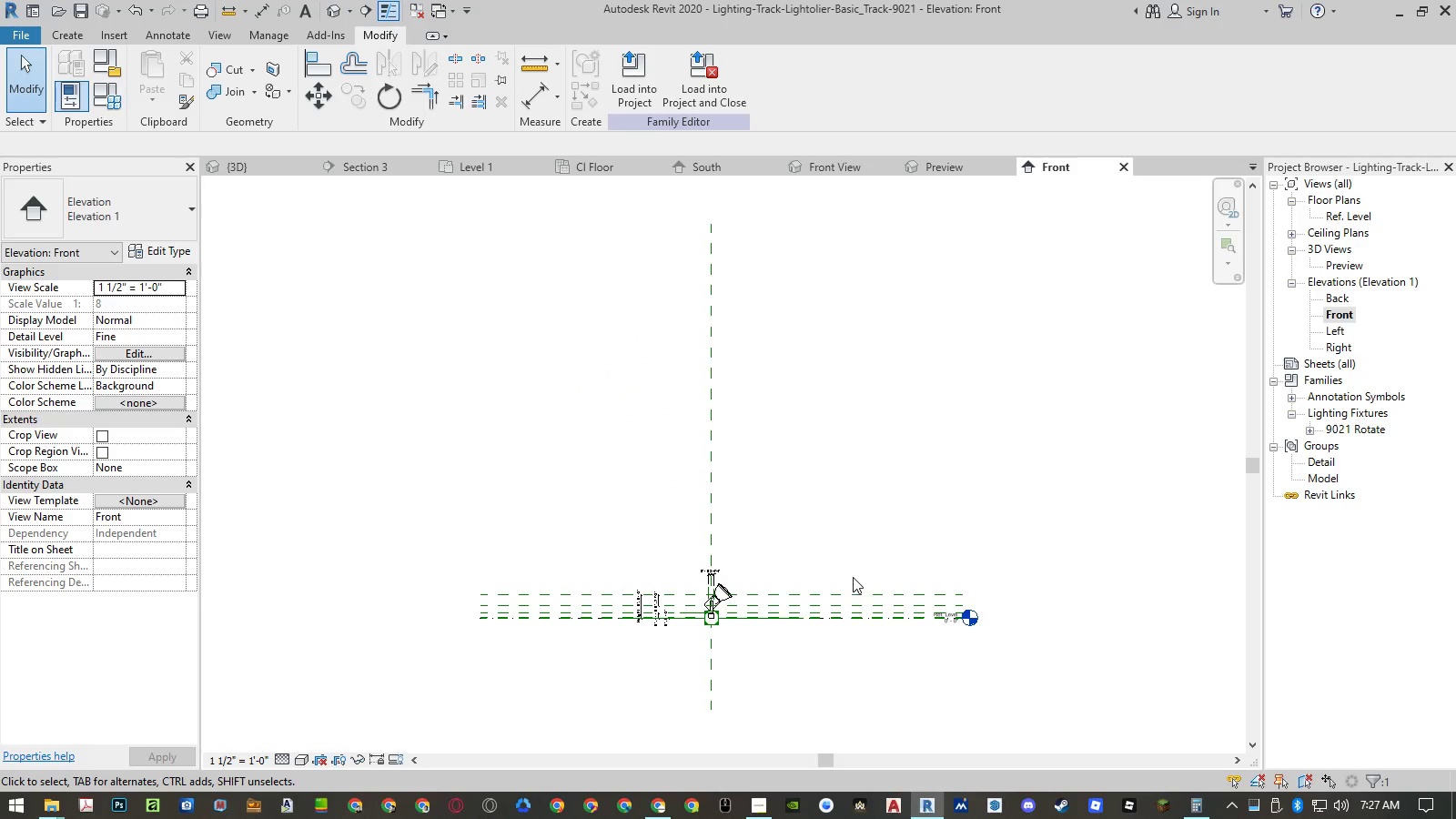 
left_click([767, 477])
 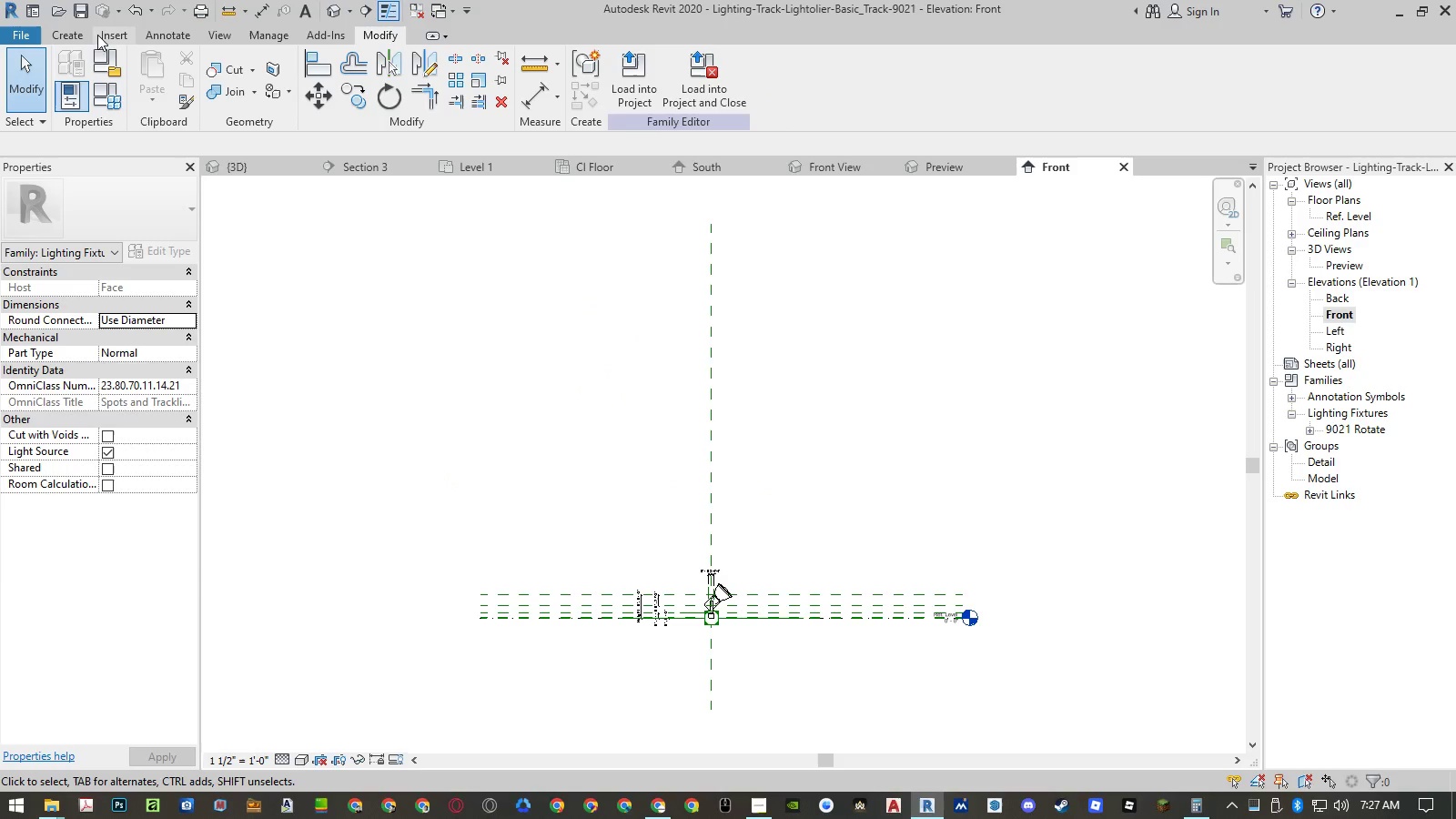 
left_click([218, 38])
 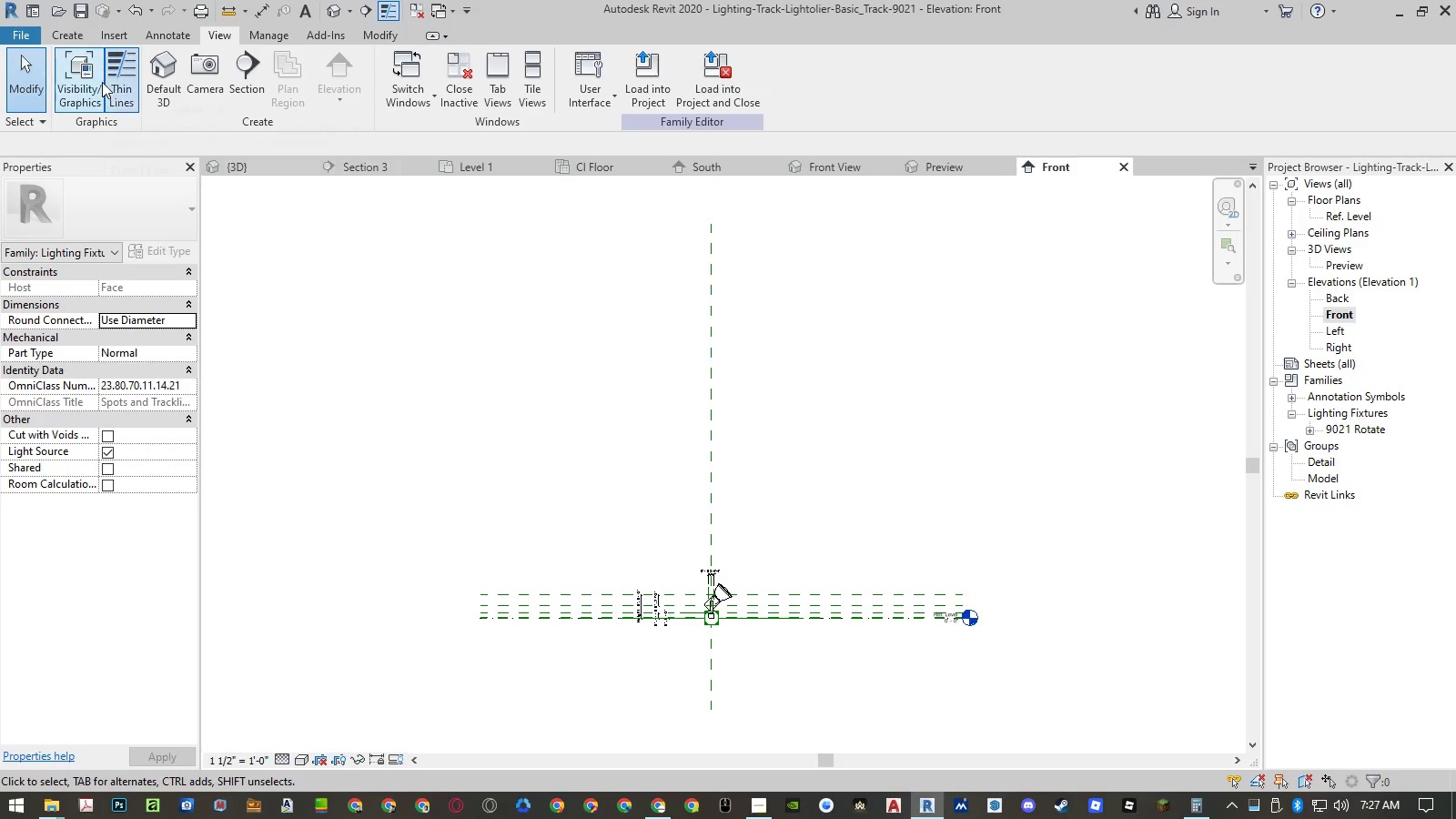 
left_click([95, 87])
 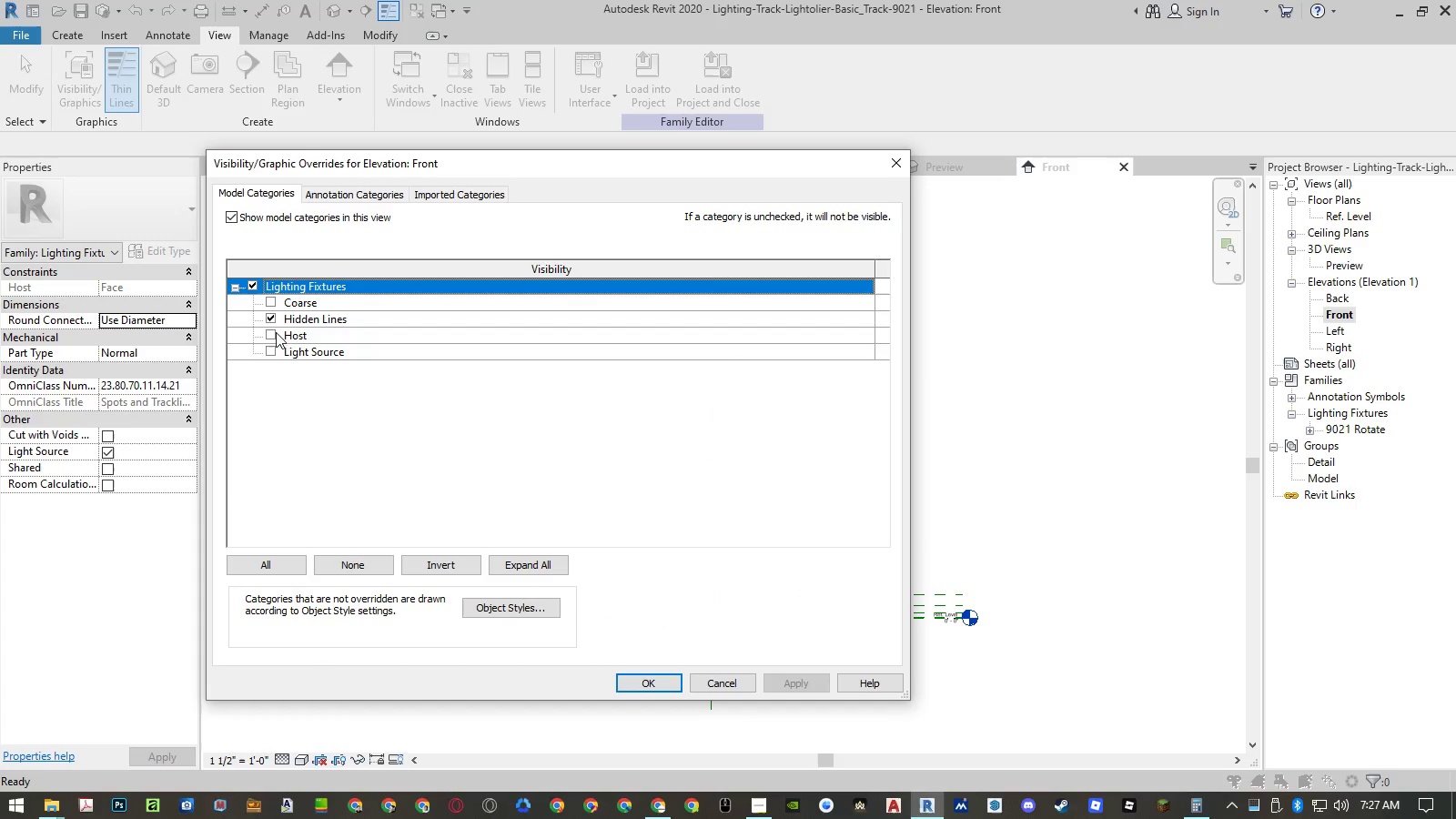 
left_click([275, 350])
 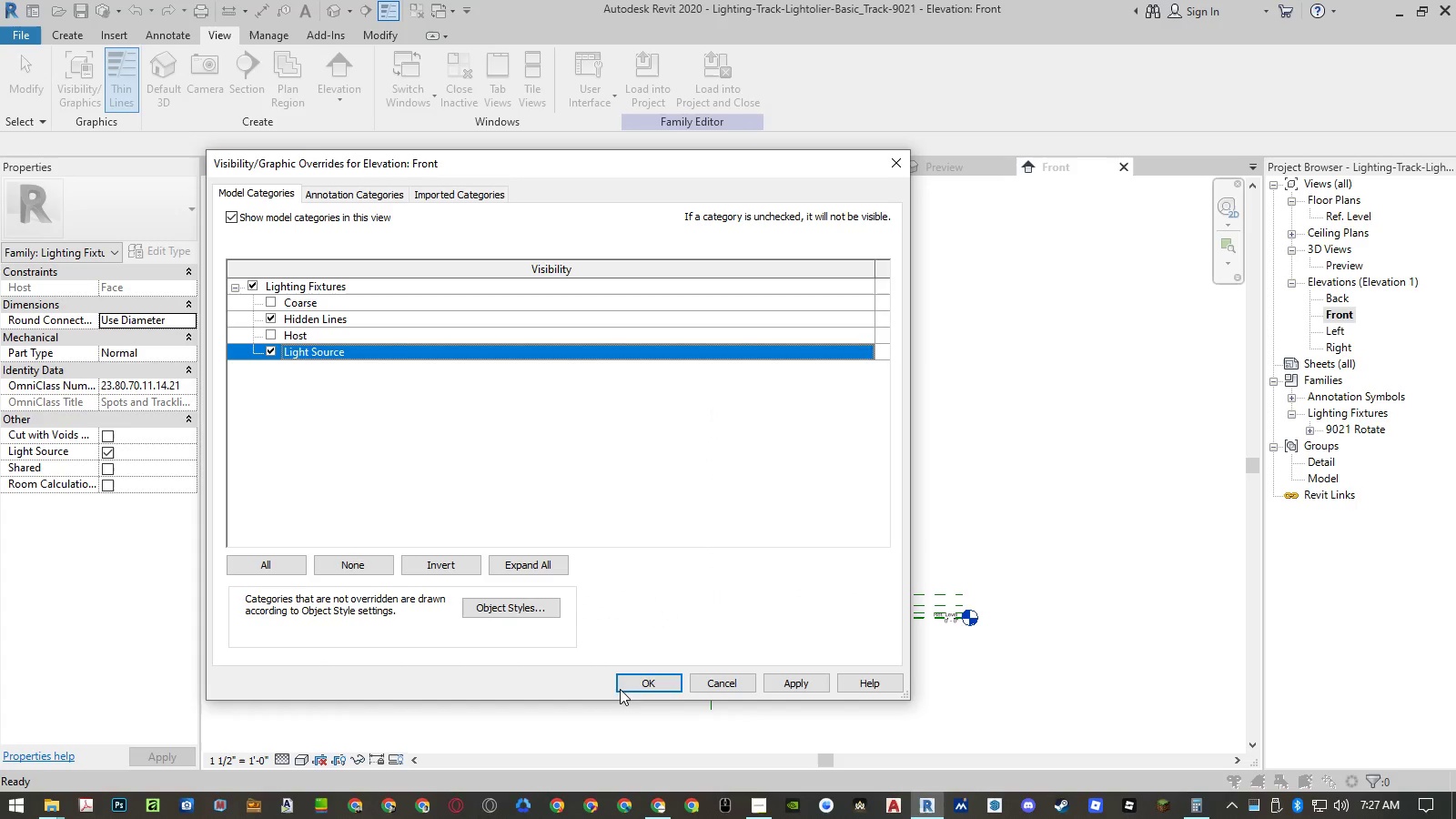 
left_click([627, 681])
 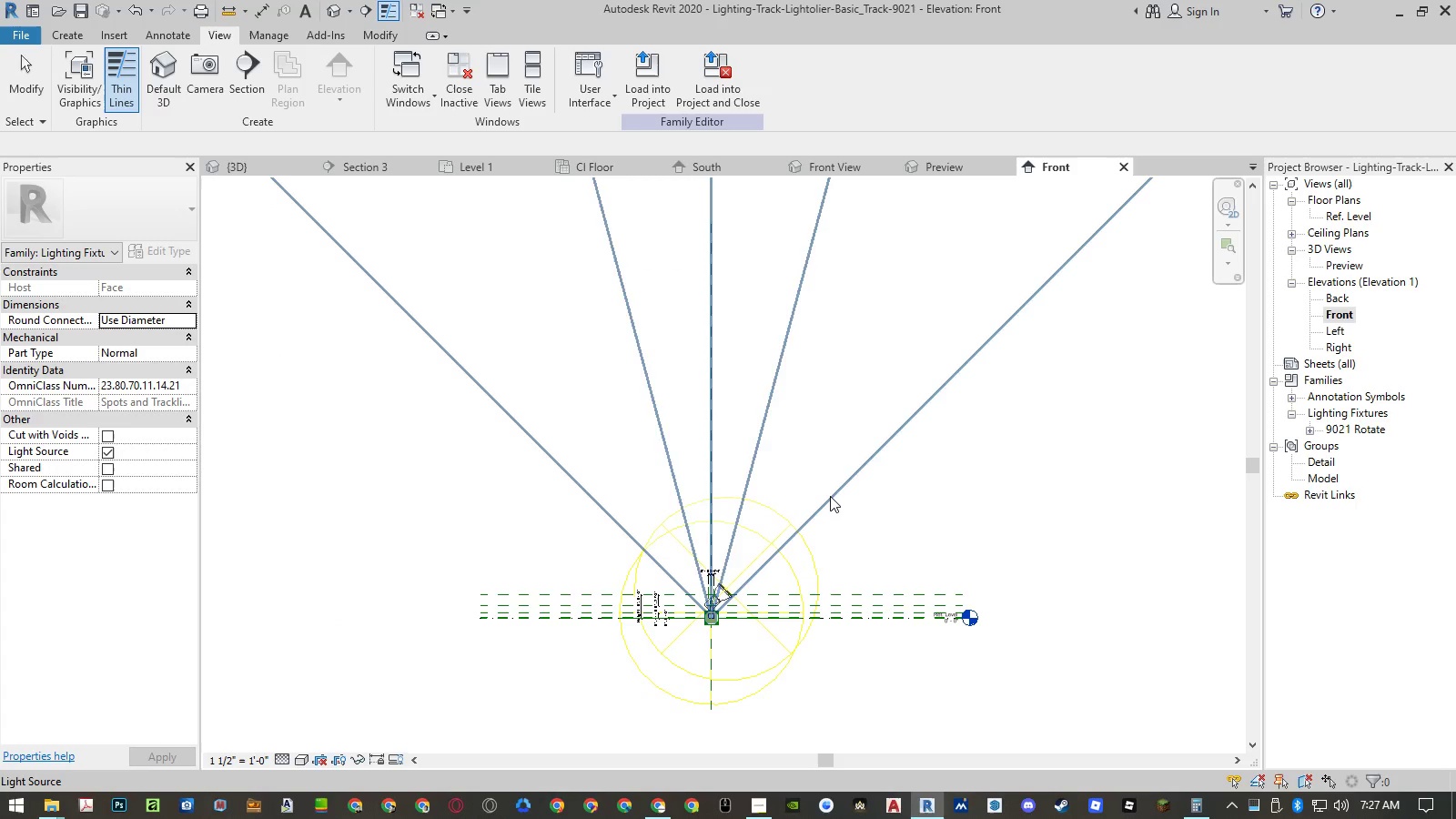 
double_click([831, 493])
 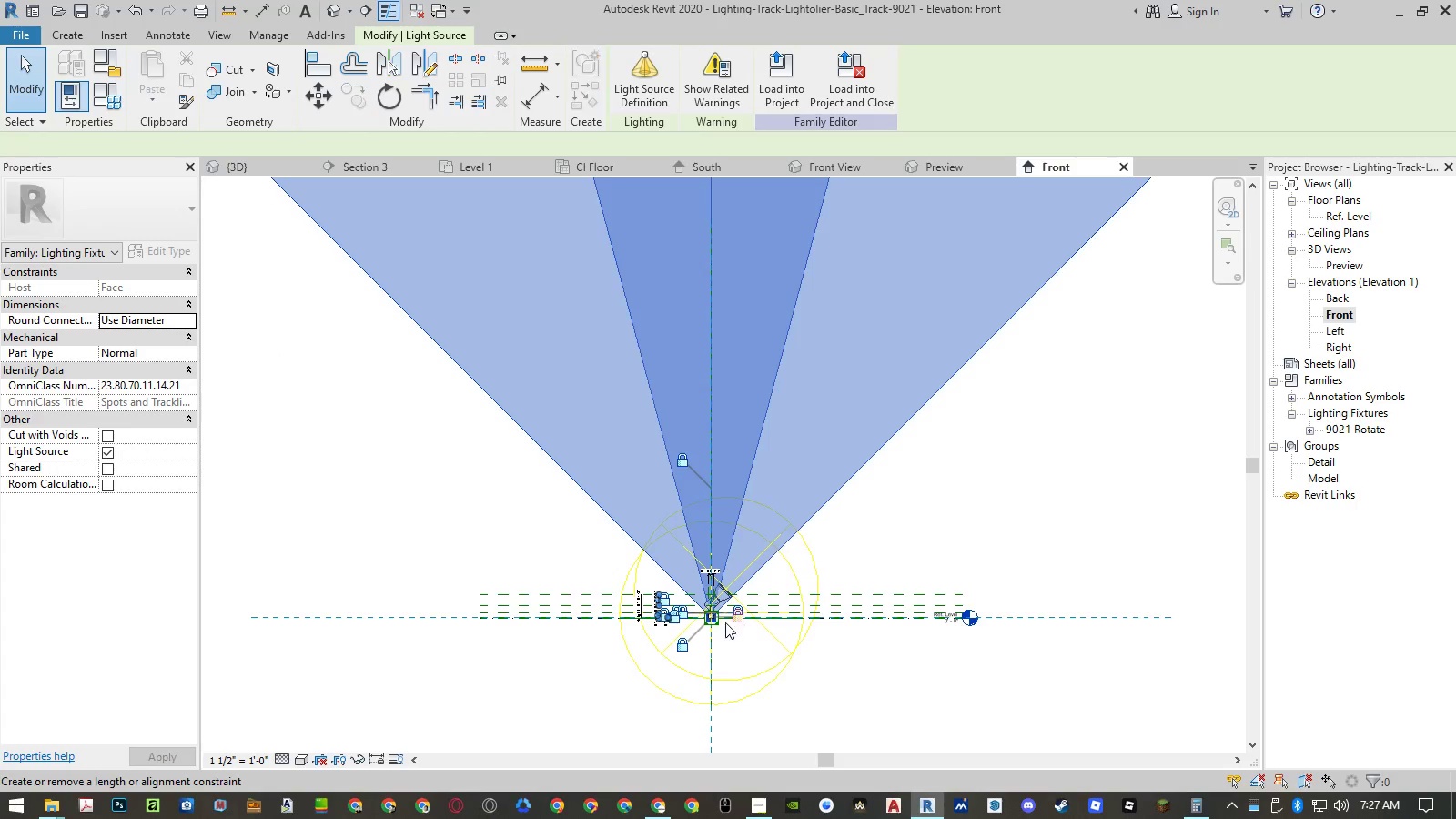 
scroll: coordinate [739, 611], scroll_direction: up, amount: 13.0
 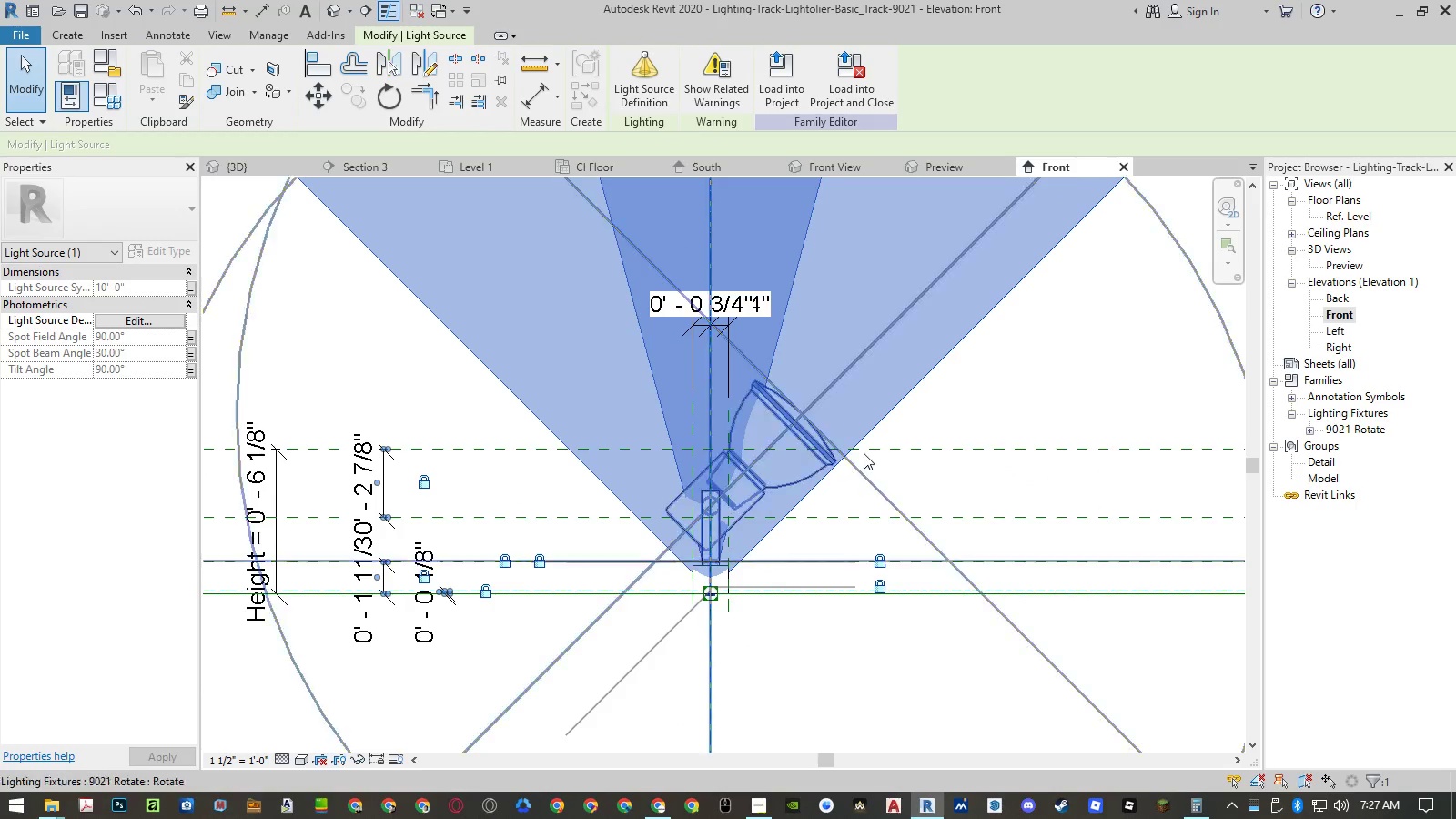 
left_click_drag(start_coordinate=[878, 422], to_coordinate=[1002, 292])
 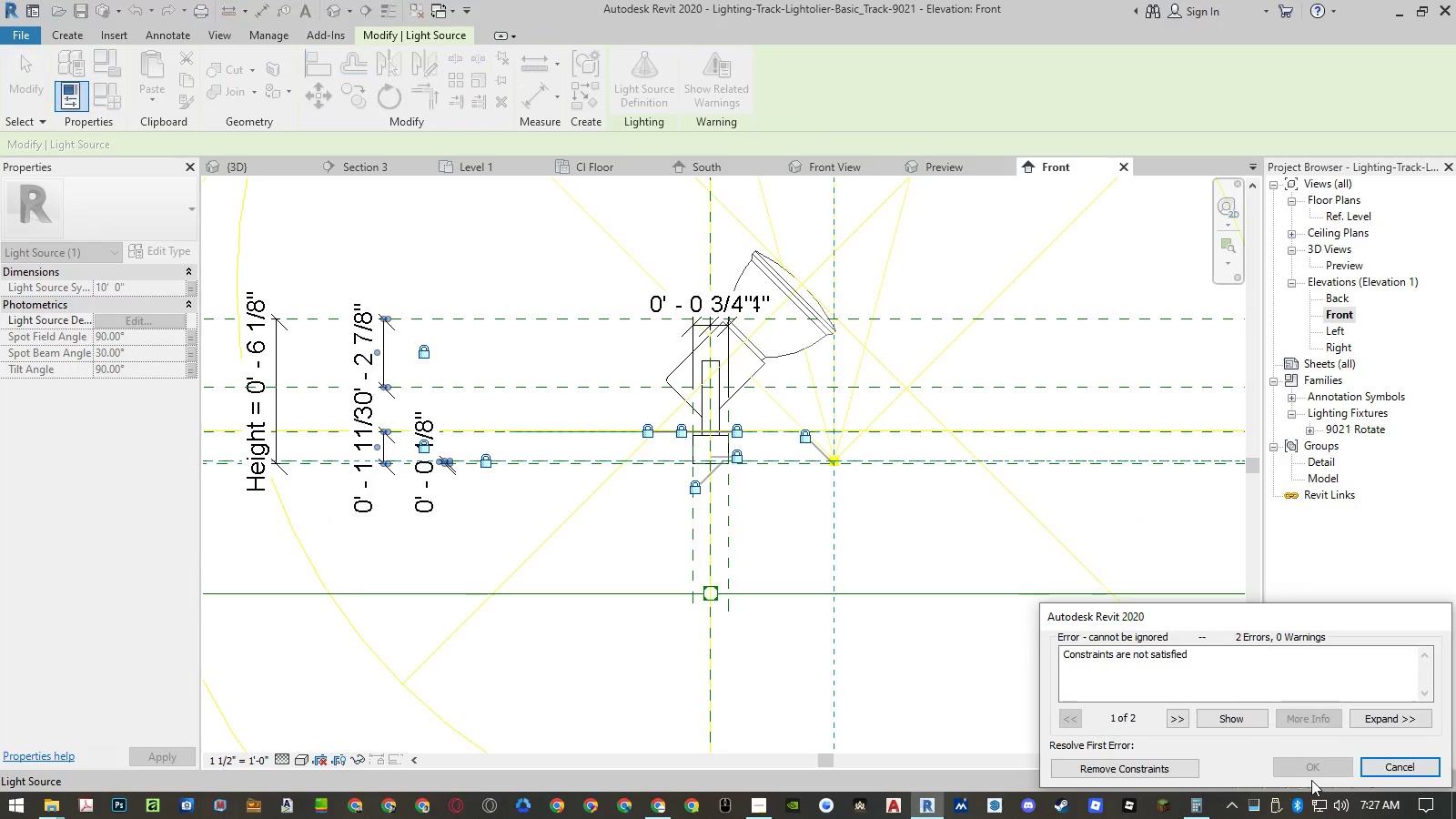 
key(Control+ControlLeft)
 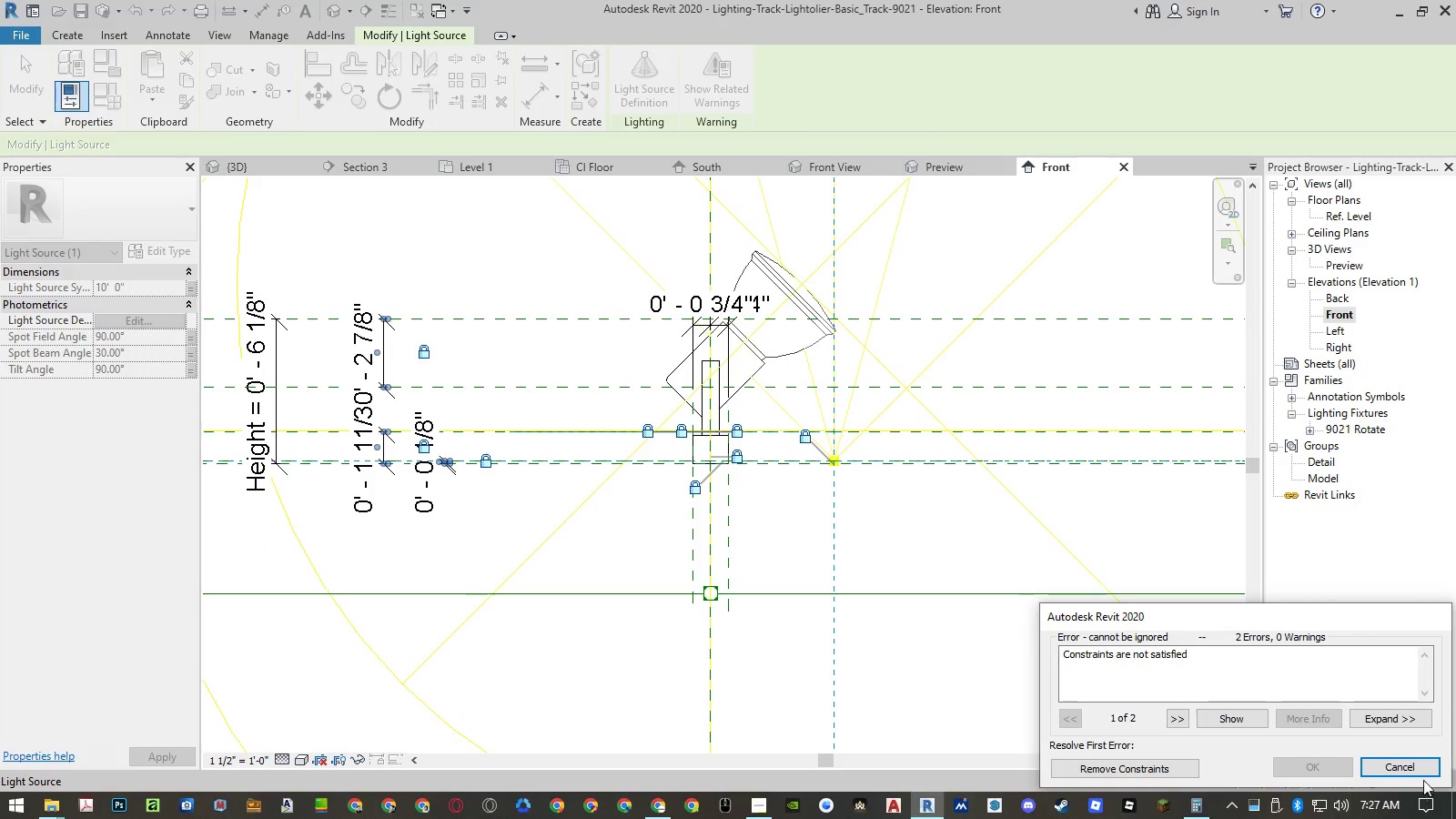 
left_click([1422, 774])
 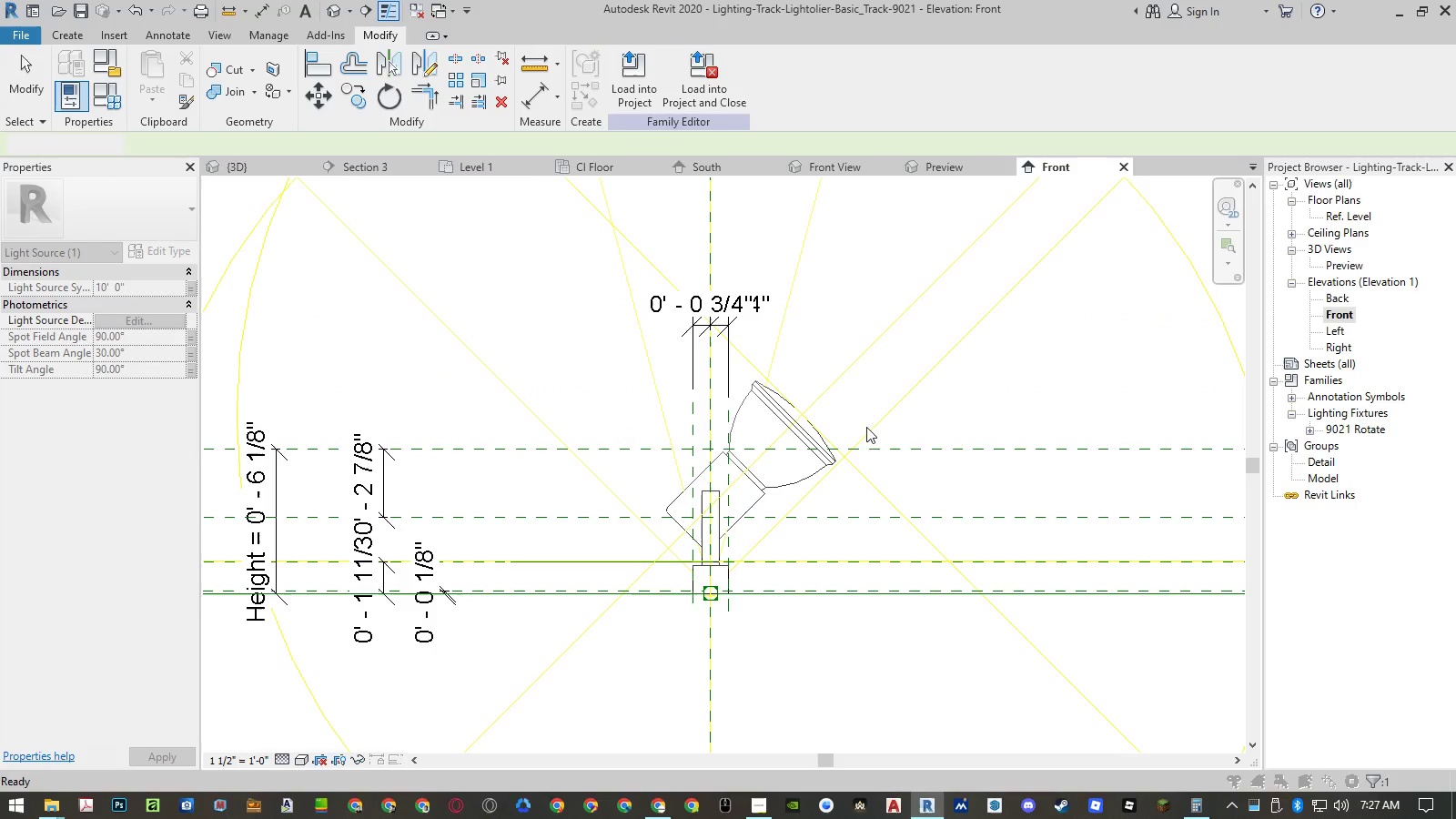 
left_click([885, 421])
 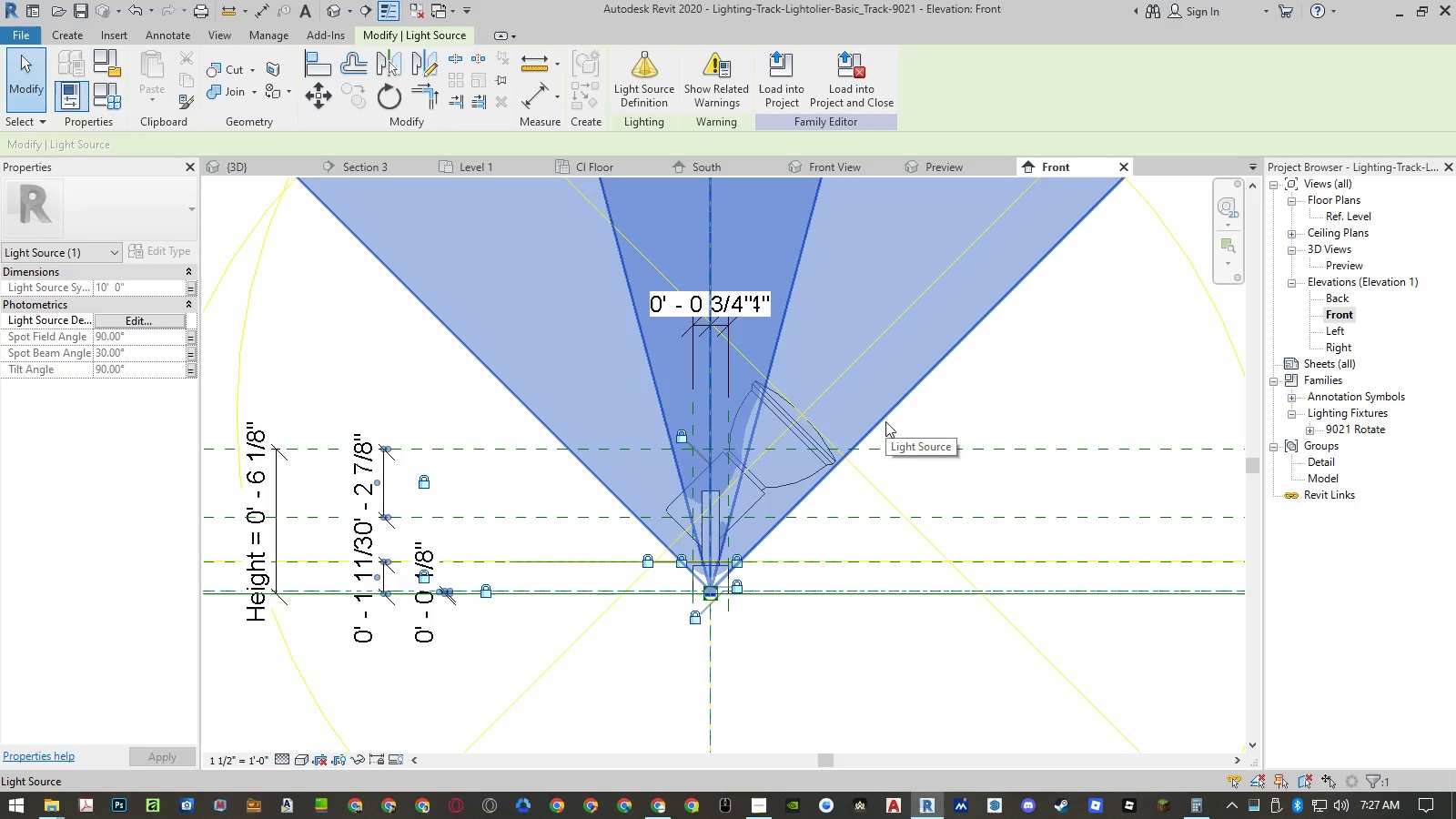 
type(co)
 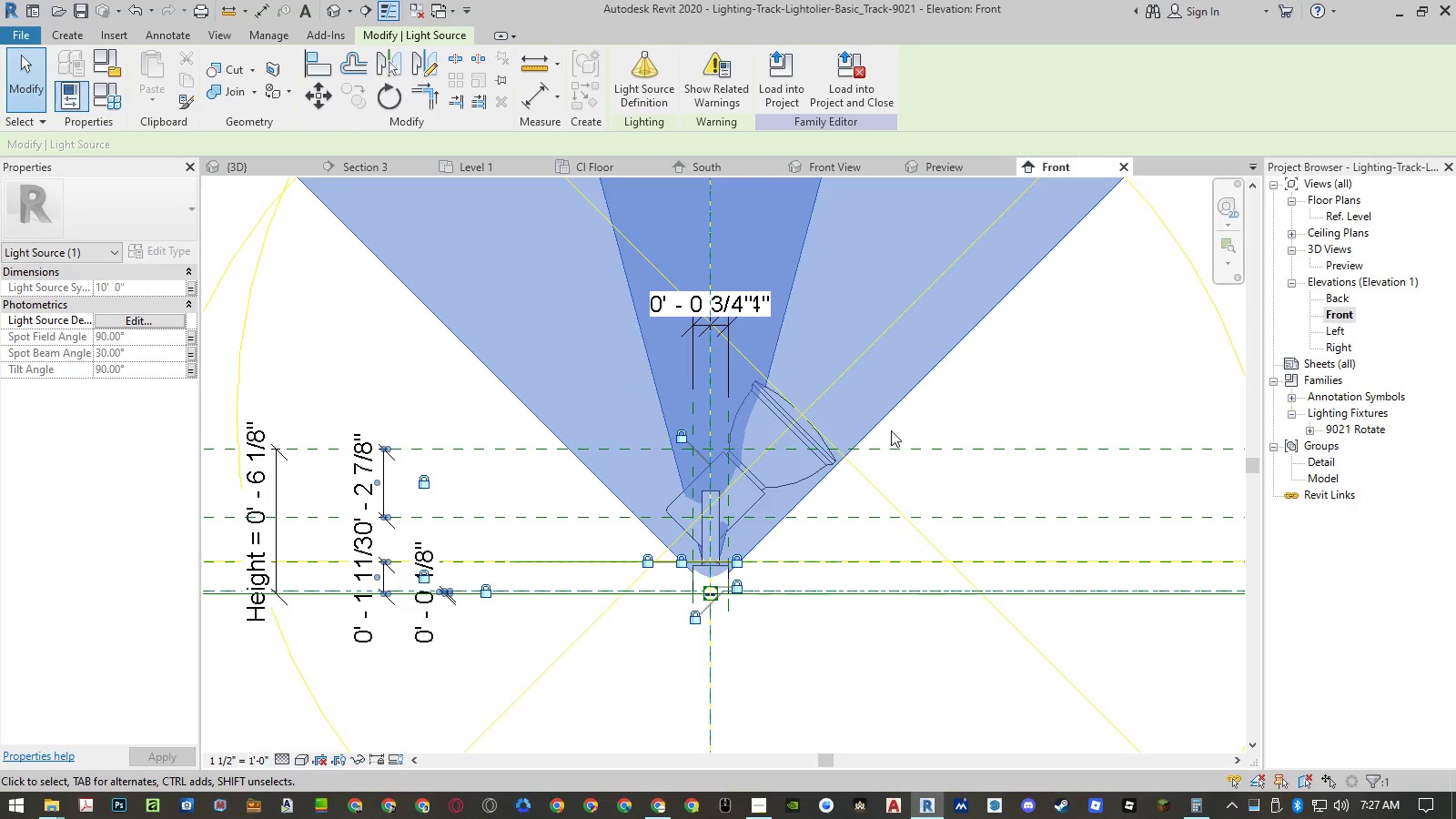 
key(Space)
 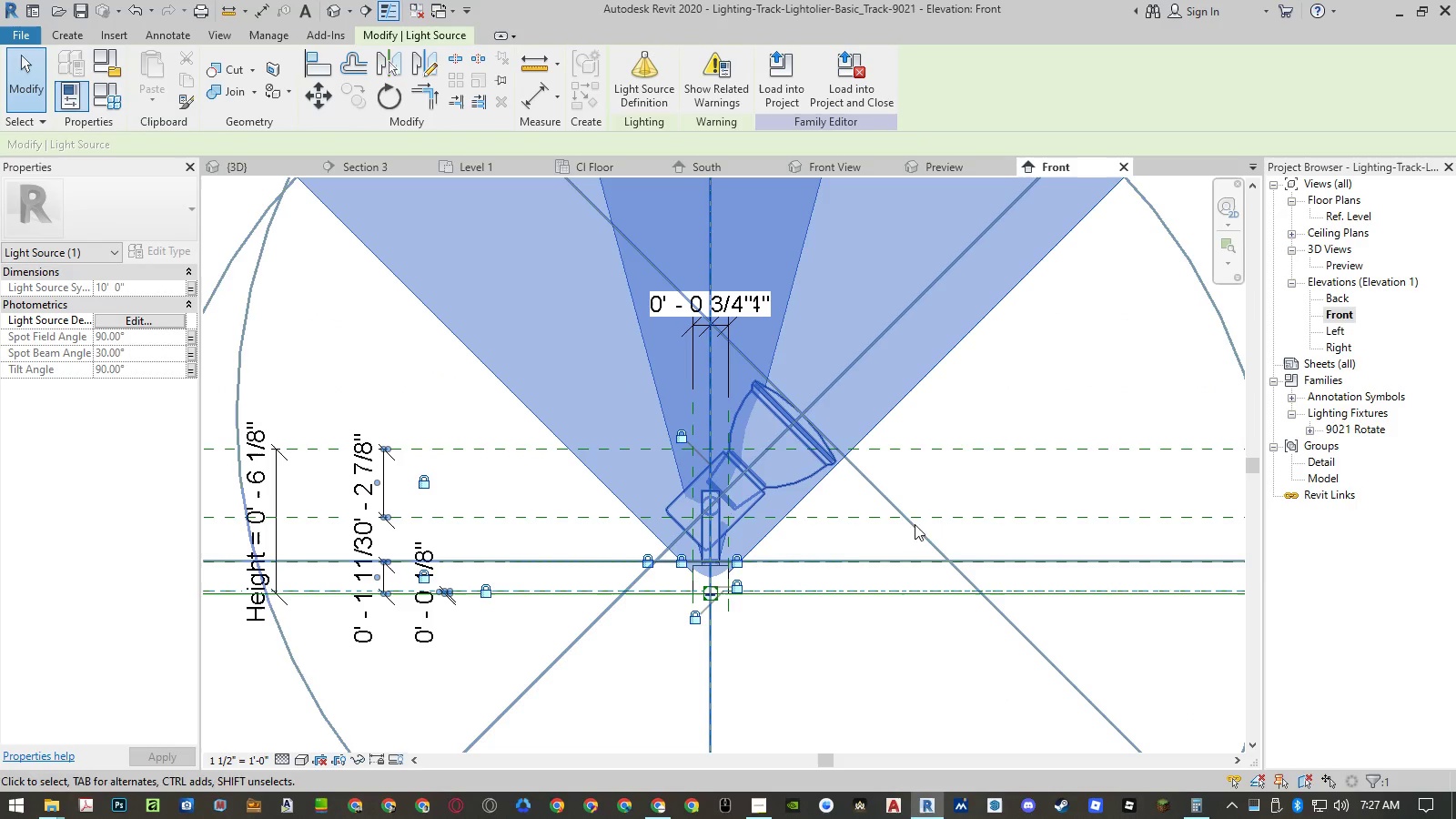 
type(co )
 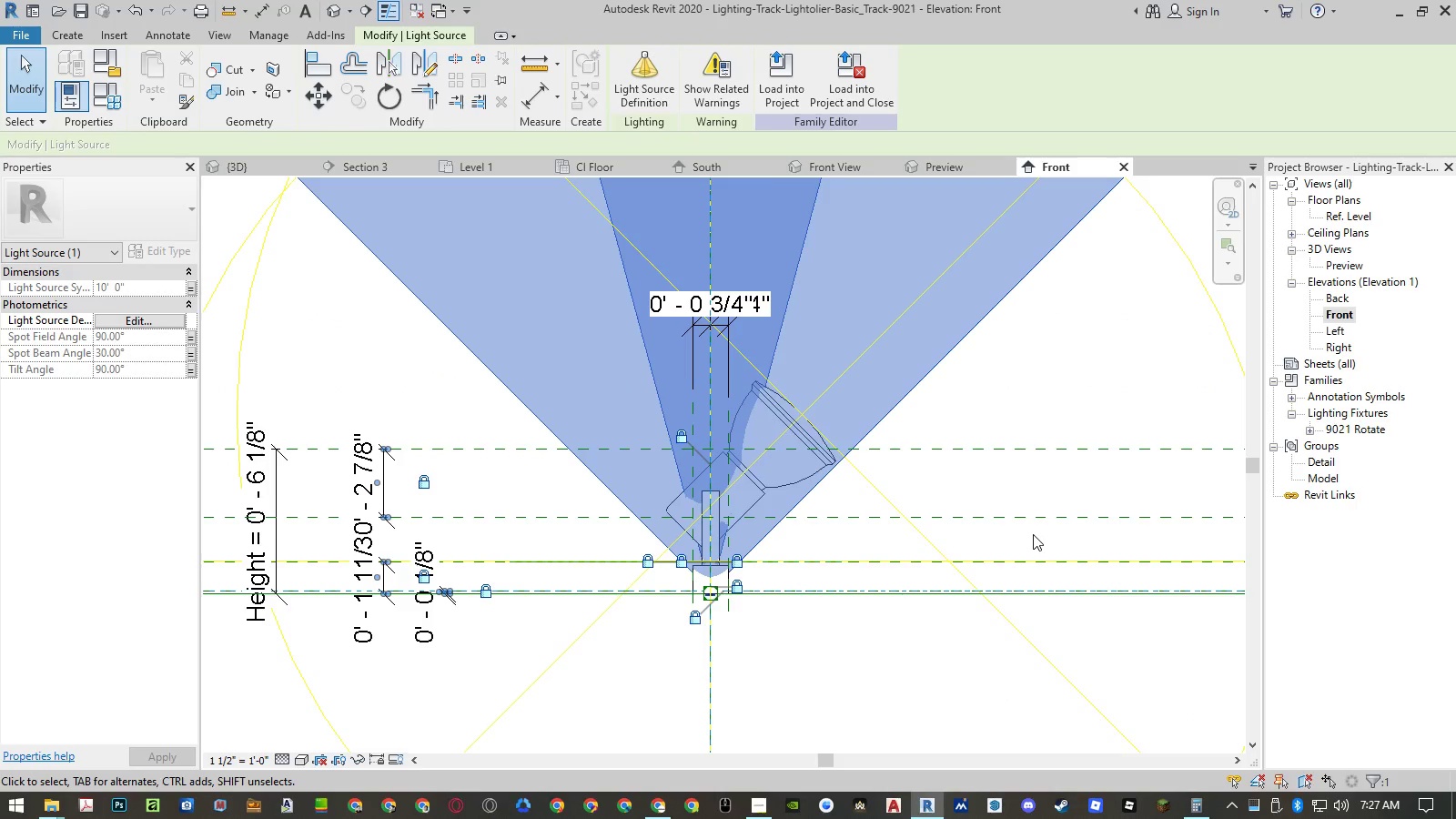 
key(Escape)
 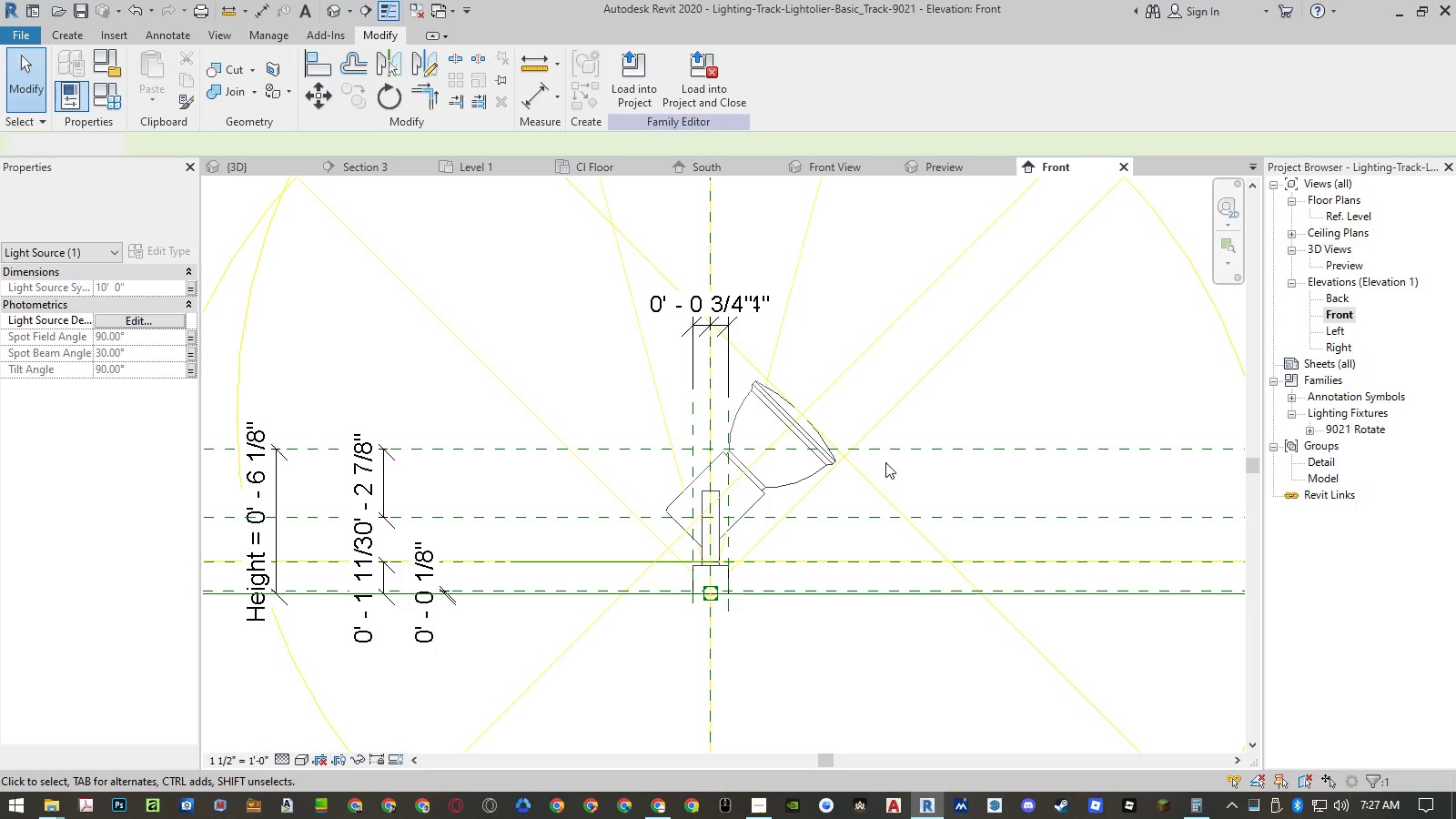 
mouse_move([873, 407])
 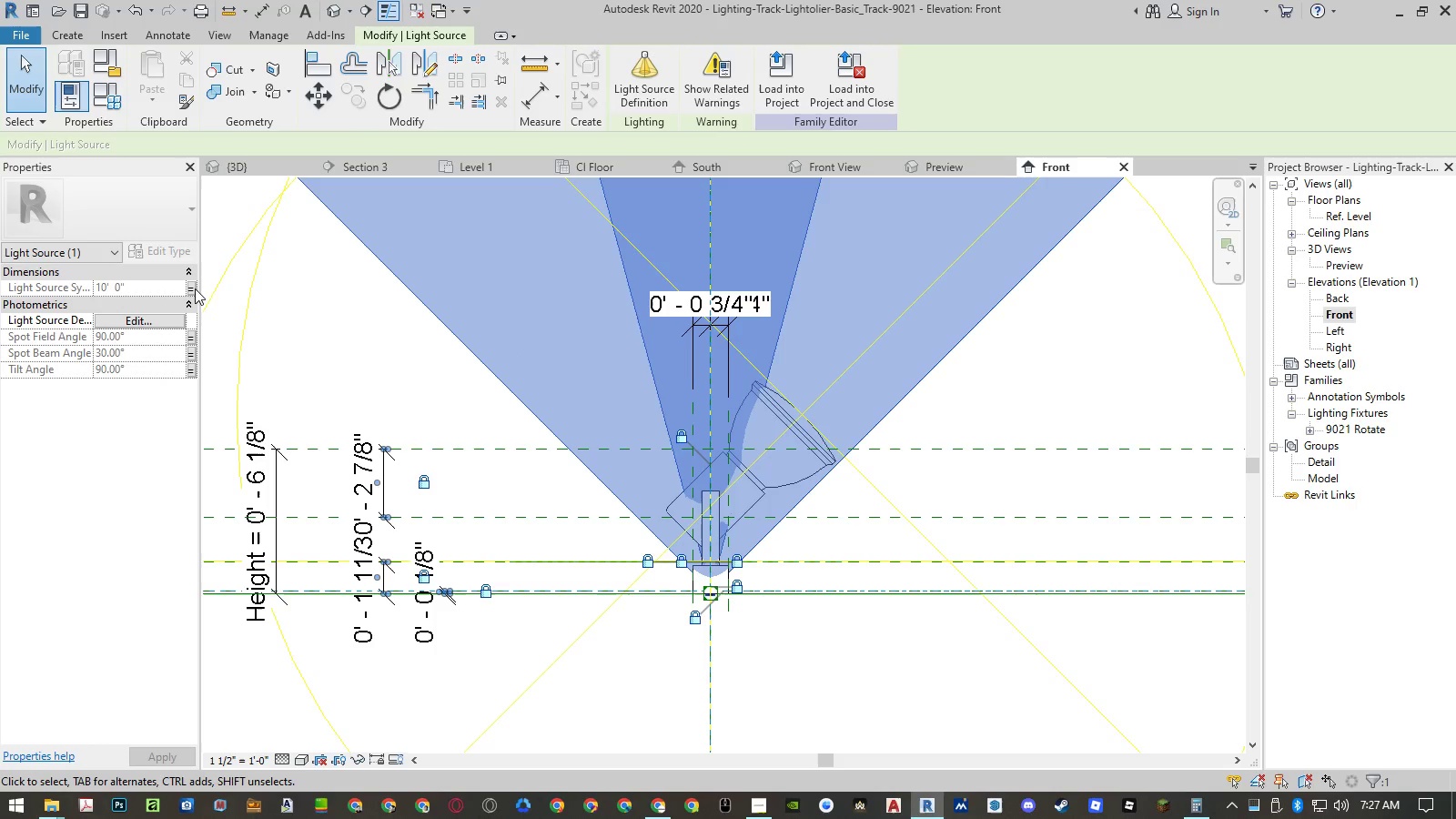 
left_click([194, 288])
 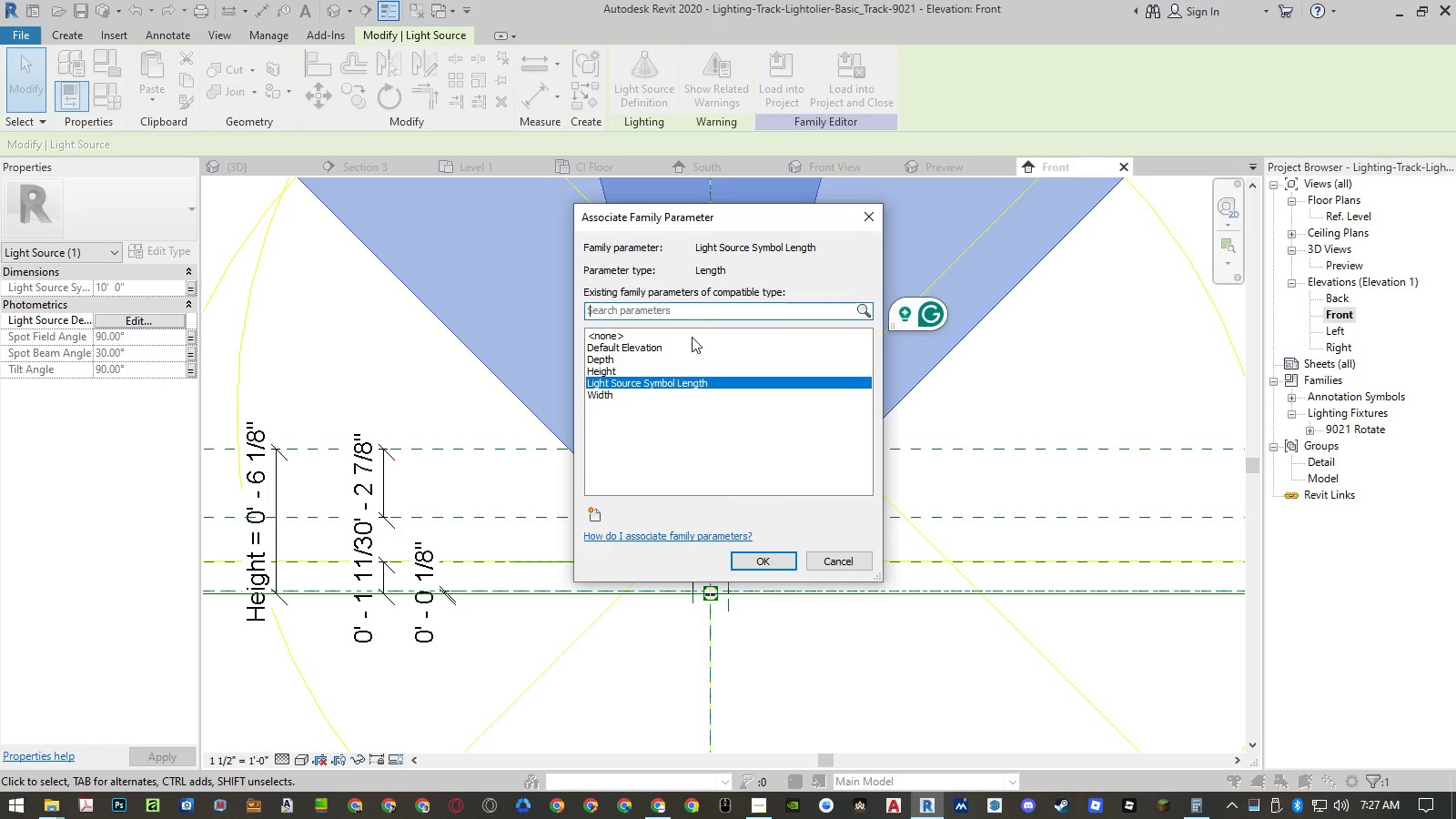 
wait(8.72)
 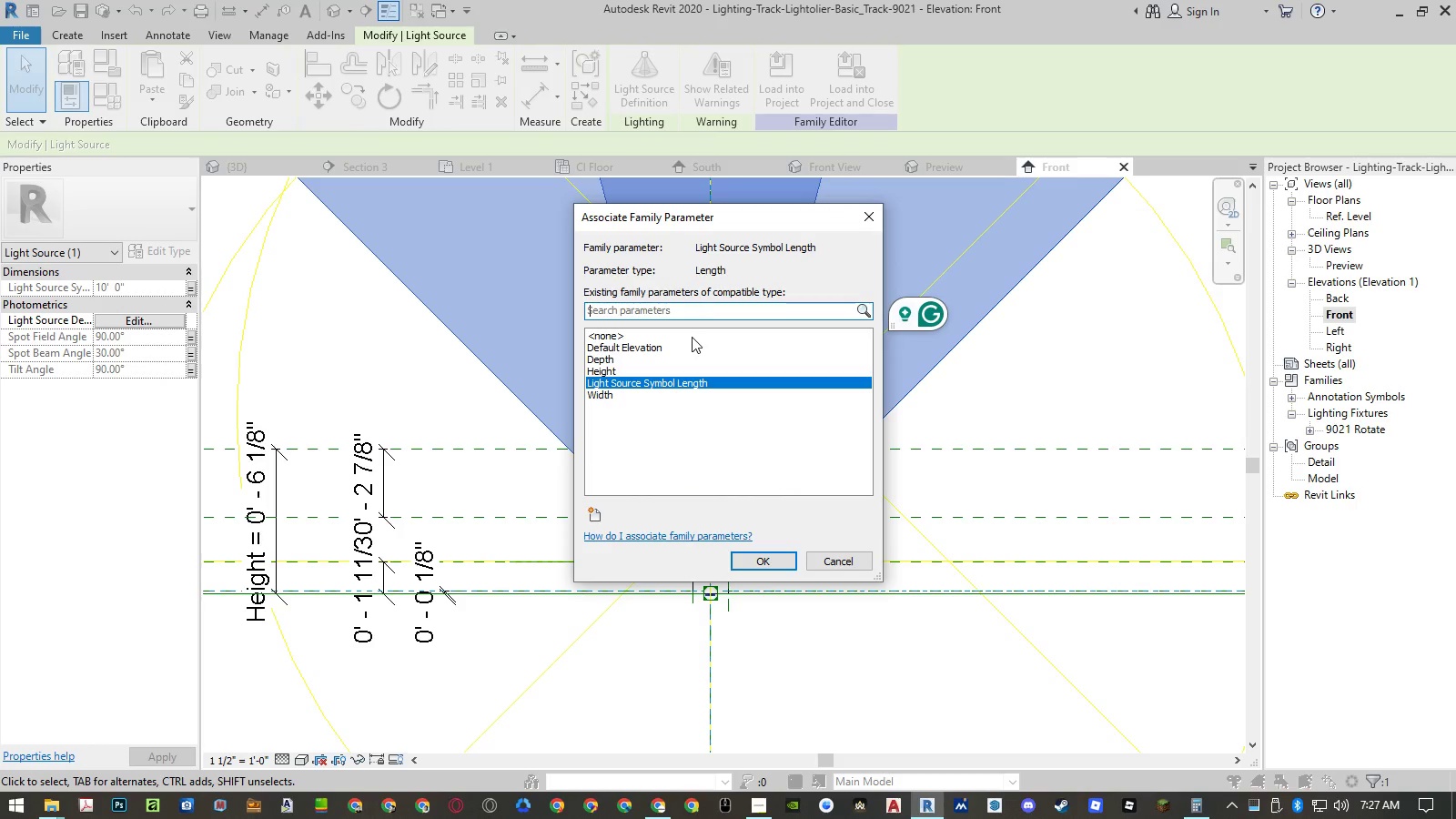 
left_click([835, 554])
 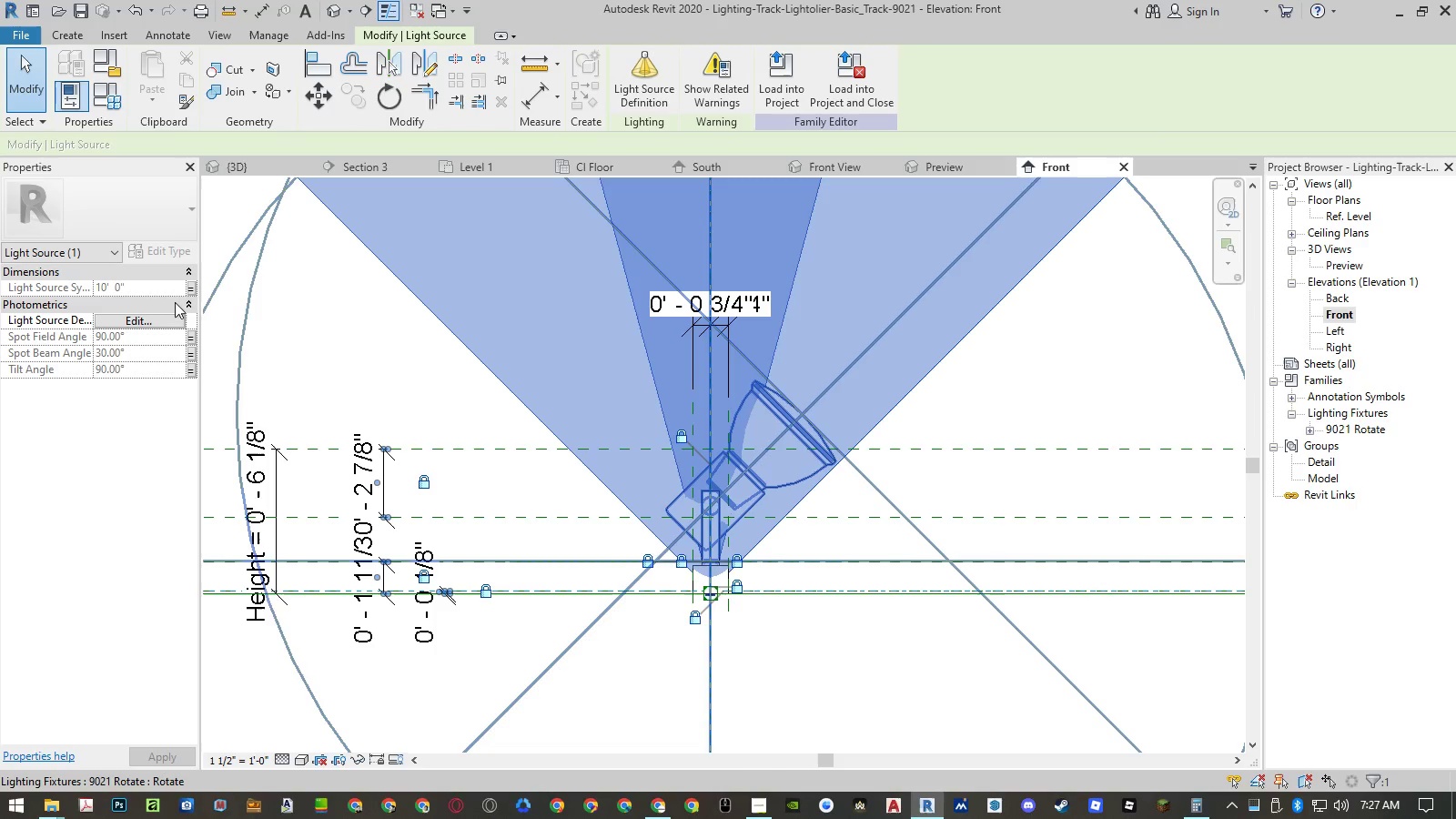 
left_click([167, 301])
 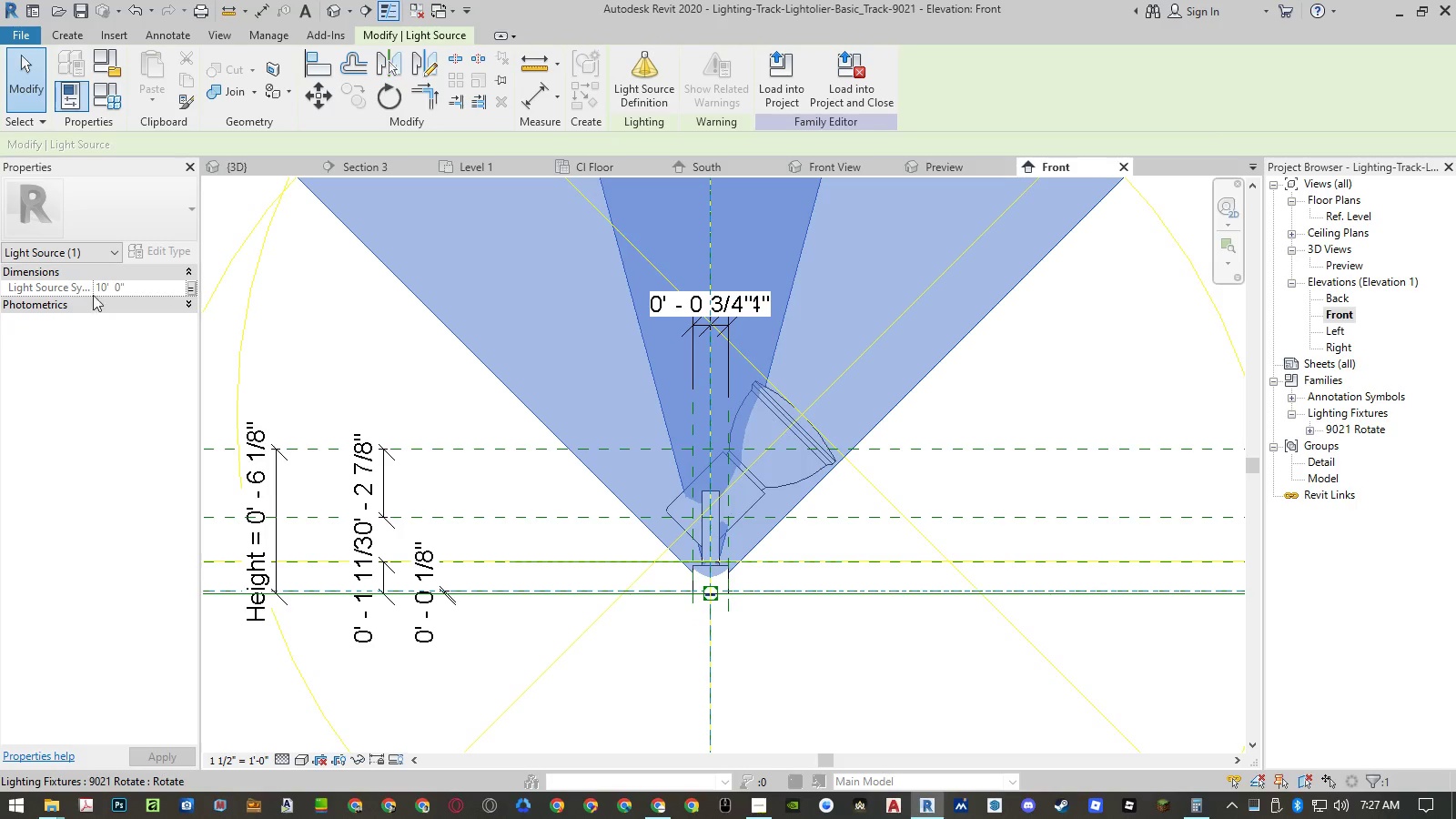 
left_click([117, 308])
 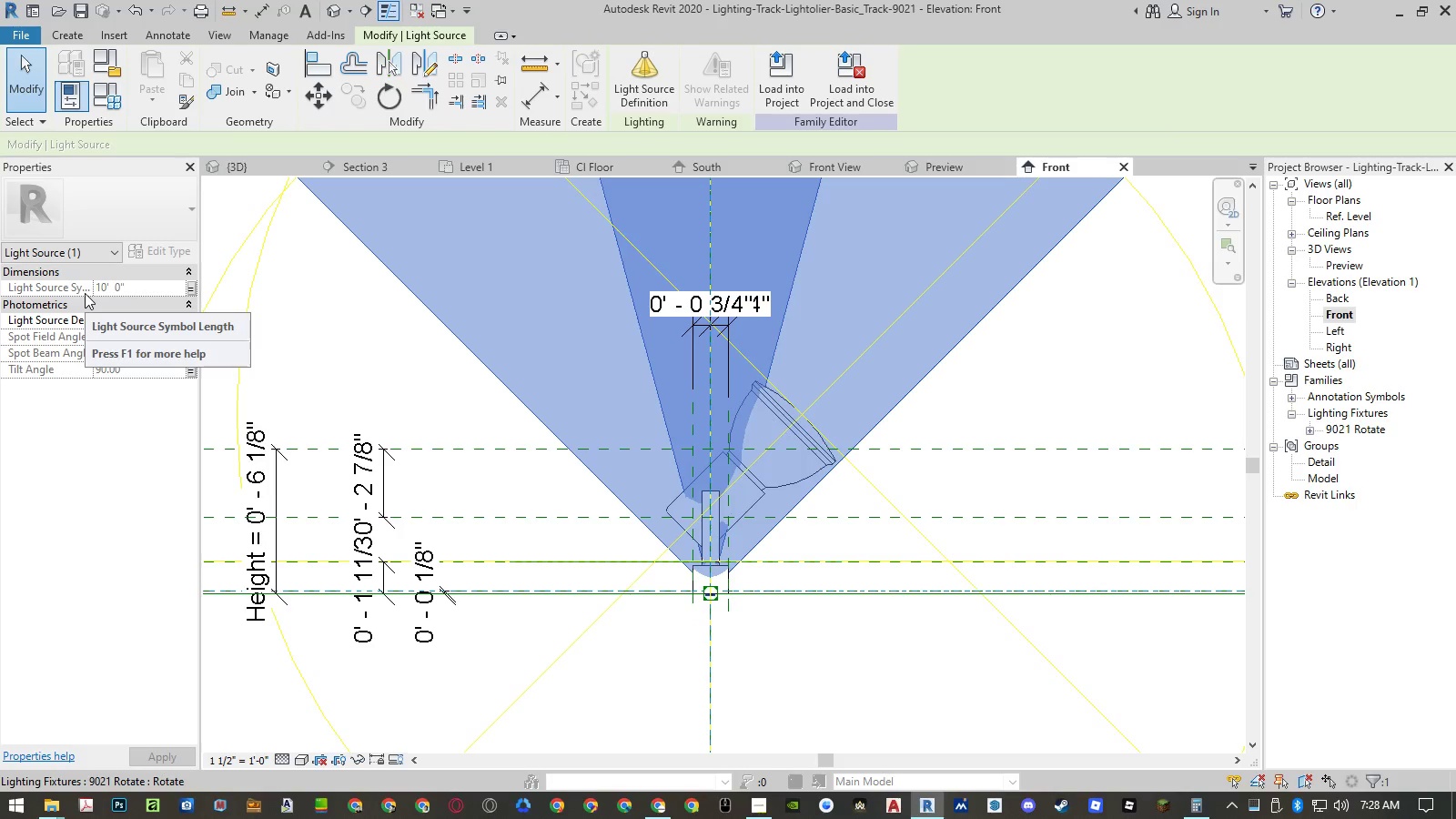 
mouse_move([63, 335])
 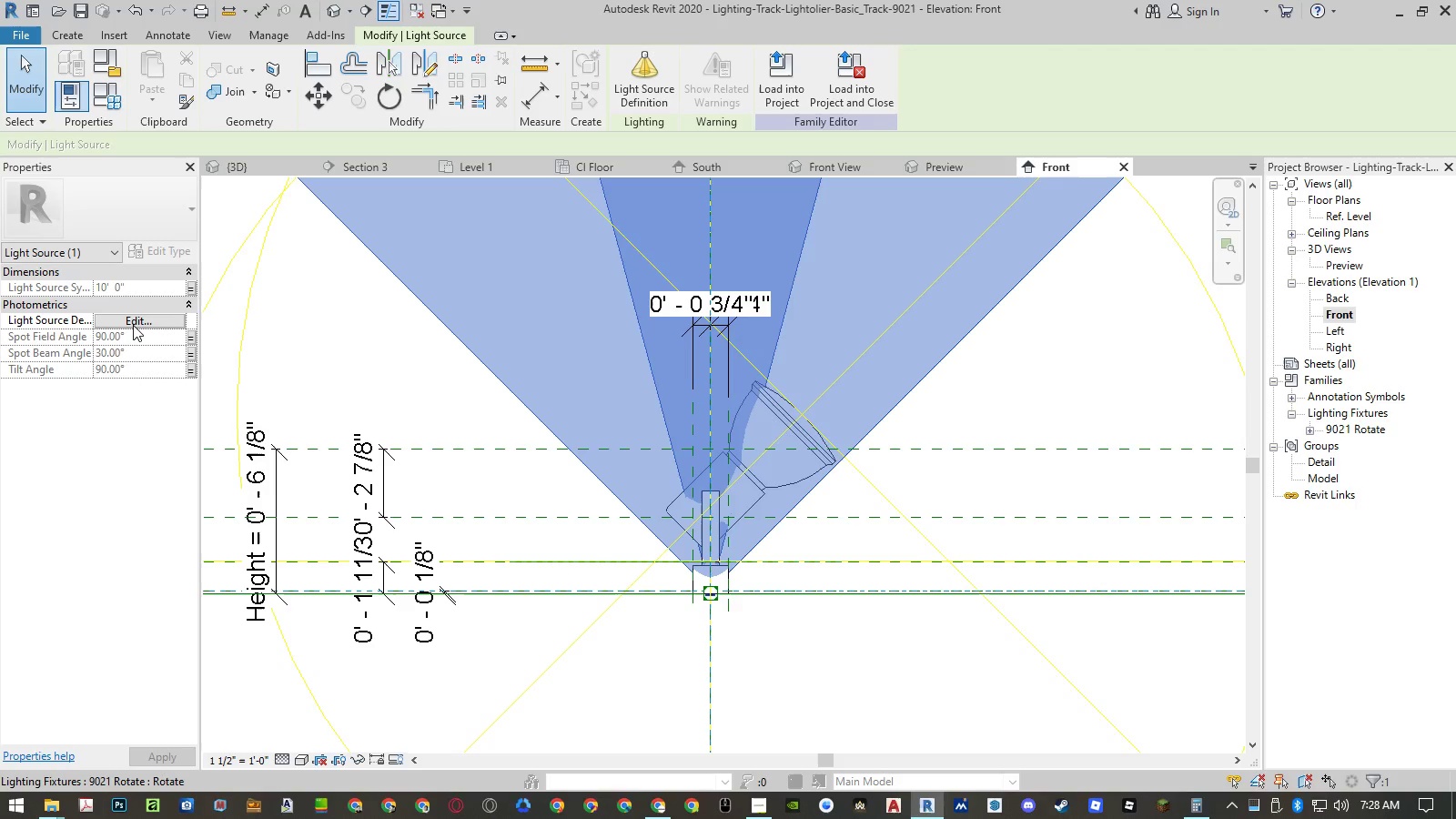 
left_click([134, 325])
 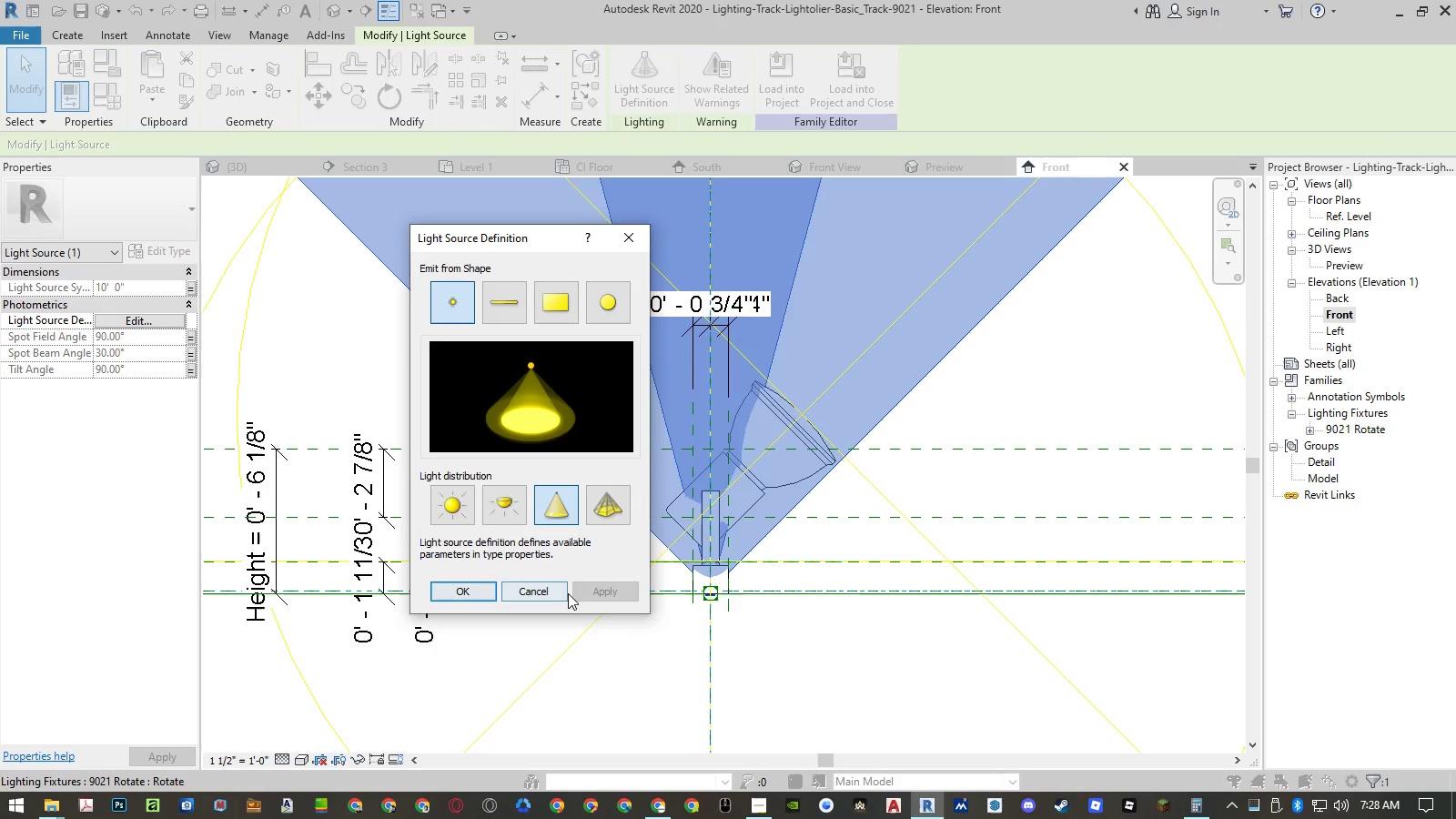 
left_click([538, 588])
 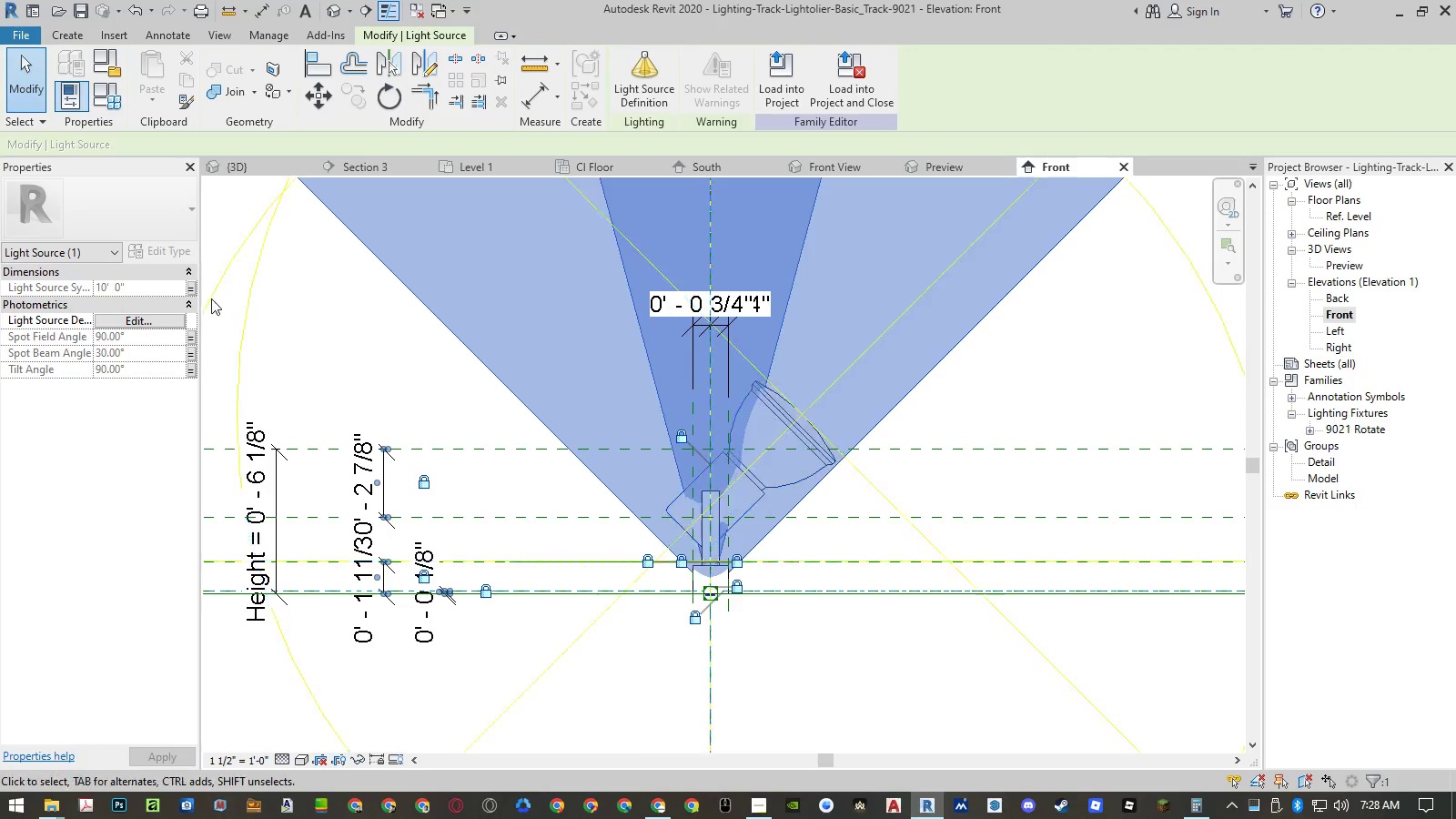 
left_click([194, 290])
 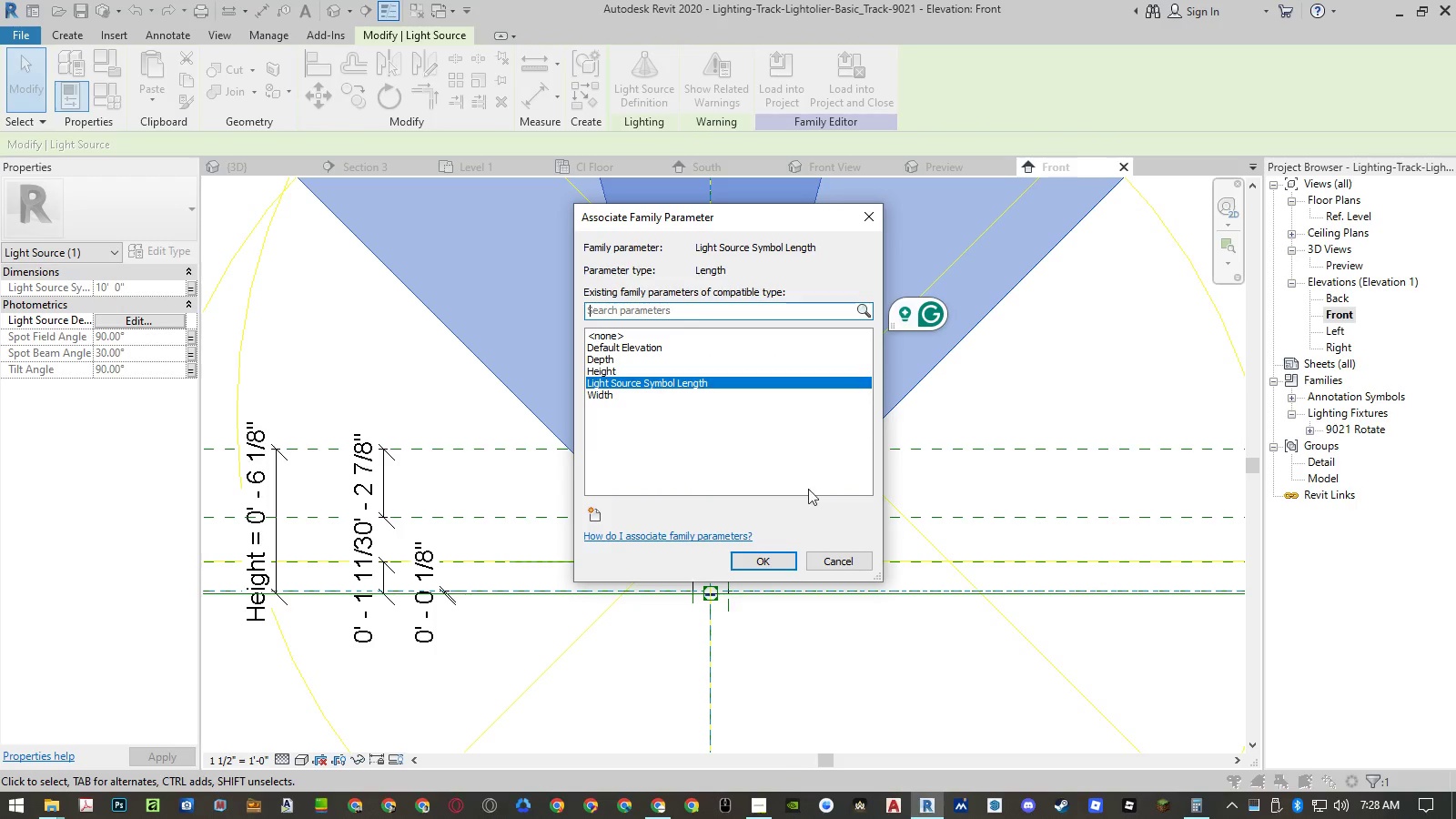 
left_click([834, 558])
 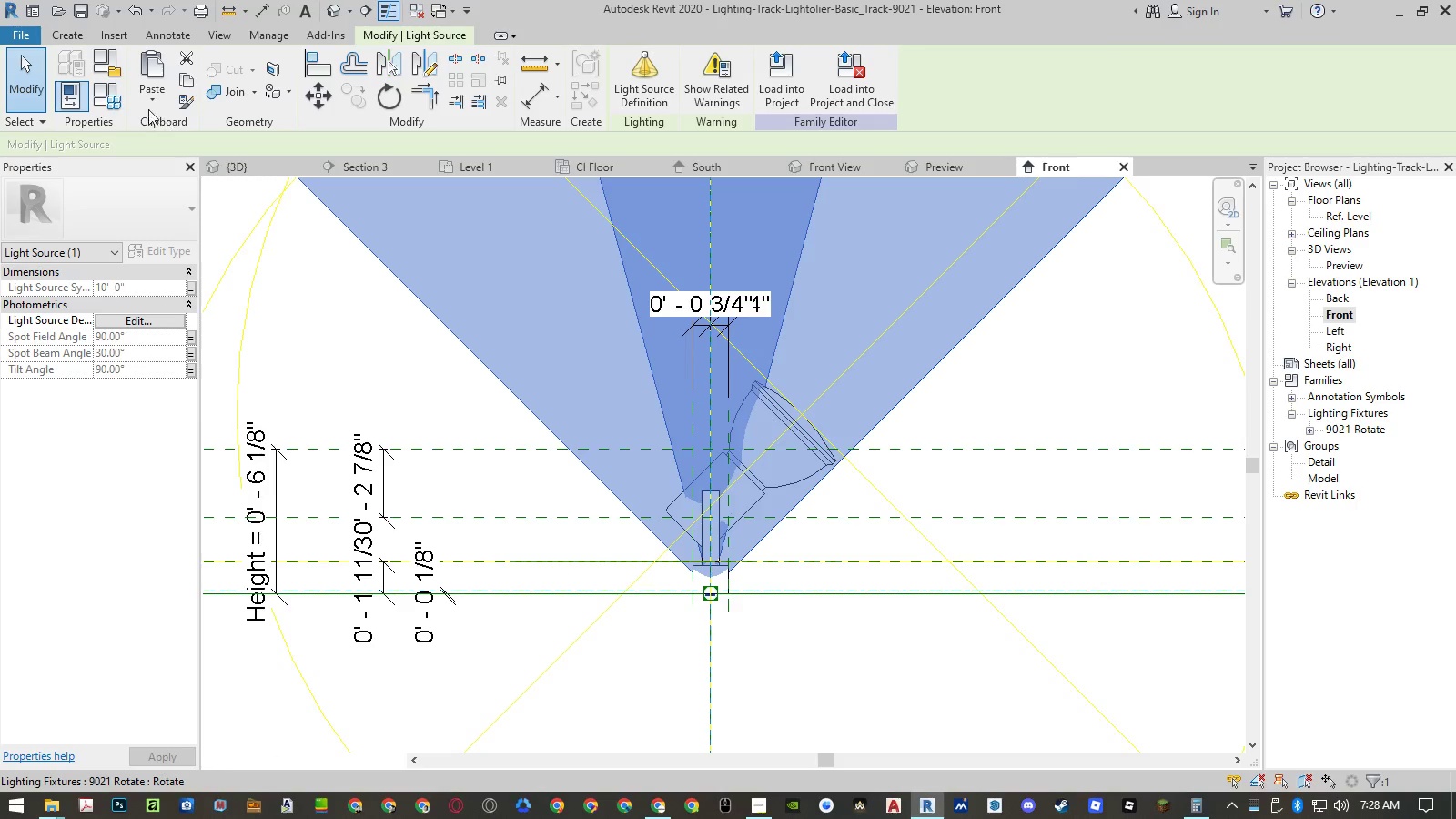 
left_click([106, 99])
 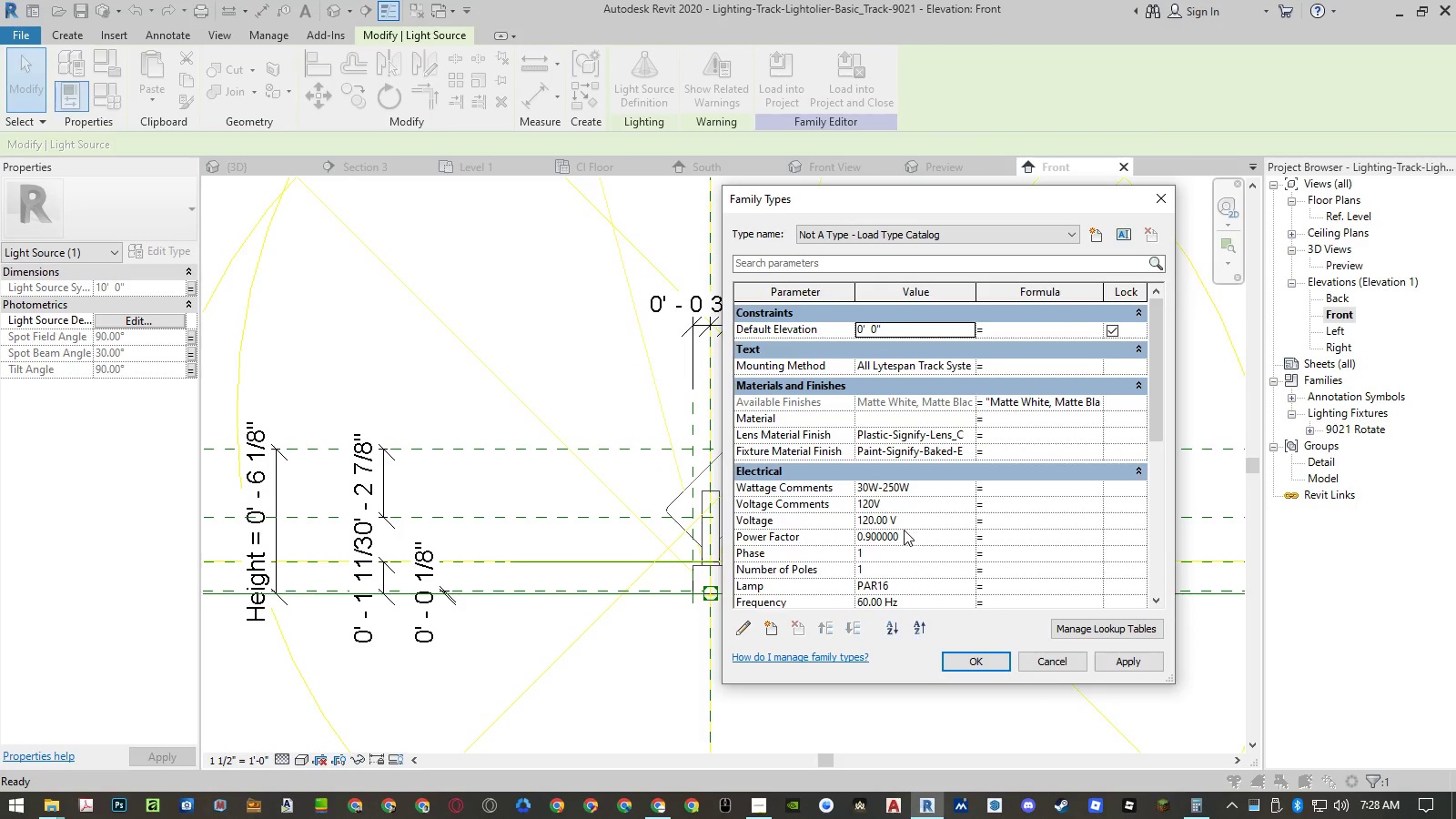 
scroll: coordinate [904, 531], scroll_direction: down, amount: 8.0
 